 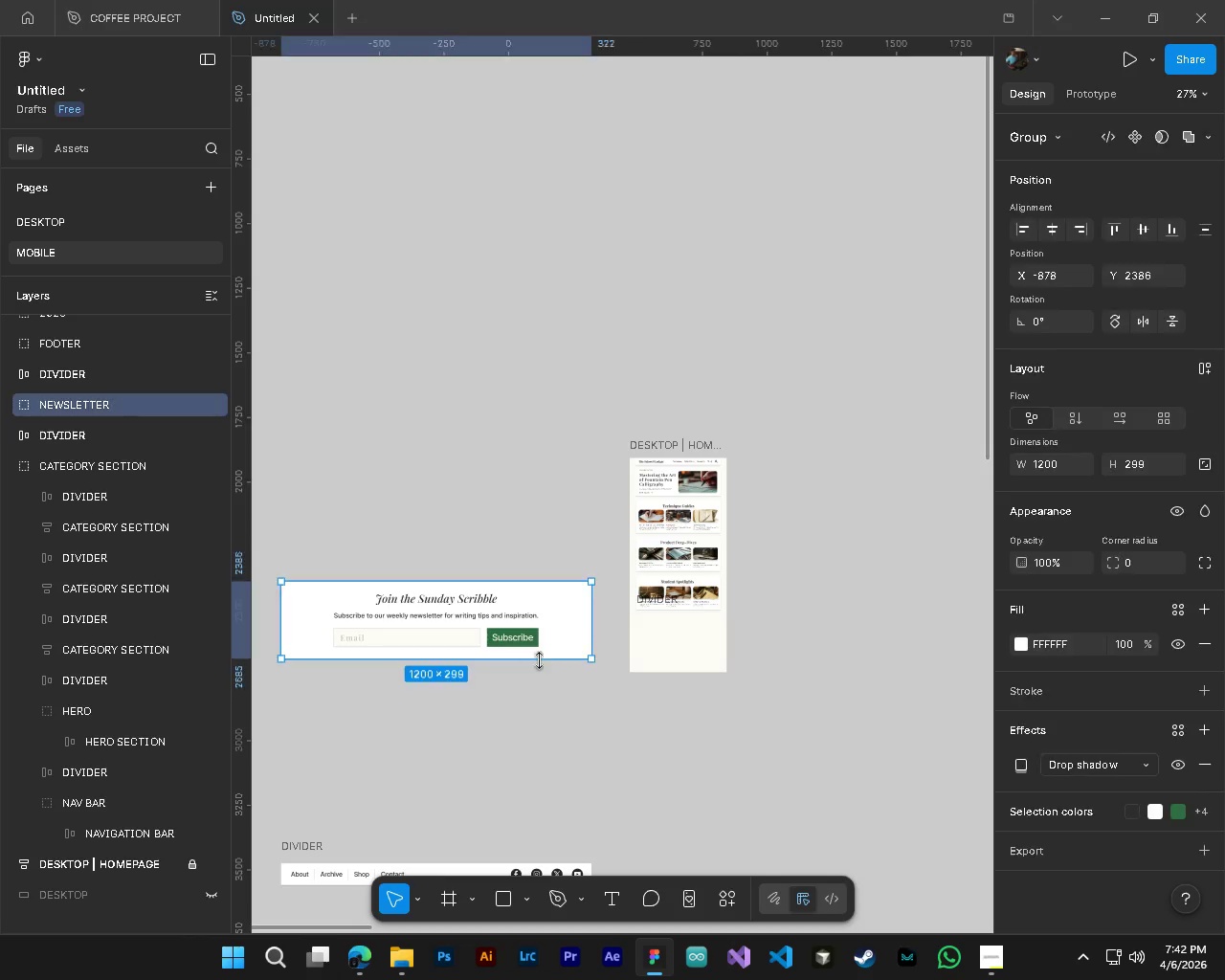 
hold_key(key=ControlLeft, duration=0.31)
 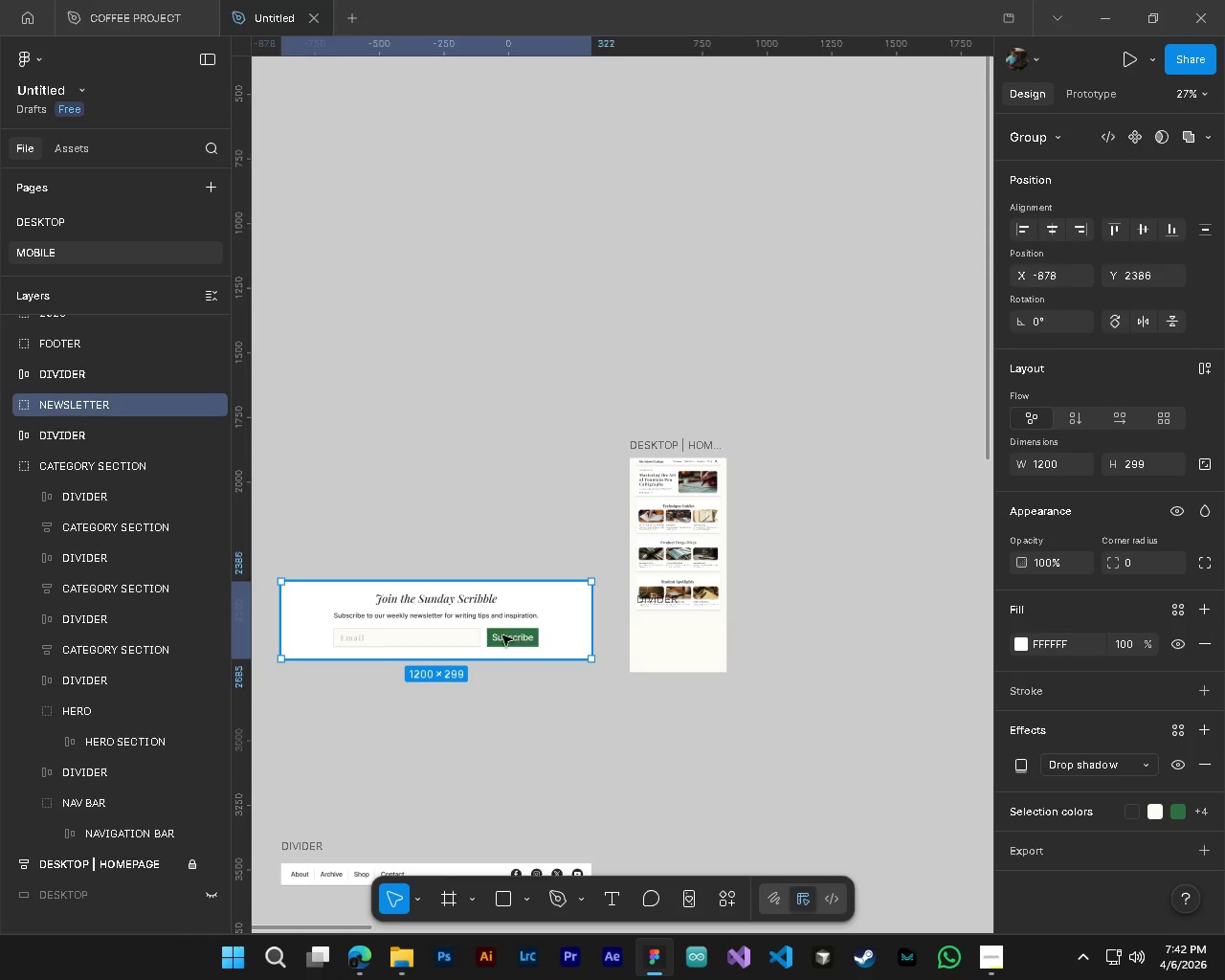 
key(Alt+Control+AltLeft)
 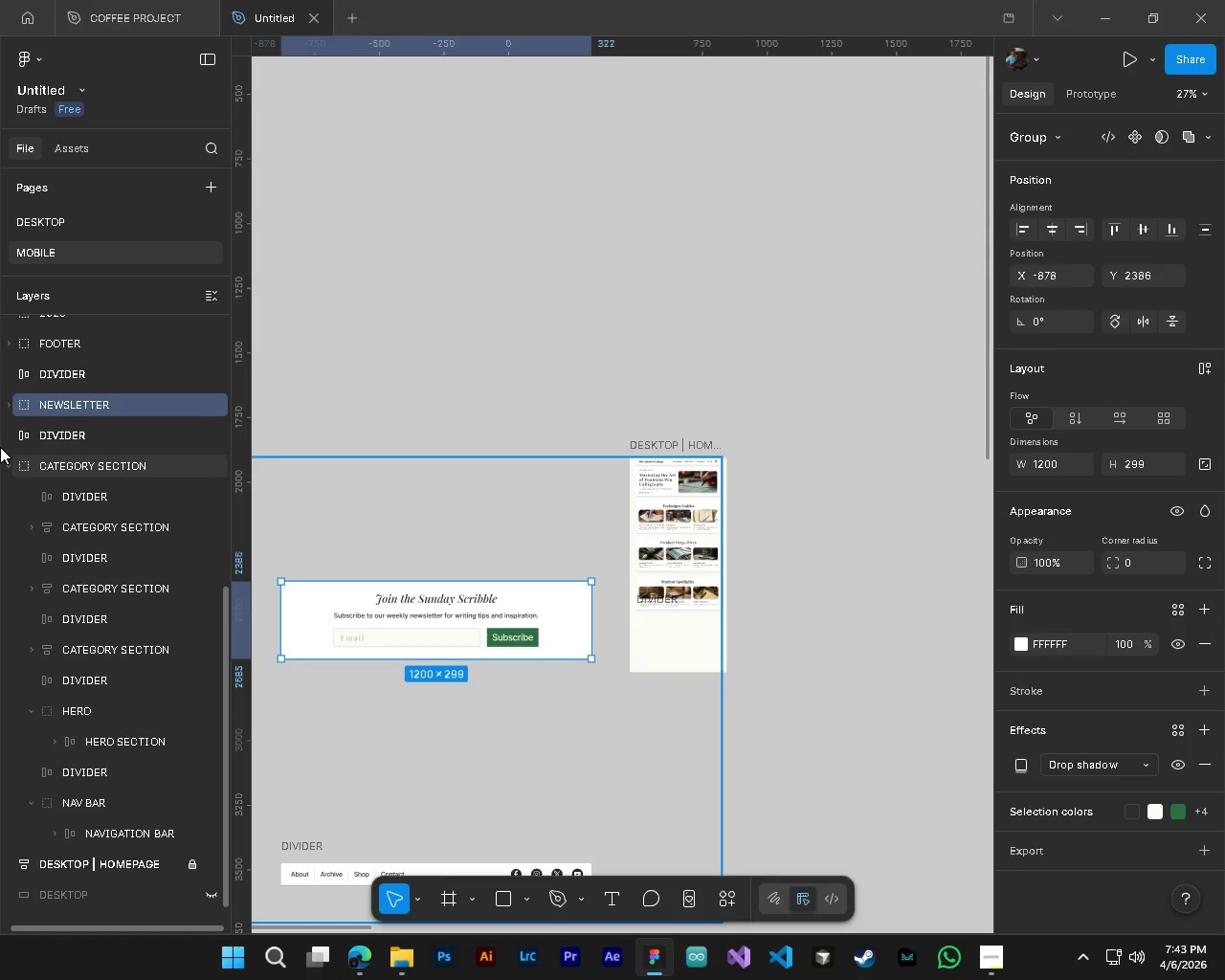 
left_click([9, 459])
 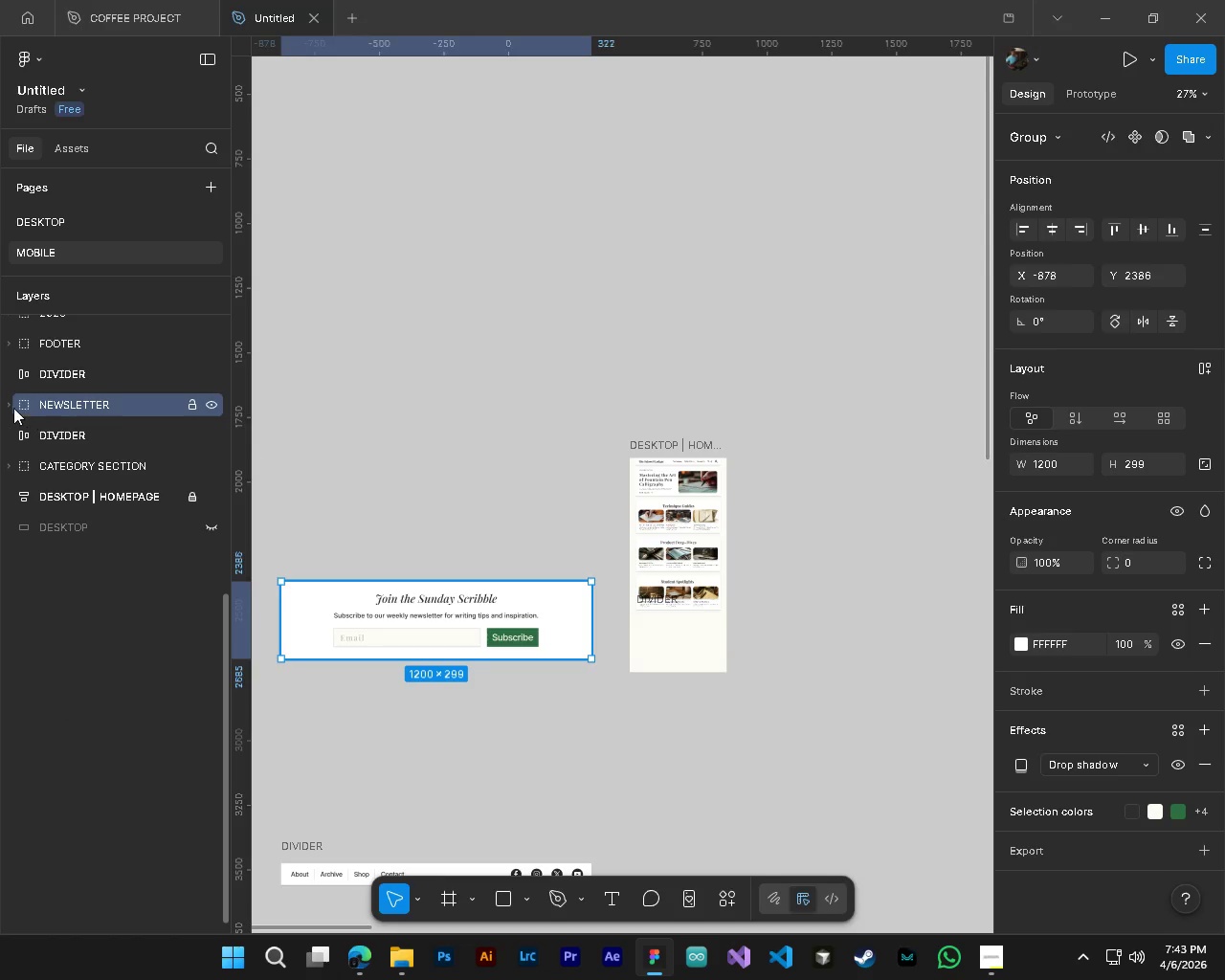 
left_click([9, 406])
 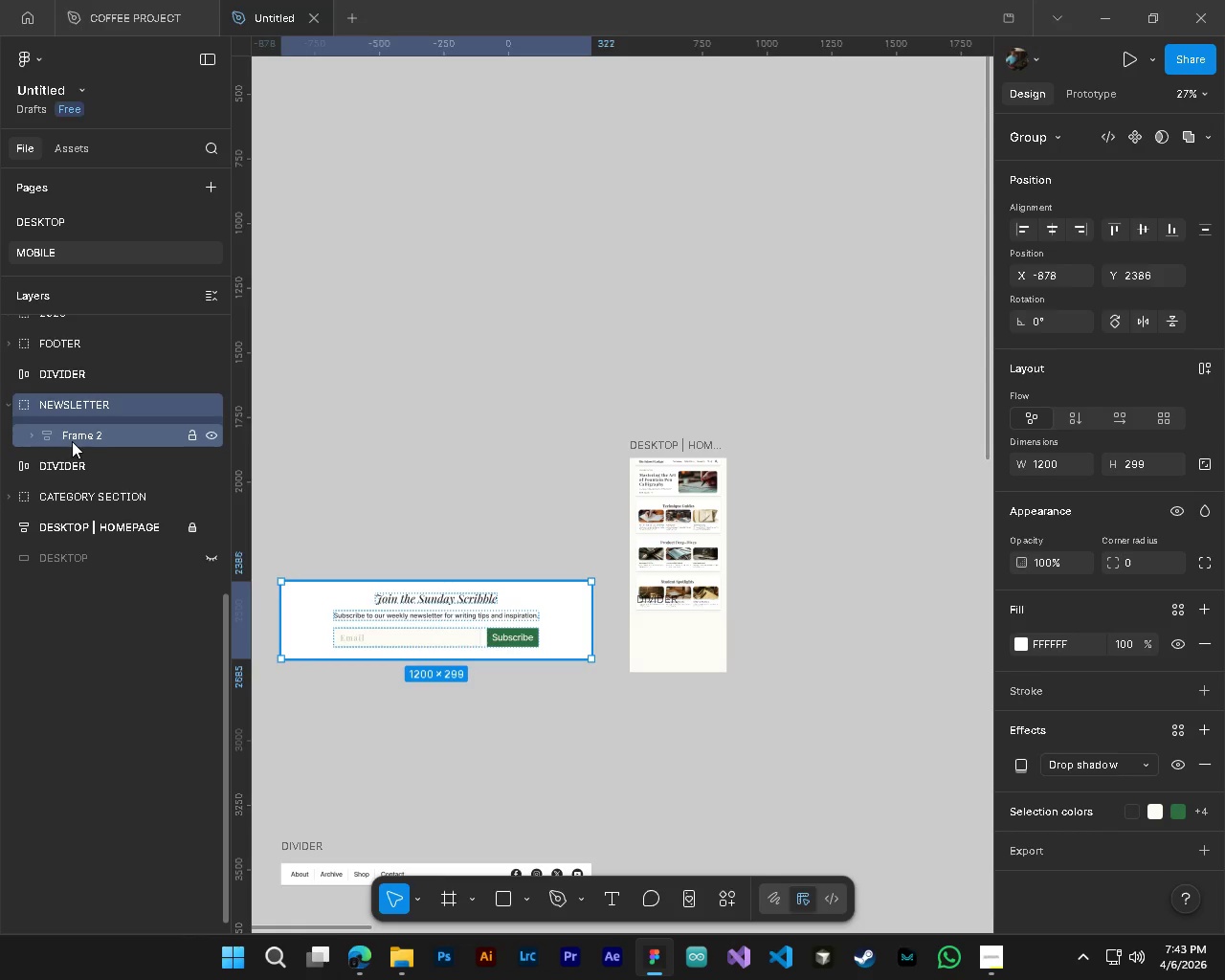 
left_click([72, 441])
 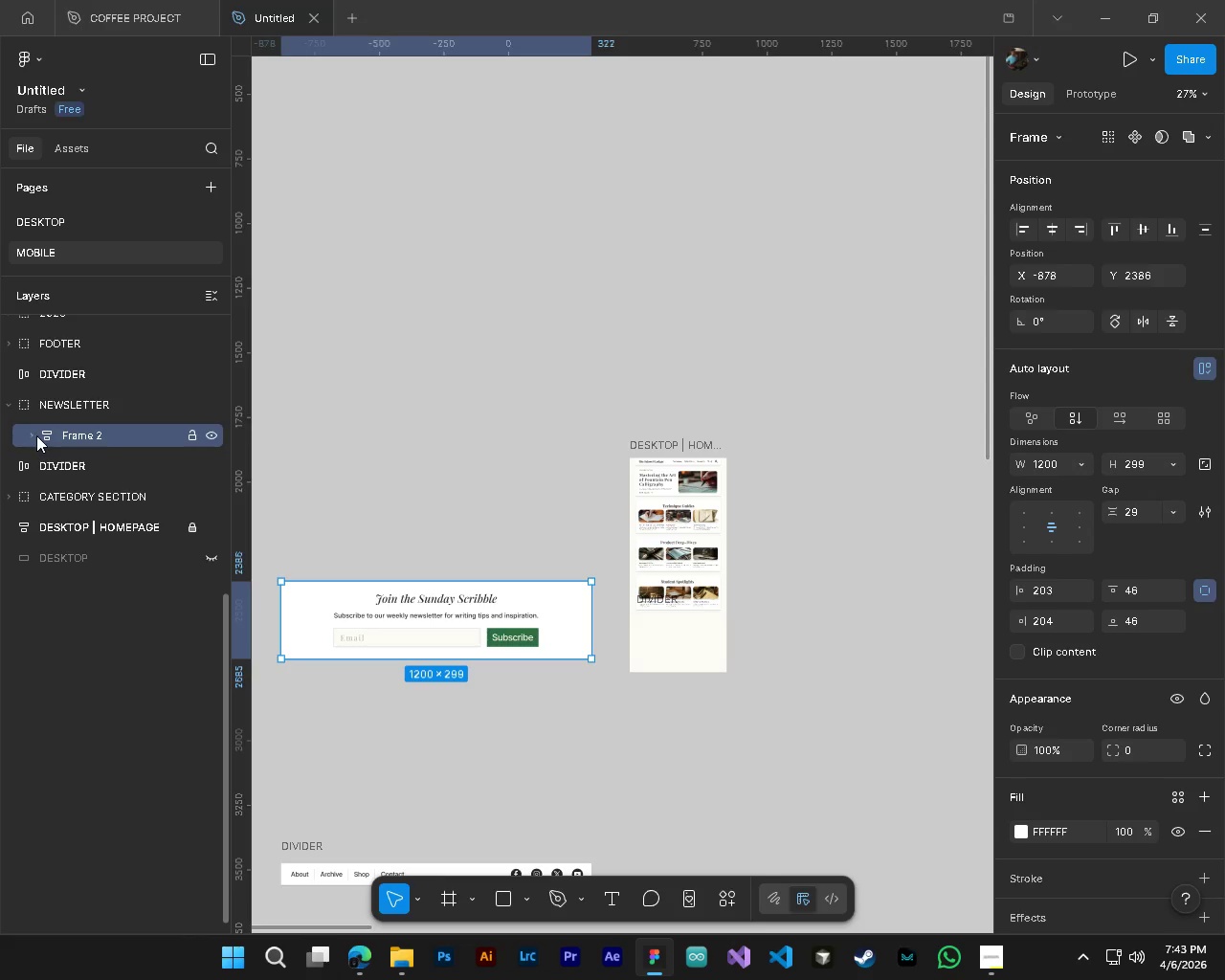 
left_click([32, 434])
 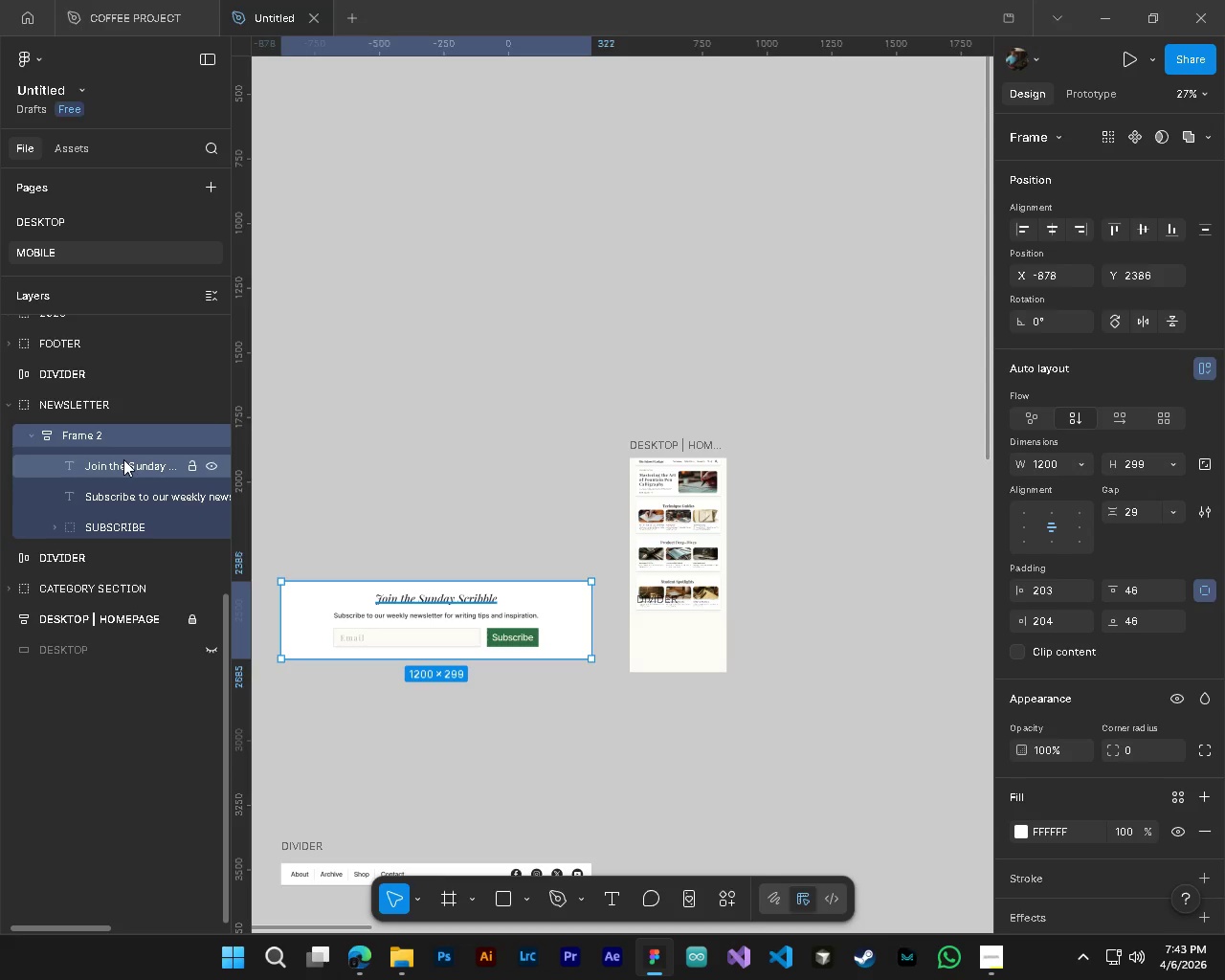 
left_click([125, 466])
 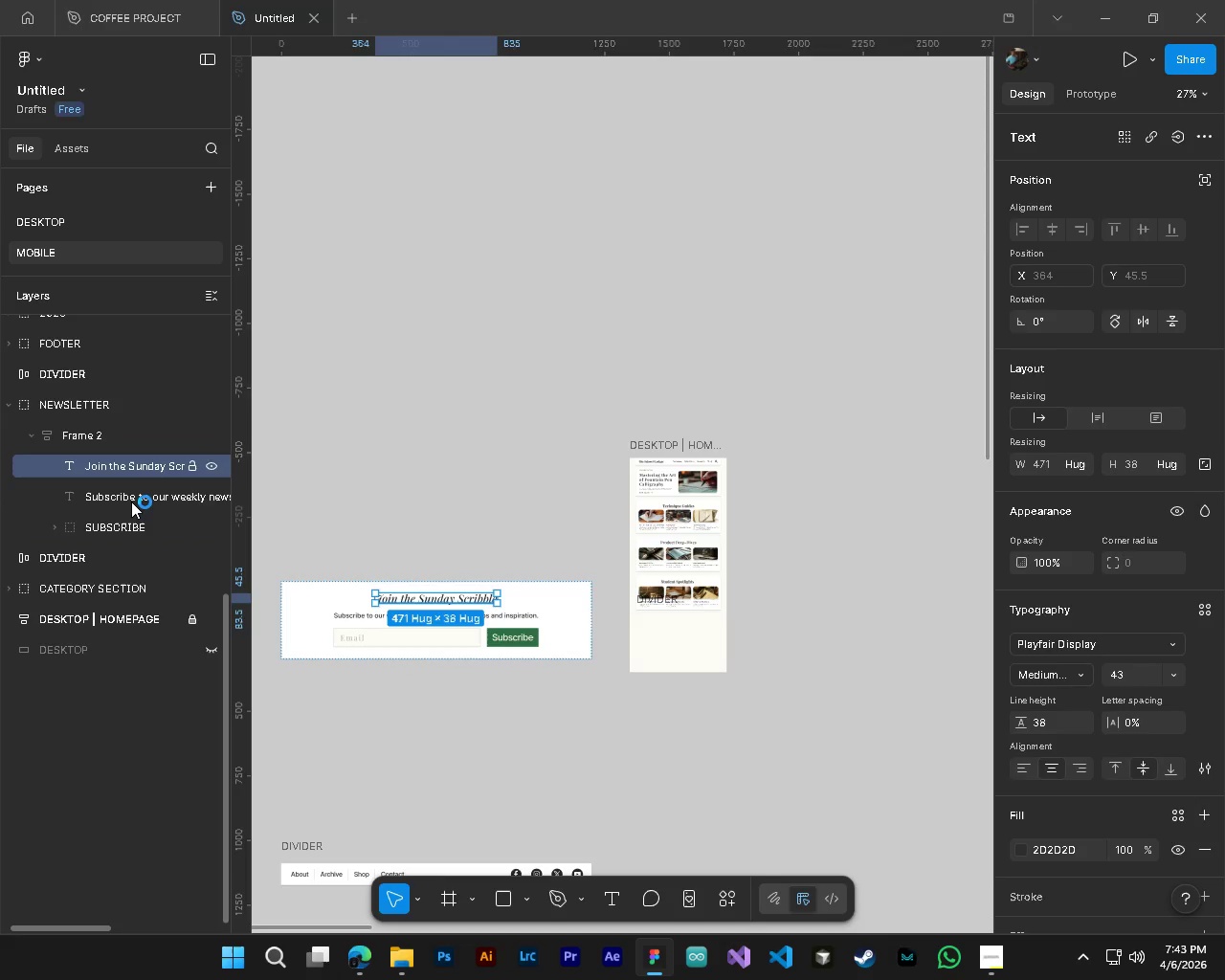 
hold_key(key=ShiftLeft, duration=0.69)
 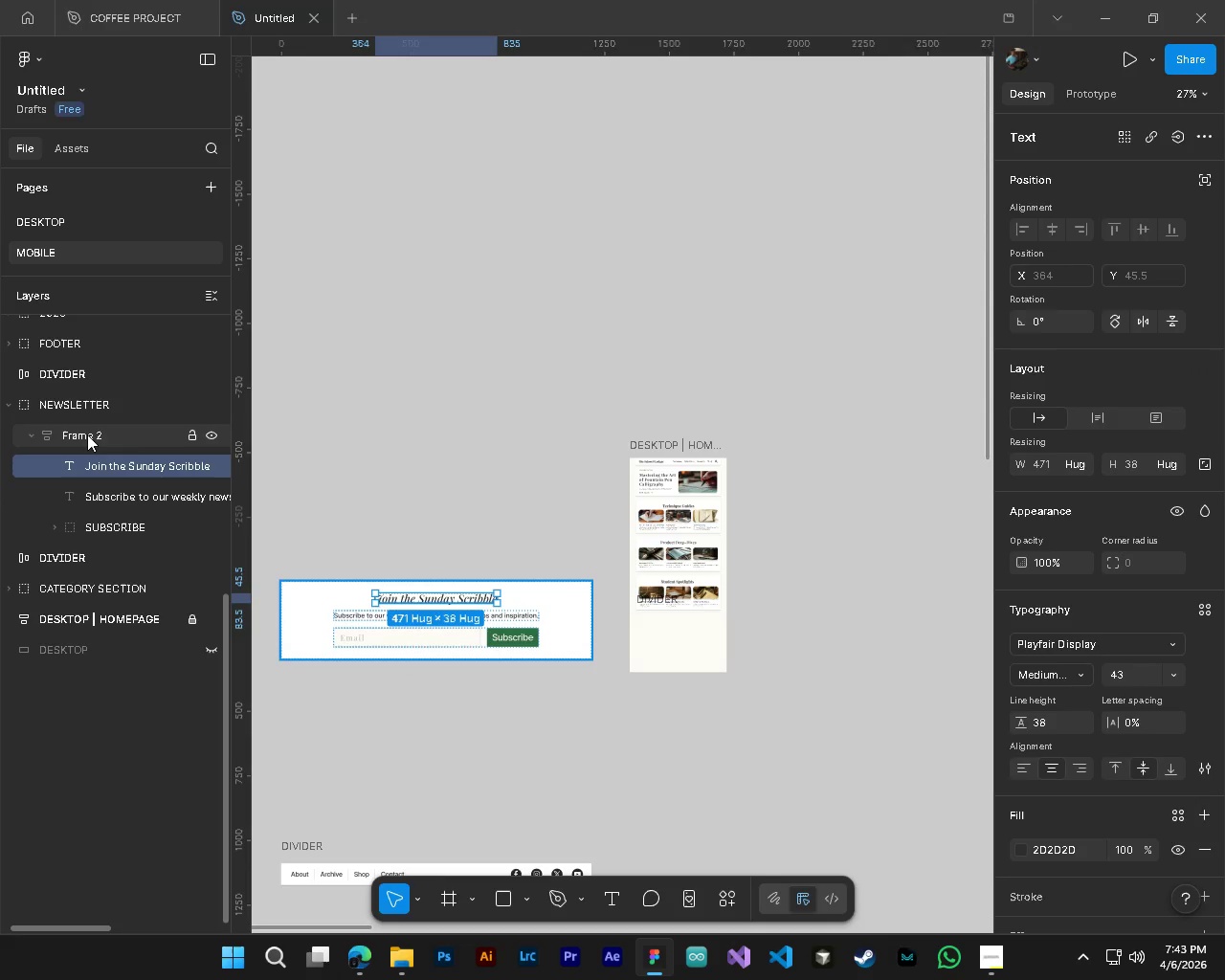 
left_click([87, 434])
 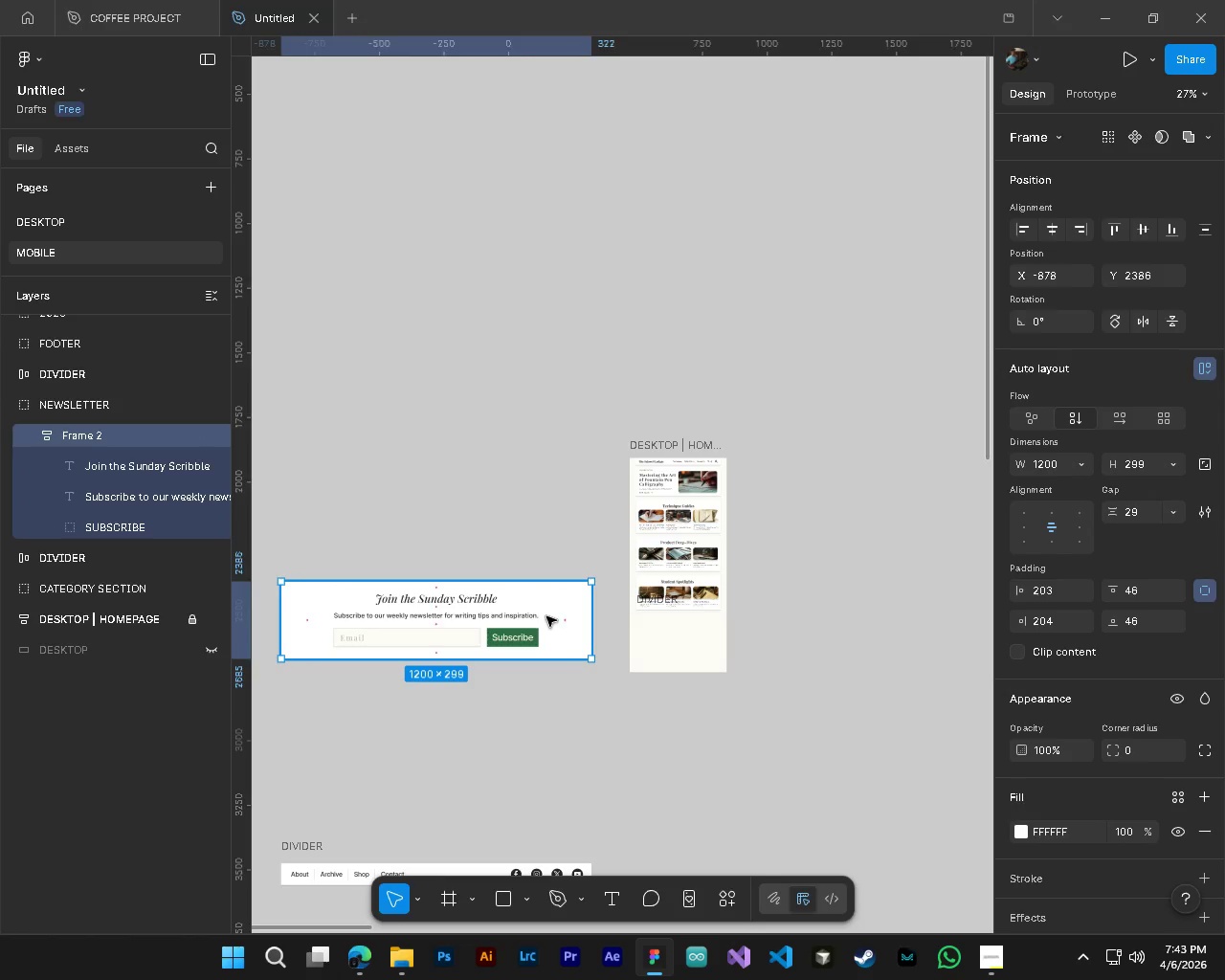 
left_click_drag(start_coordinate=[546, 616], to_coordinate=[778, 661])
 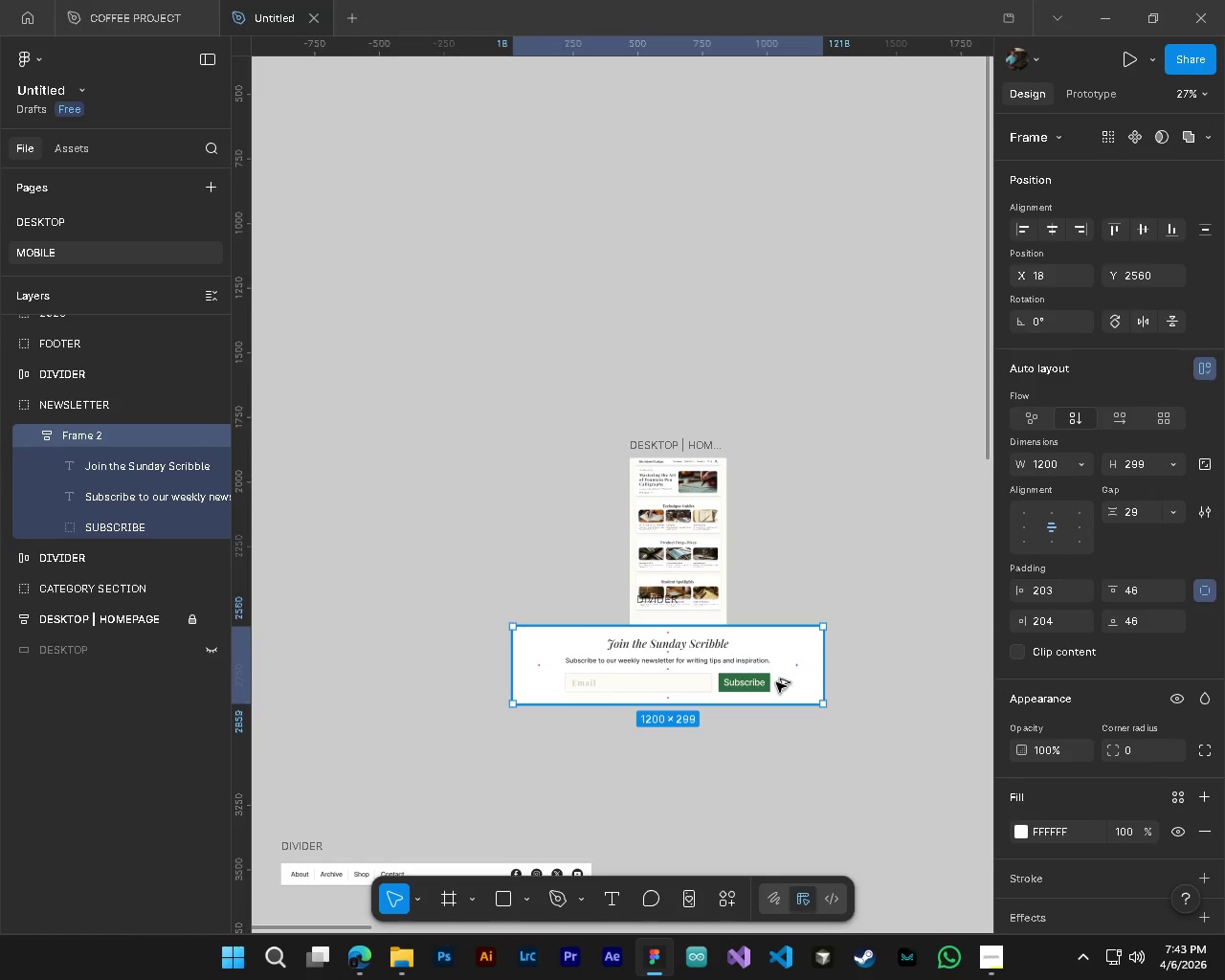 
hold_key(key=ControlLeft, duration=0.45)
hold_key(key=AltLeft, duration=0.44)
scroll: coordinate [776, 685], scroll_direction: up, amount: 4.0
 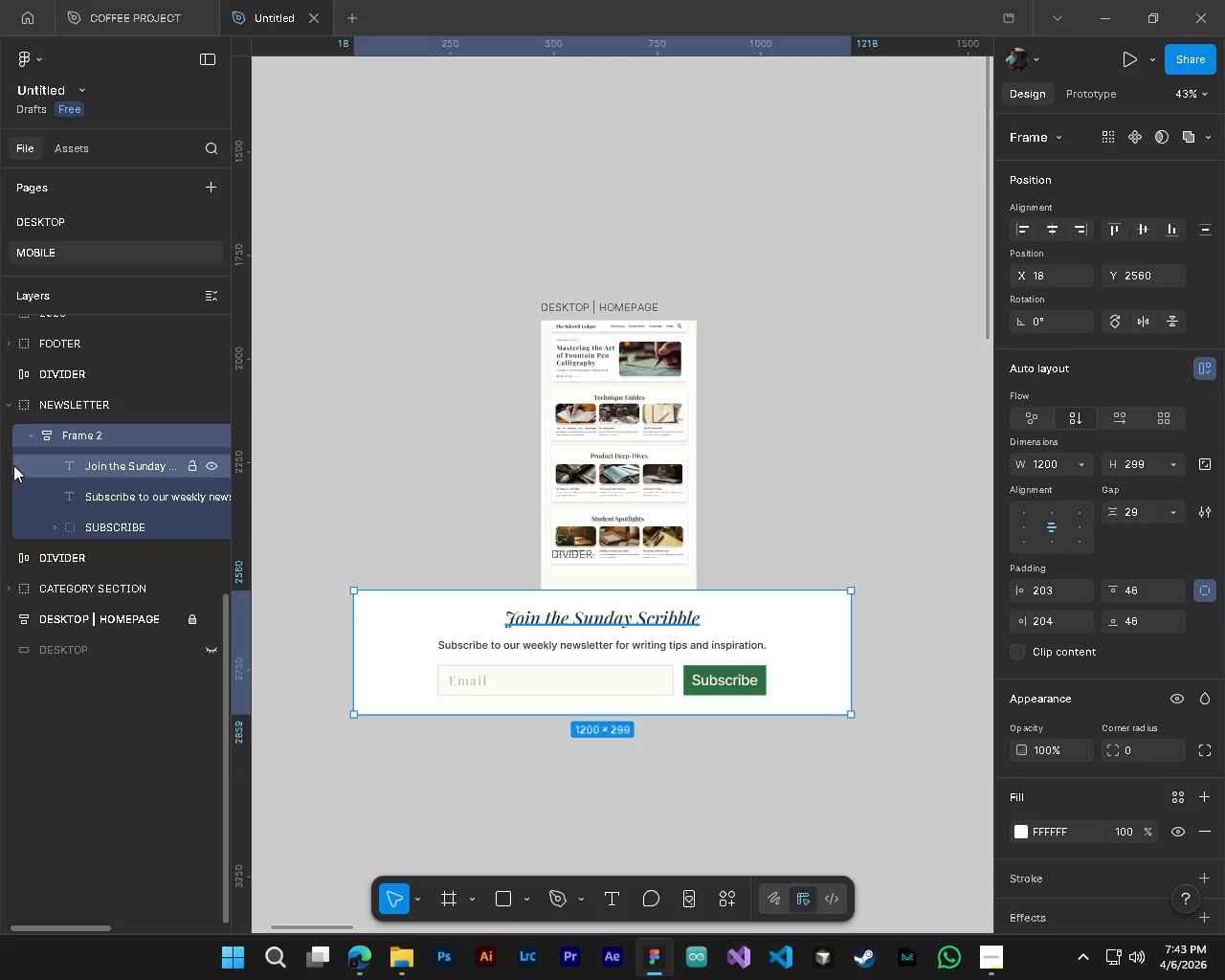 
left_click([78, 465])
 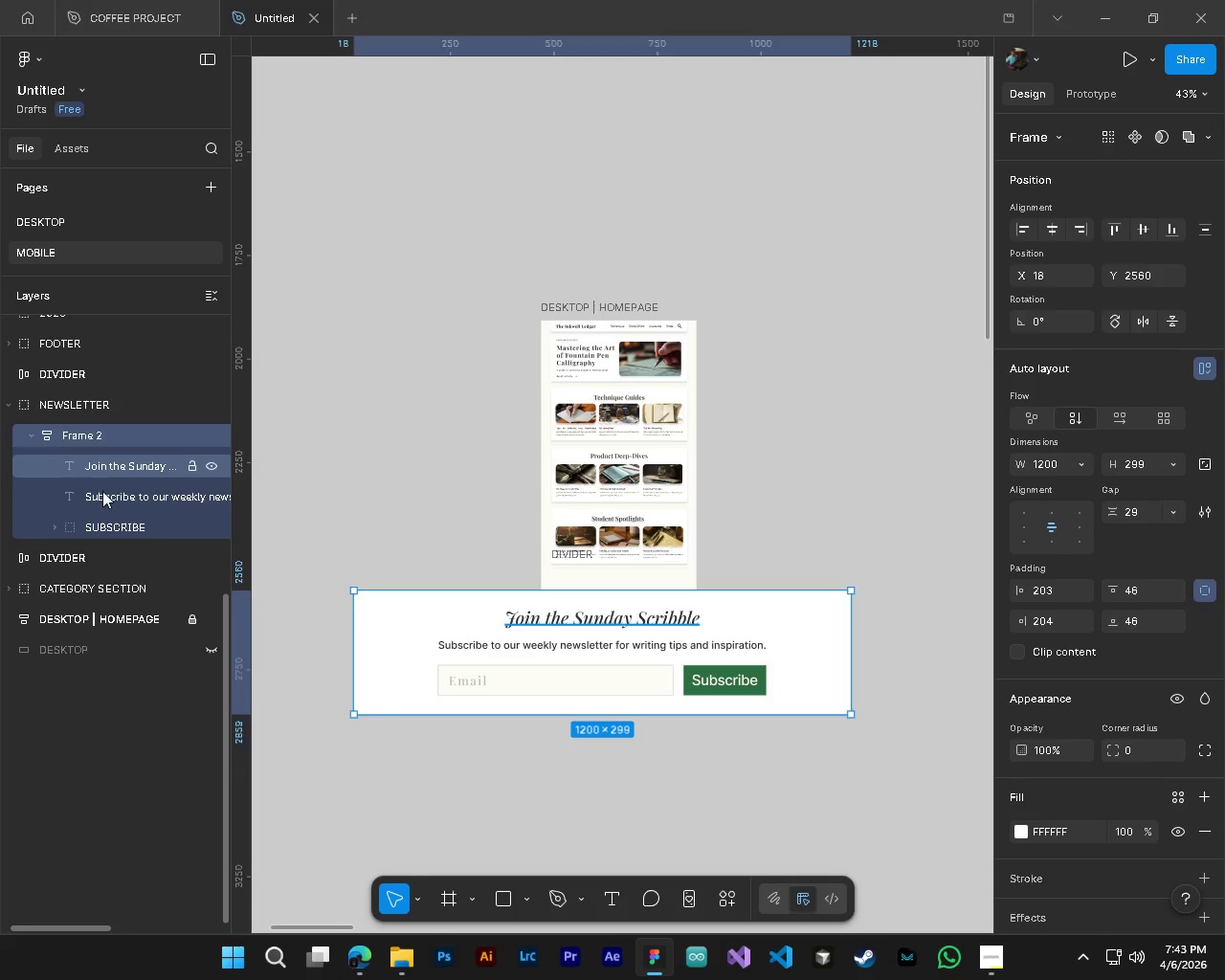 
hold_key(key=ShiftLeft, duration=1.09)
double_click([104, 497])
 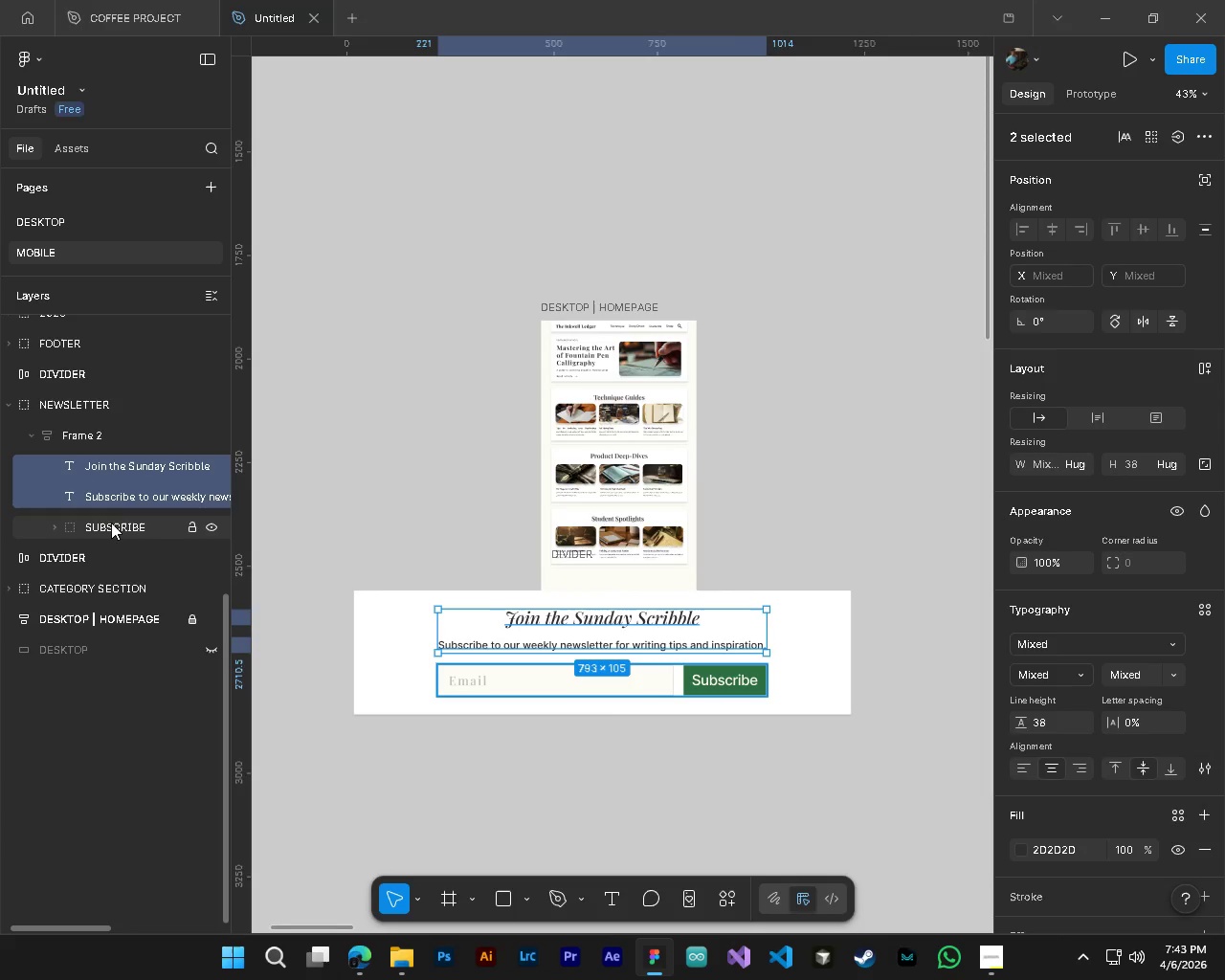 
triple_click([111, 523])
 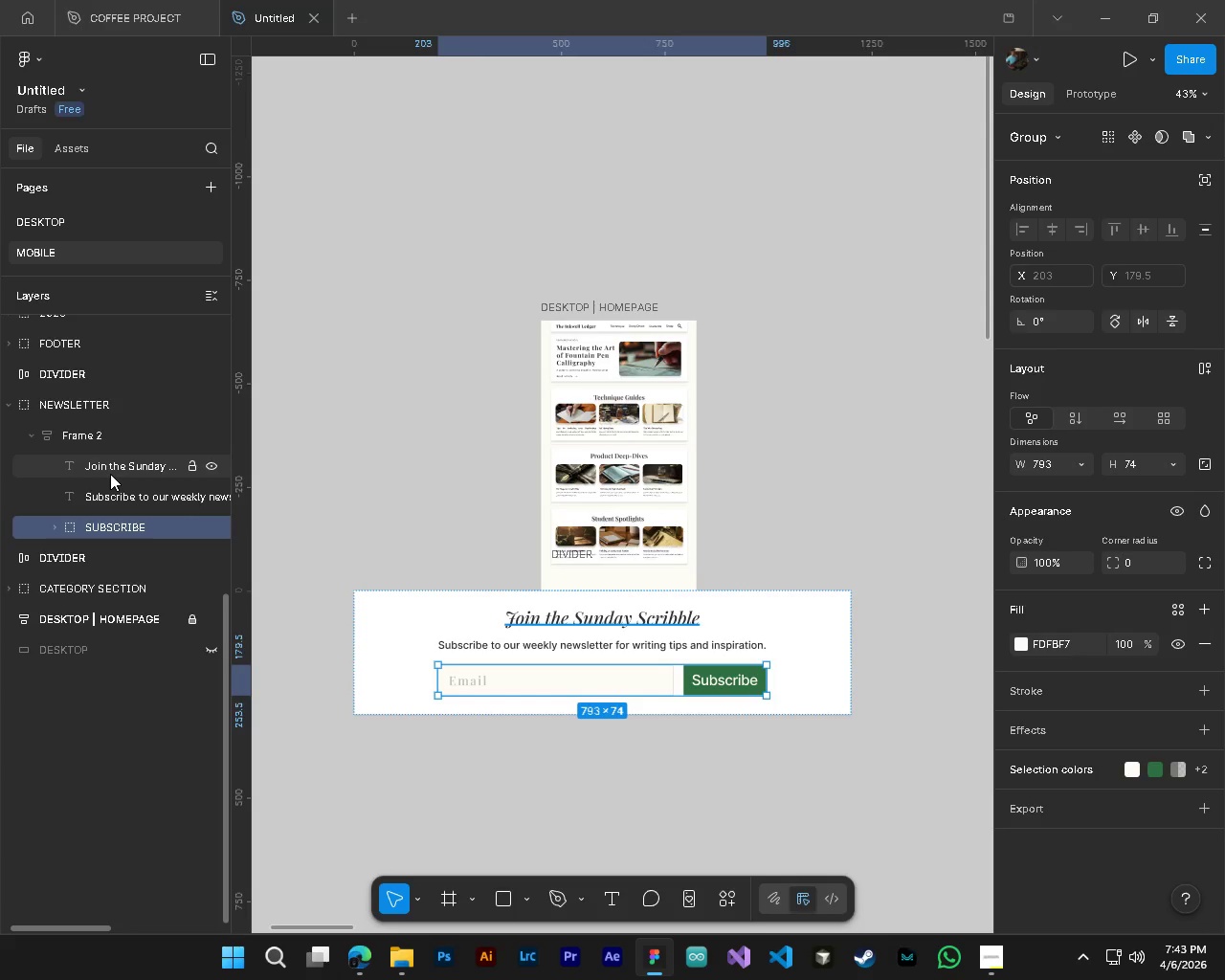 
hold_key(key=ShiftLeft, duration=1.34)
left_click([110, 496])
 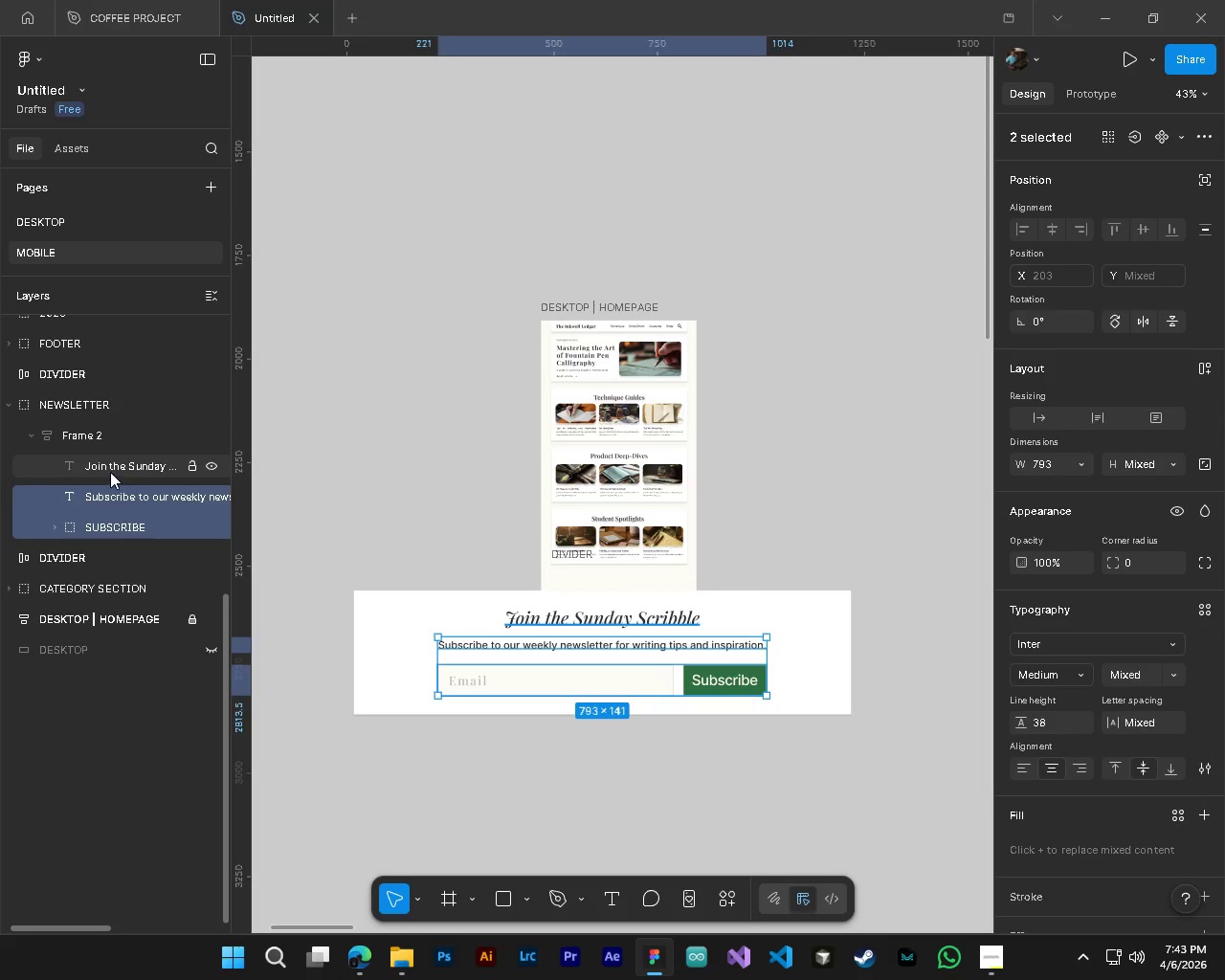 
left_click([110, 472])
 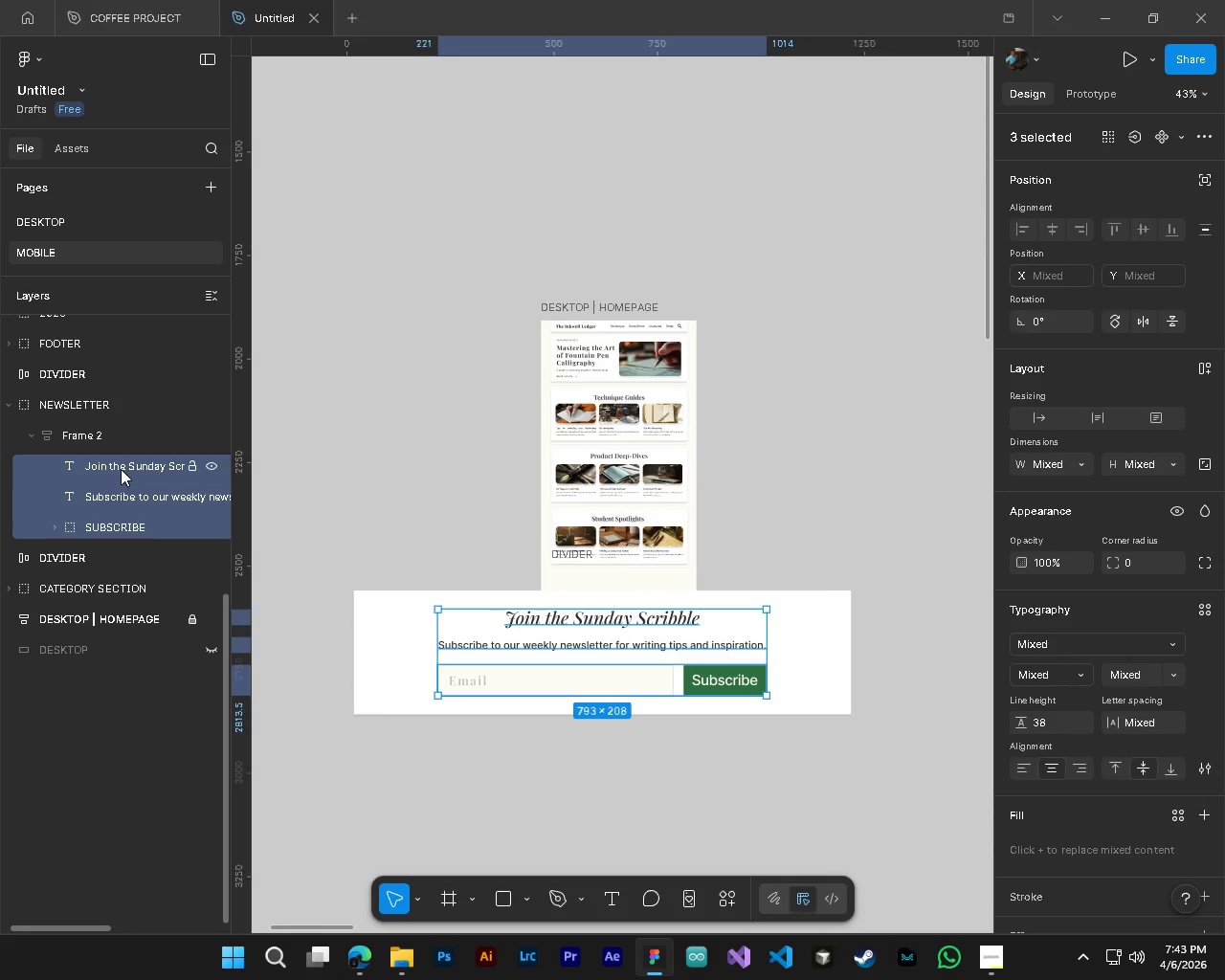 
left_click_drag(start_coordinate=[121, 469], to_coordinate=[107, 427])
 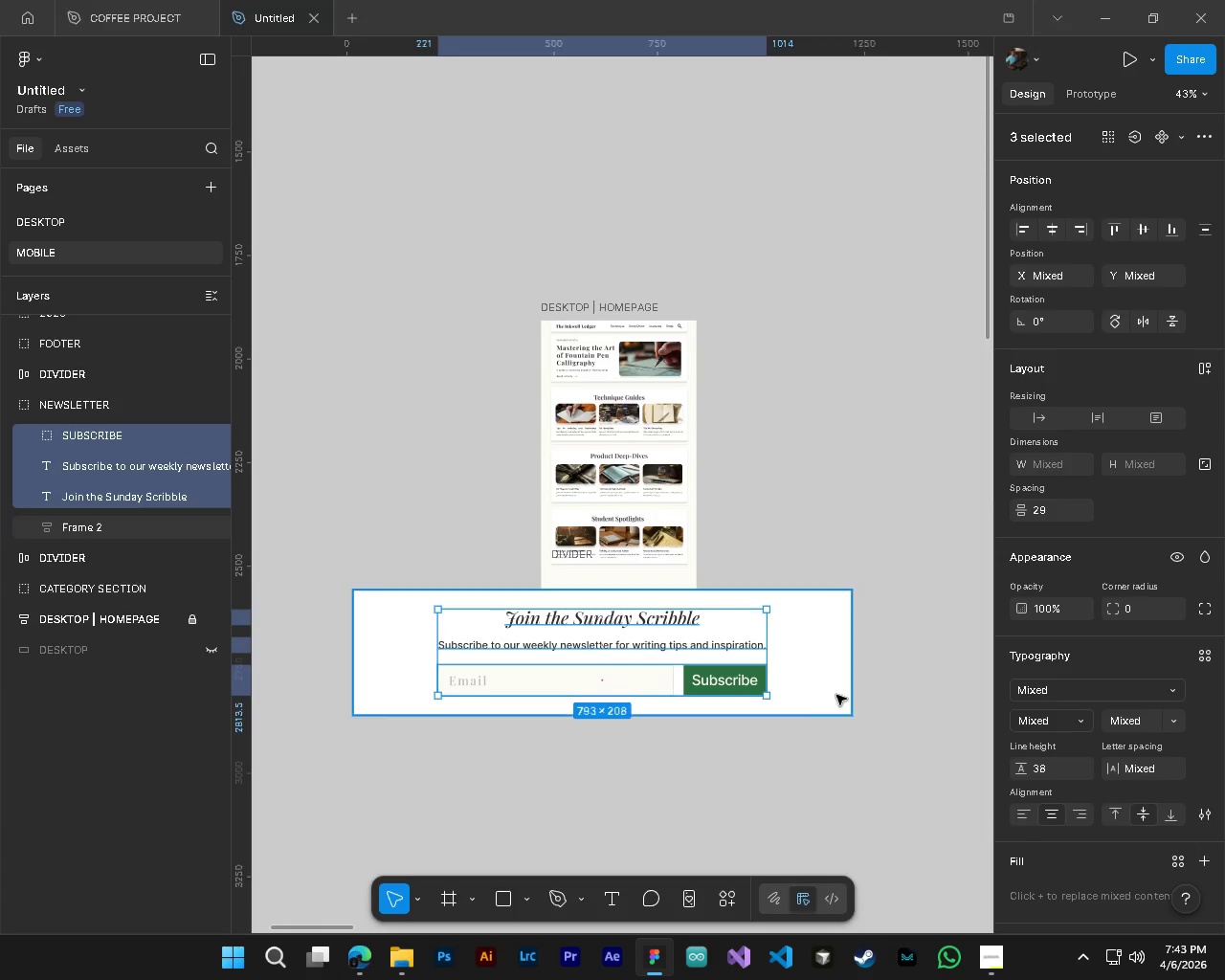 
left_click([824, 691])
 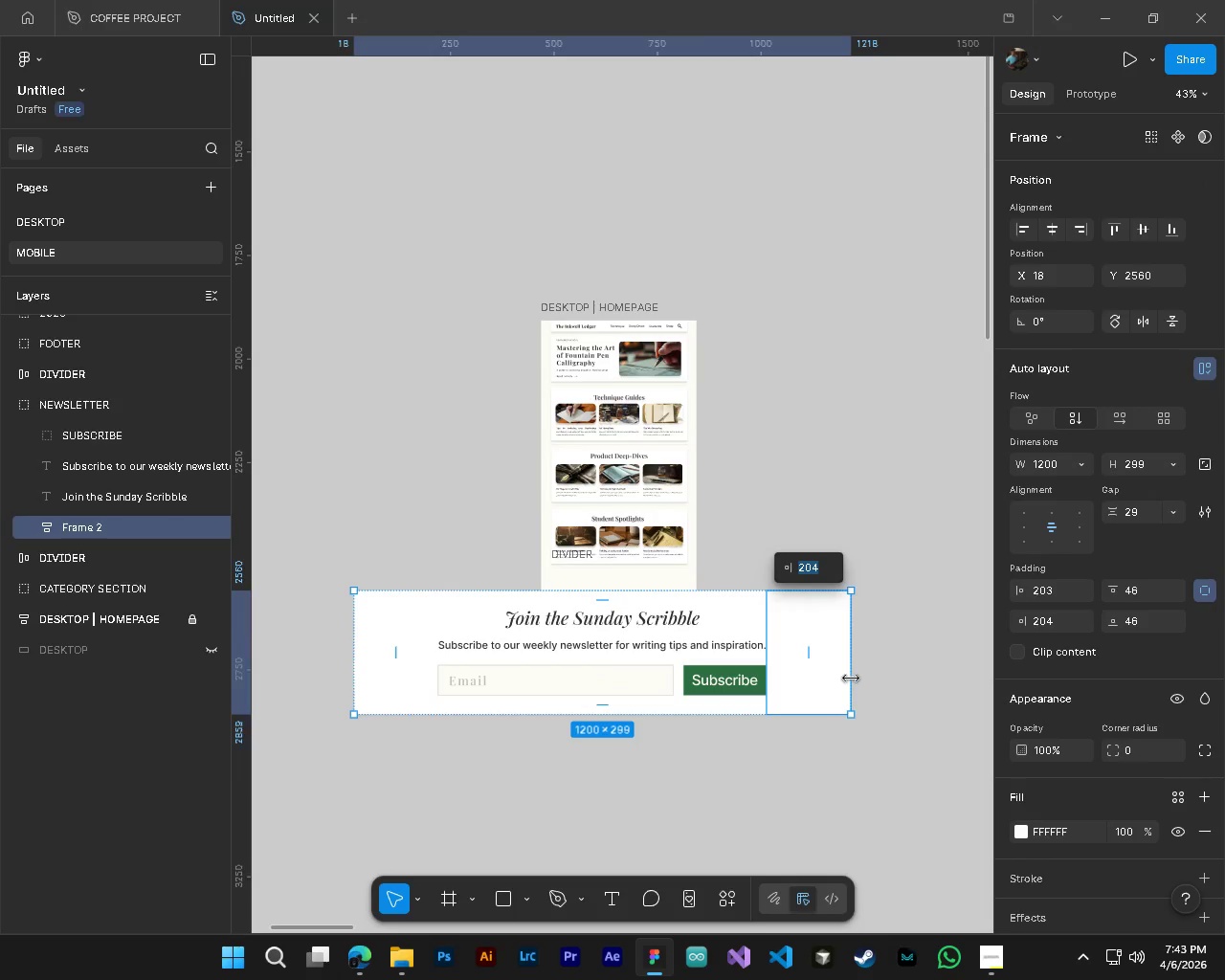 
left_click_drag(start_coordinate=[853, 678], to_coordinate=[468, 681])
 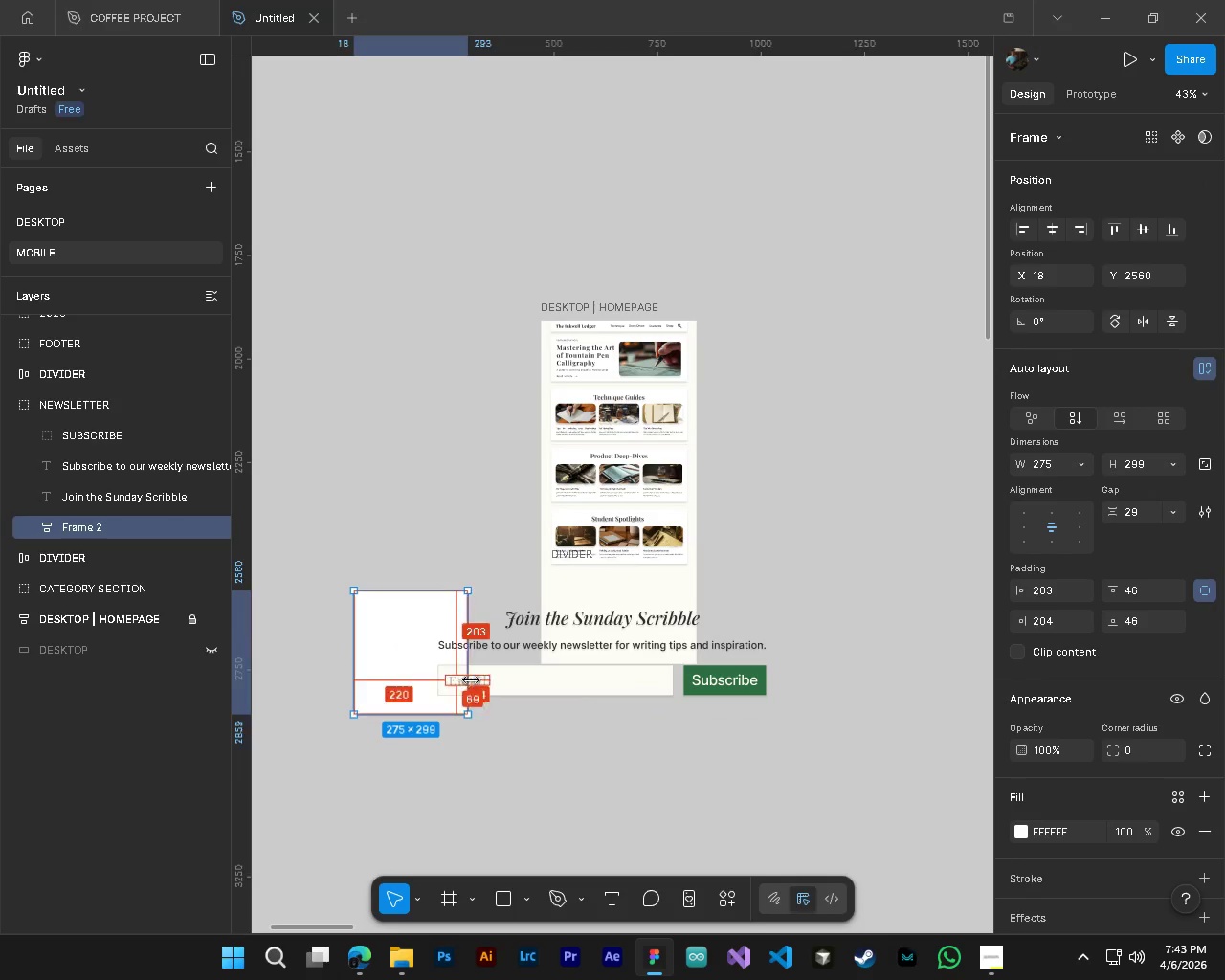 
hold_key(key=ControlLeft, duration=0.41)
hold_key(key=AltLeft, duration=0.36)
scroll: coordinate [458, 643], scroll_direction: up, amount: 5.0
 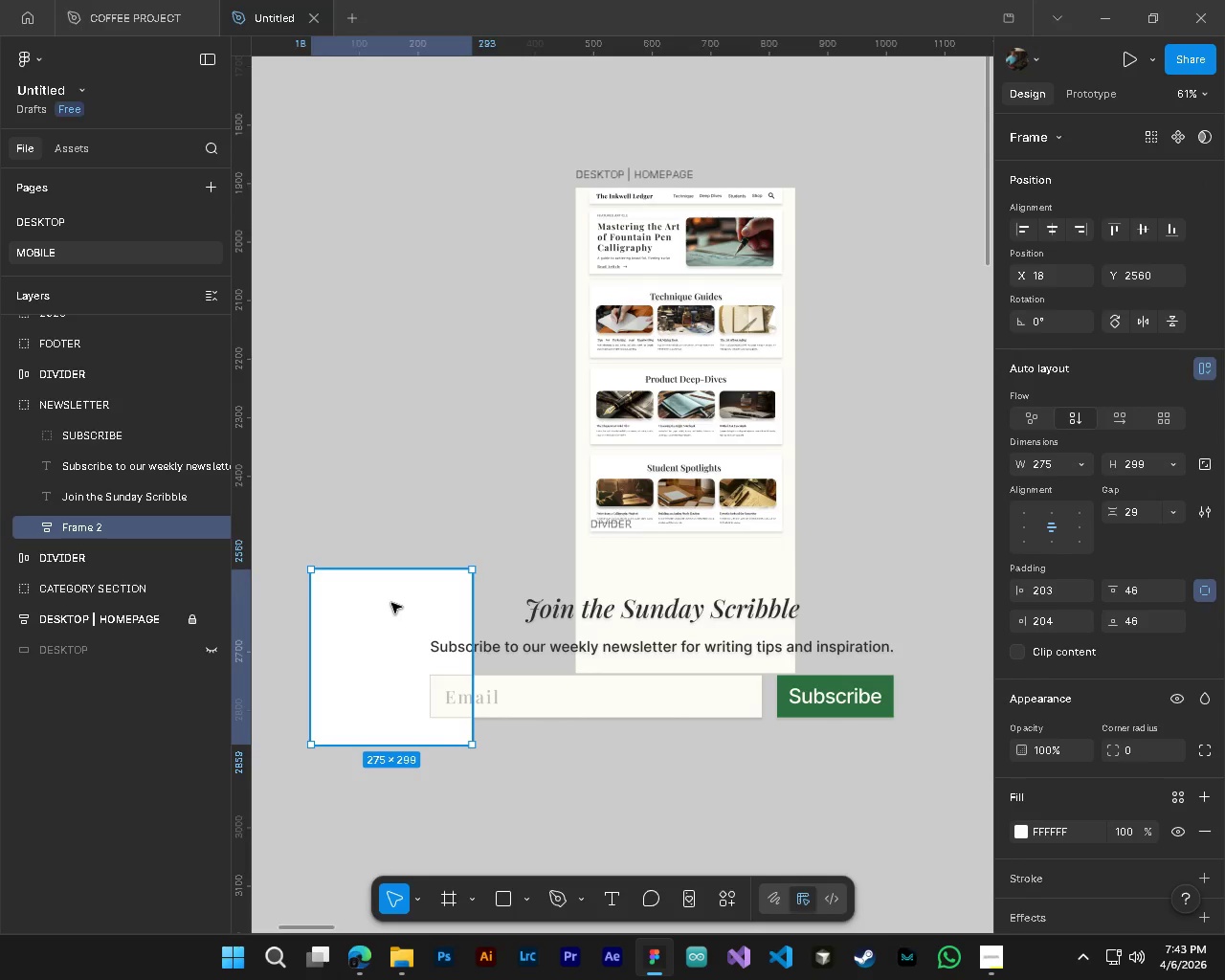 
left_click_drag(start_coordinate=[391, 602], to_coordinate=[673, 574])
 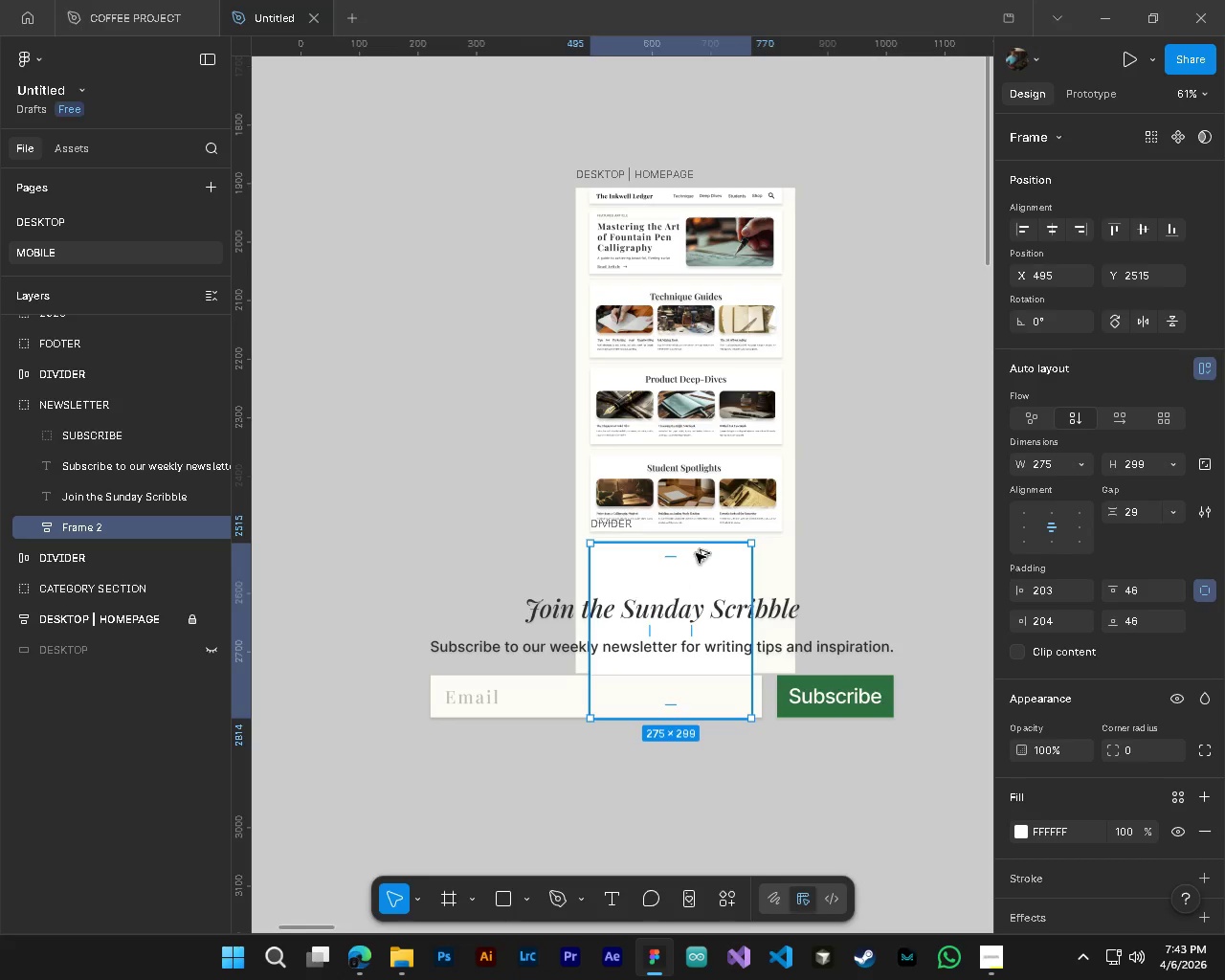 
hold_key(key=AltLeft, duration=1.3)
hold_key(key=ControlLeft, duration=1.31)
scroll: coordinate [800, 589], scroll_direction: up, amount: 13.0
 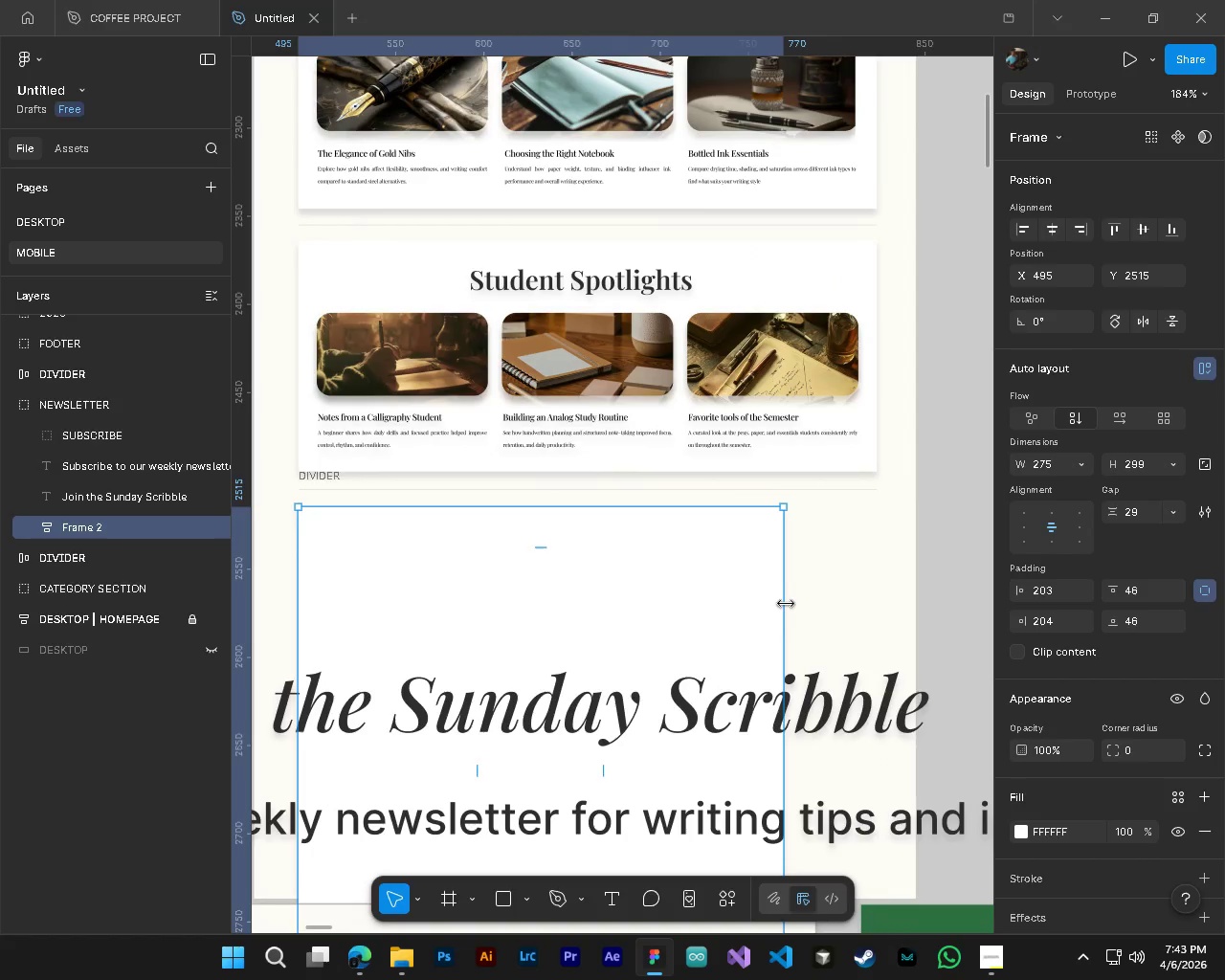 
left_click_drag(start_coordinate=[786, 604], to_coordinate=[875, 606])
 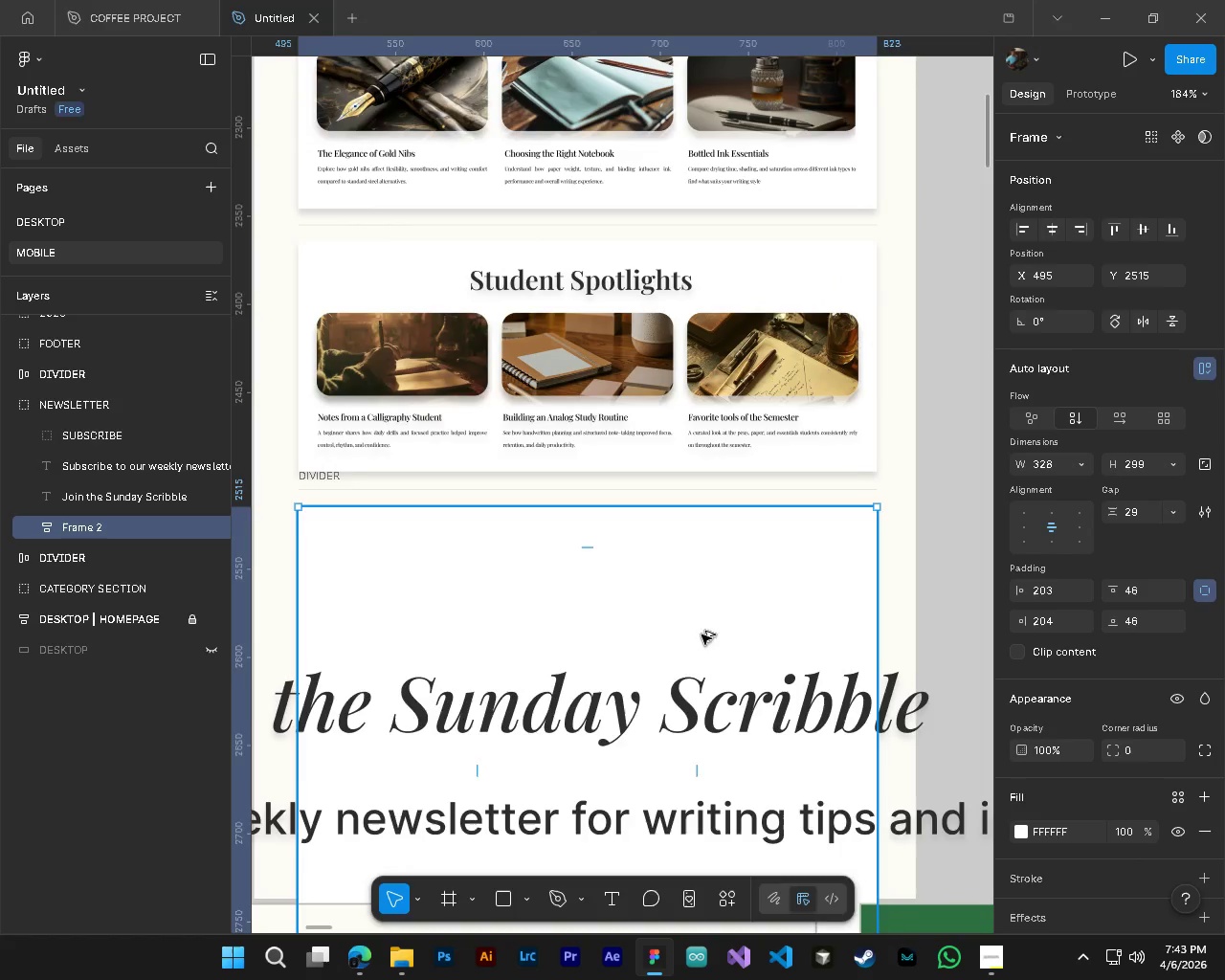 
key(Alt+AltLeft)
 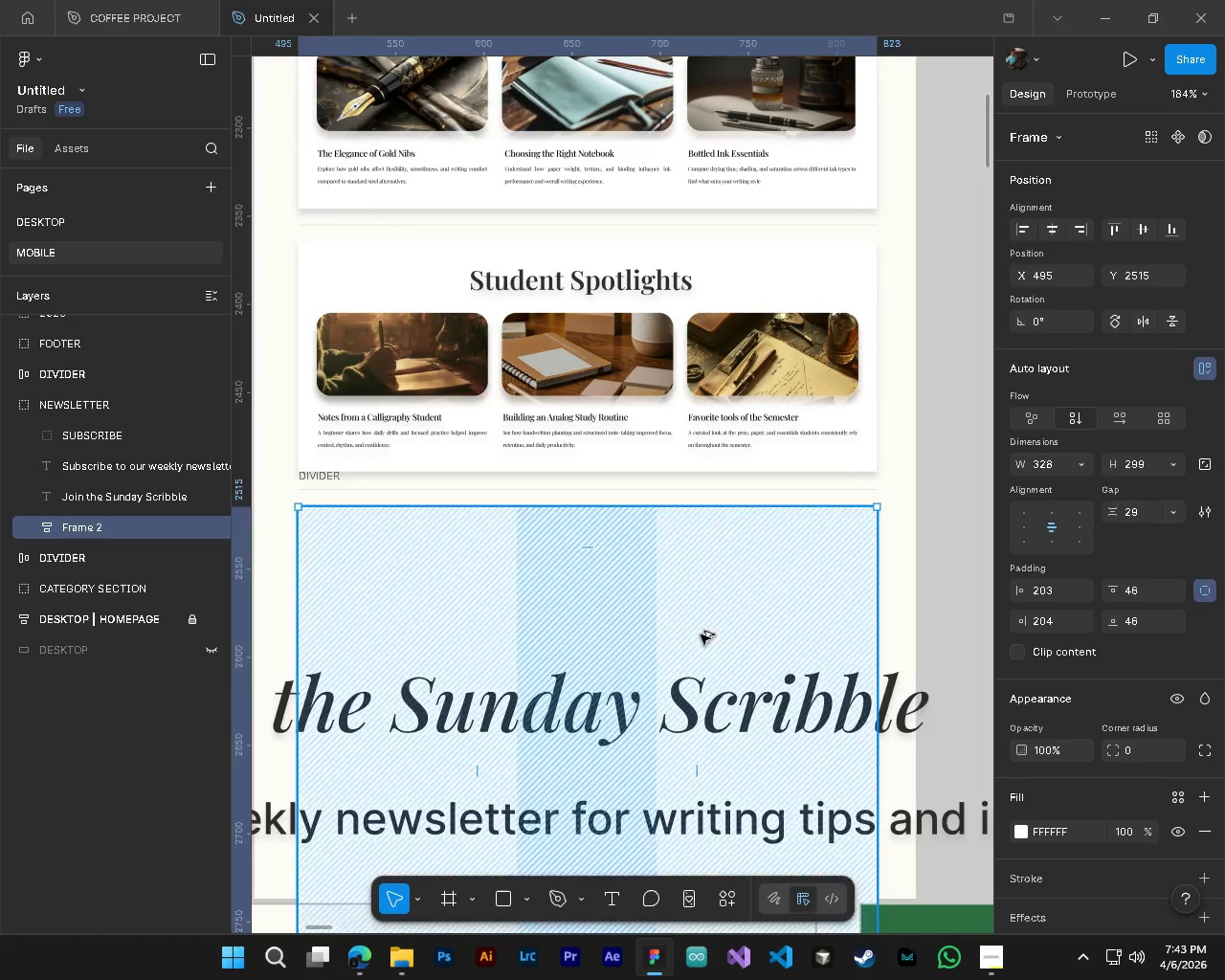 
key(Alt+Control+ControlLeft)
 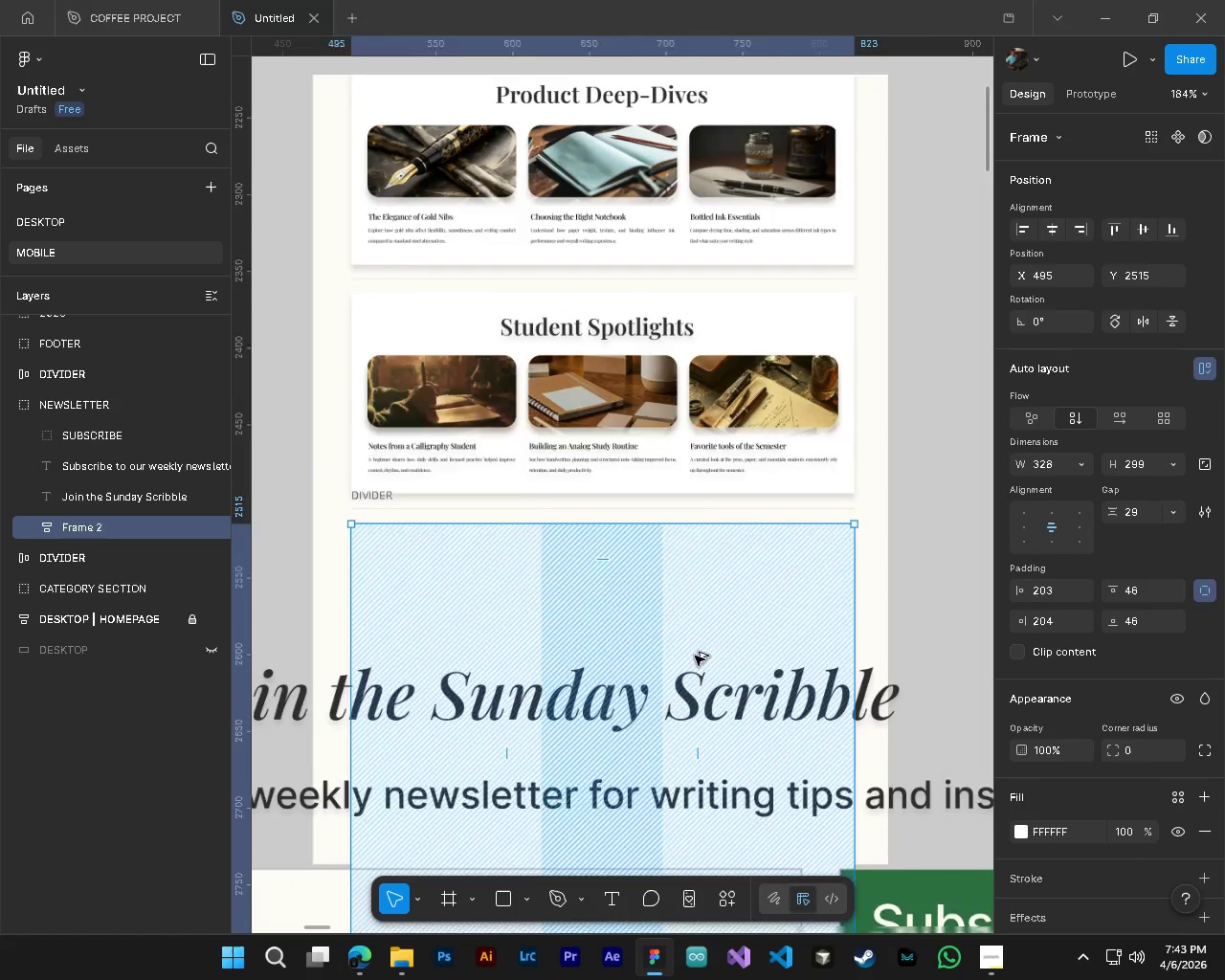 
scroll: coordinate [670, 717], scroll_direction: down, amount: 10.0
 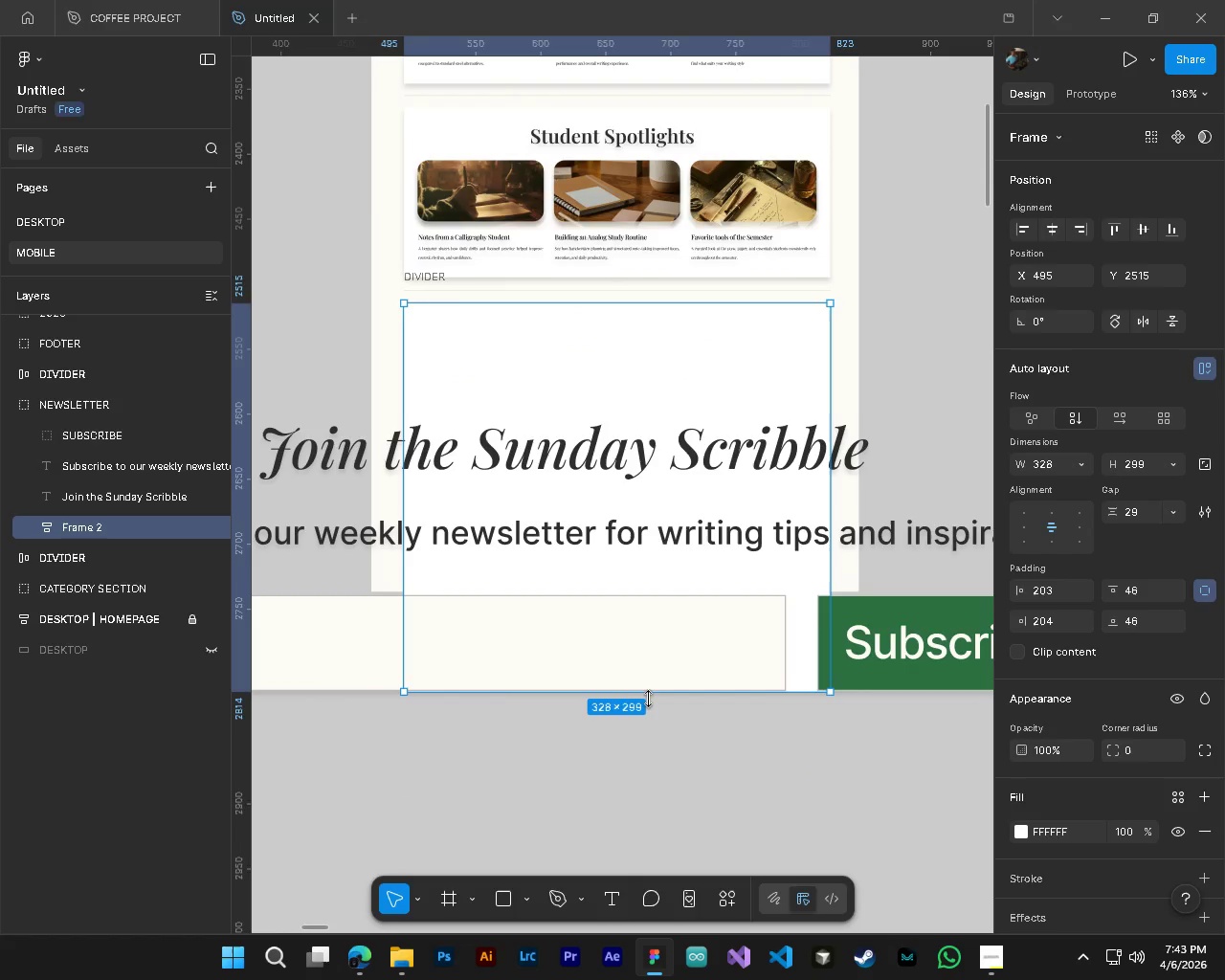 
left_click_drag(start_coordinate=[648, 699], to_coordinate=[673, 405])
 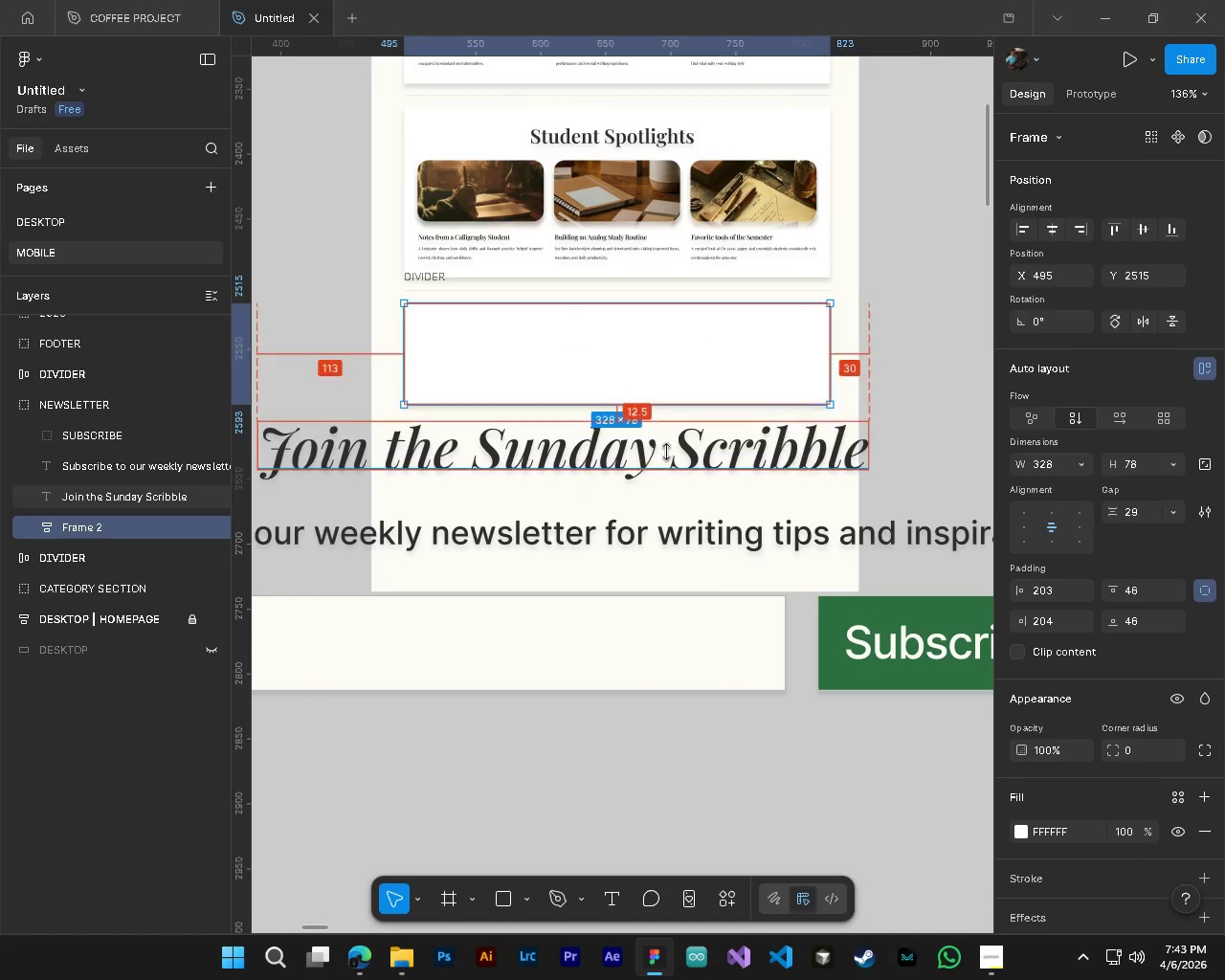 
hold_key(key=ControlLeft, duration=0.67)
hold_key(key=AltLeft, duration=0.61)
scroll: coordinate [657, 517], scroll_direction: down, amount: 5.0
 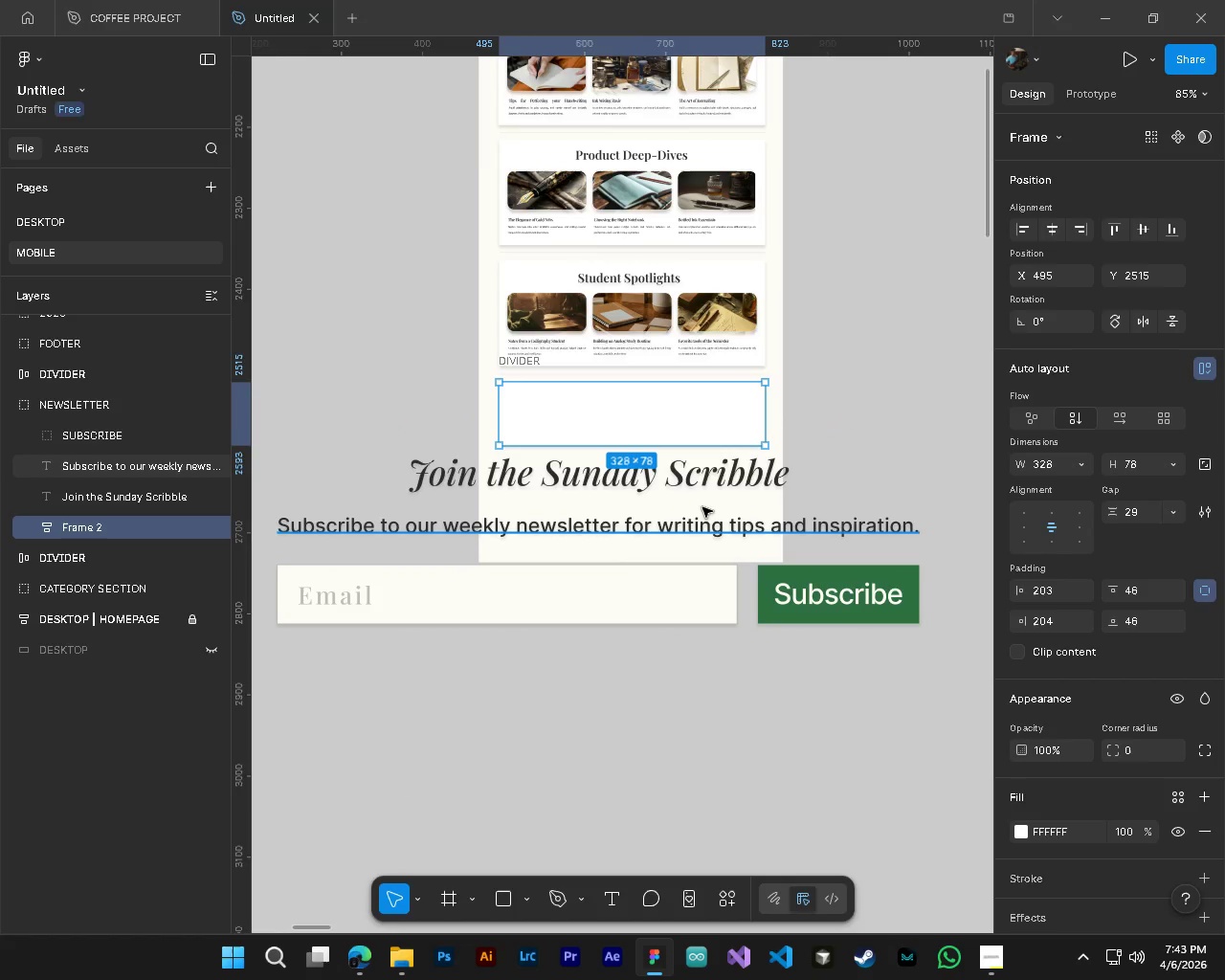 
hold_key(key=ControlLeft, duration=1.3)
left_click([702, 486])
 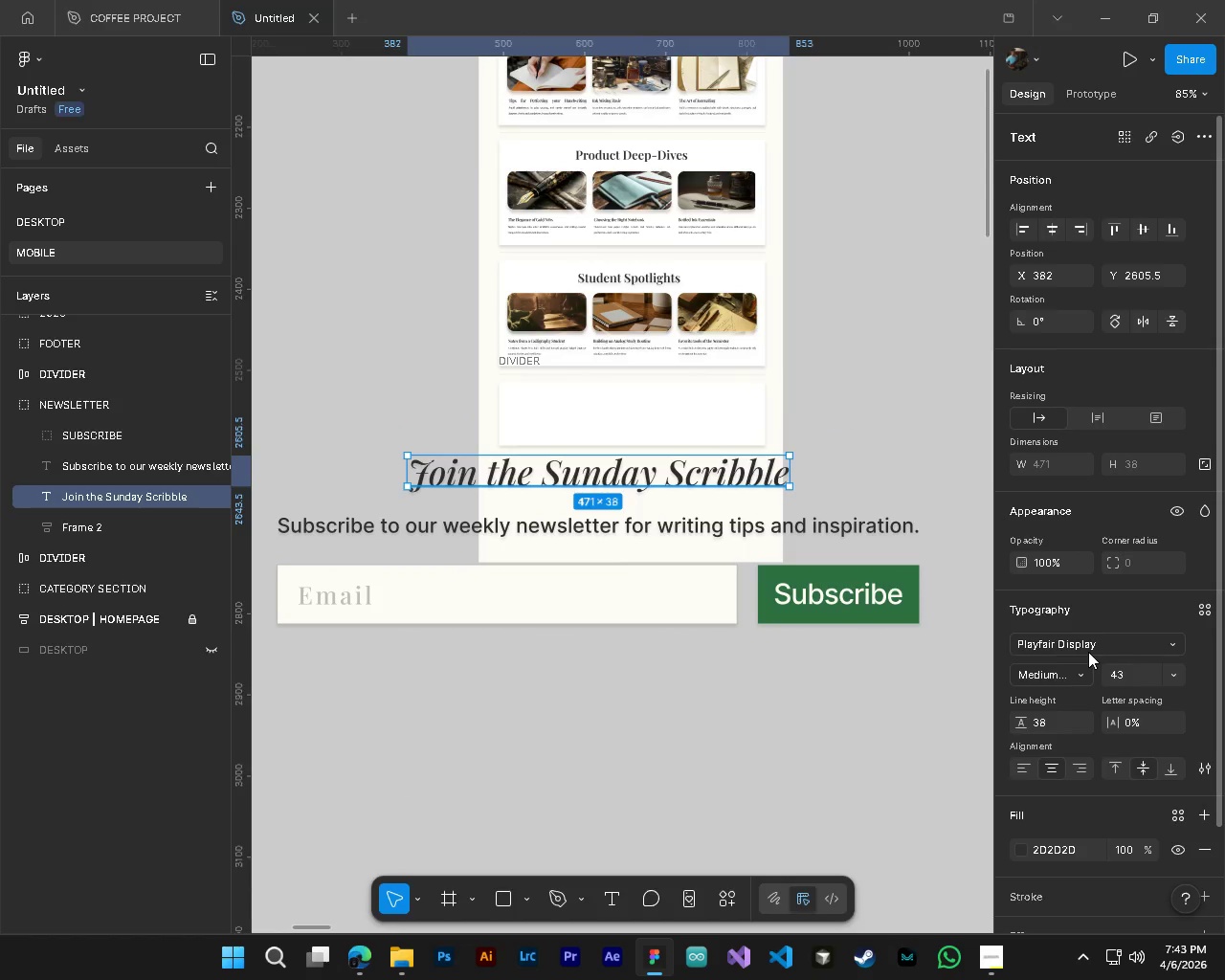 
left_click([1124, 680])
 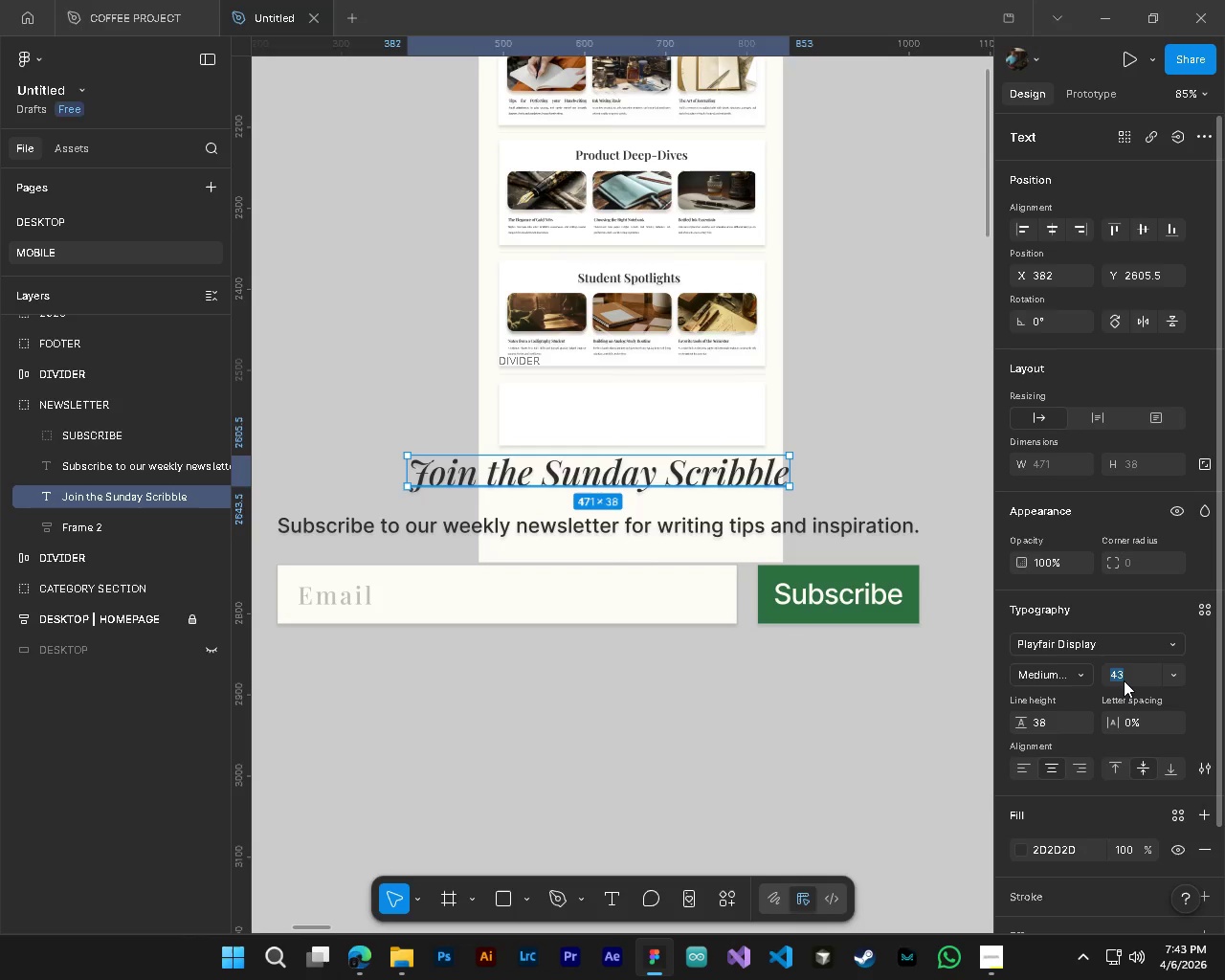 
key(Numpad1)
 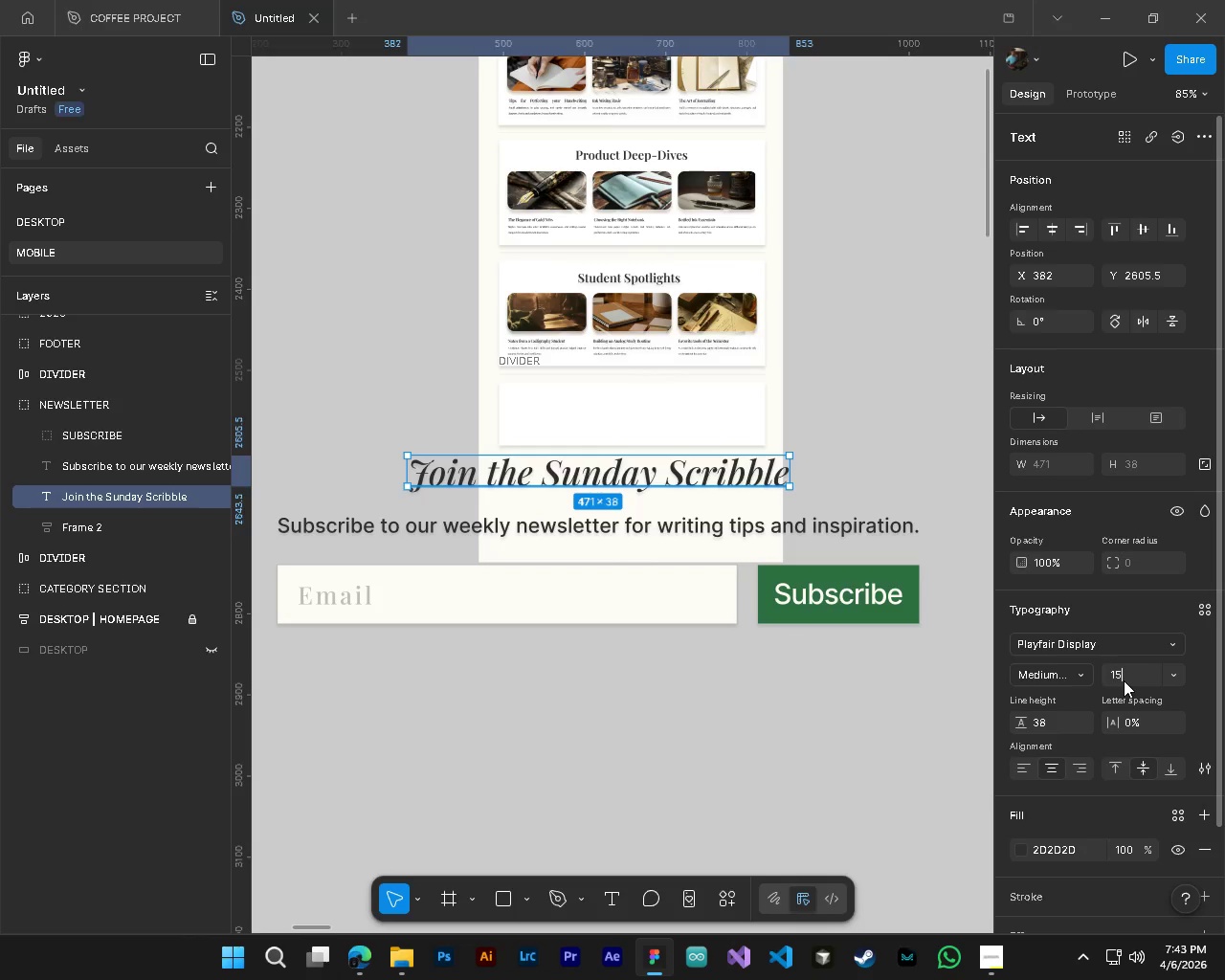 
key(Numpad5)
 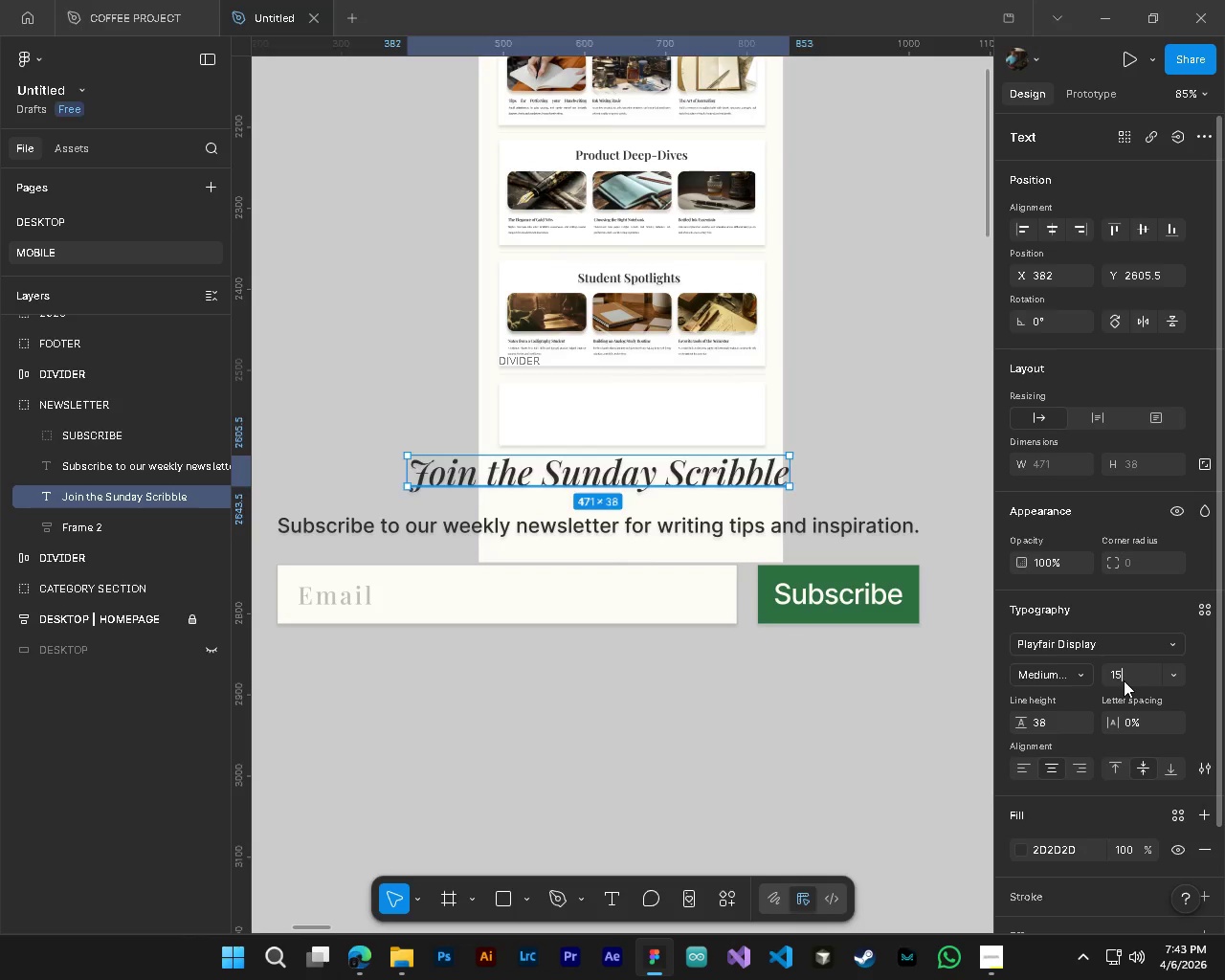 
key(NumpadEnter)
 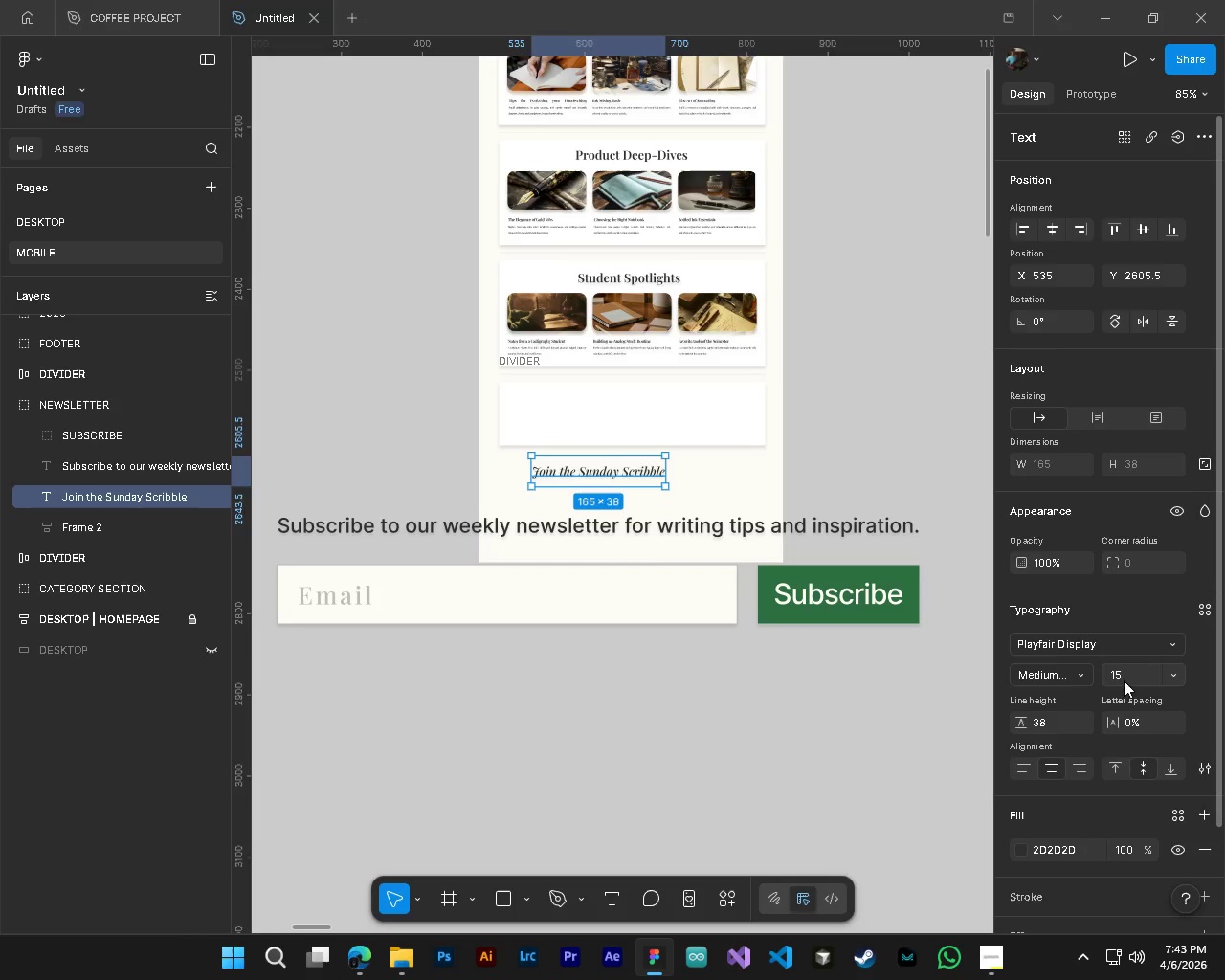 
hold_key(key=ControlLeft, duration=0.81)
hold_key(key=AltLeft, duration=0.78)
scroll: coordinate [699, 490], scroll_direction: up, amount: 5.0
 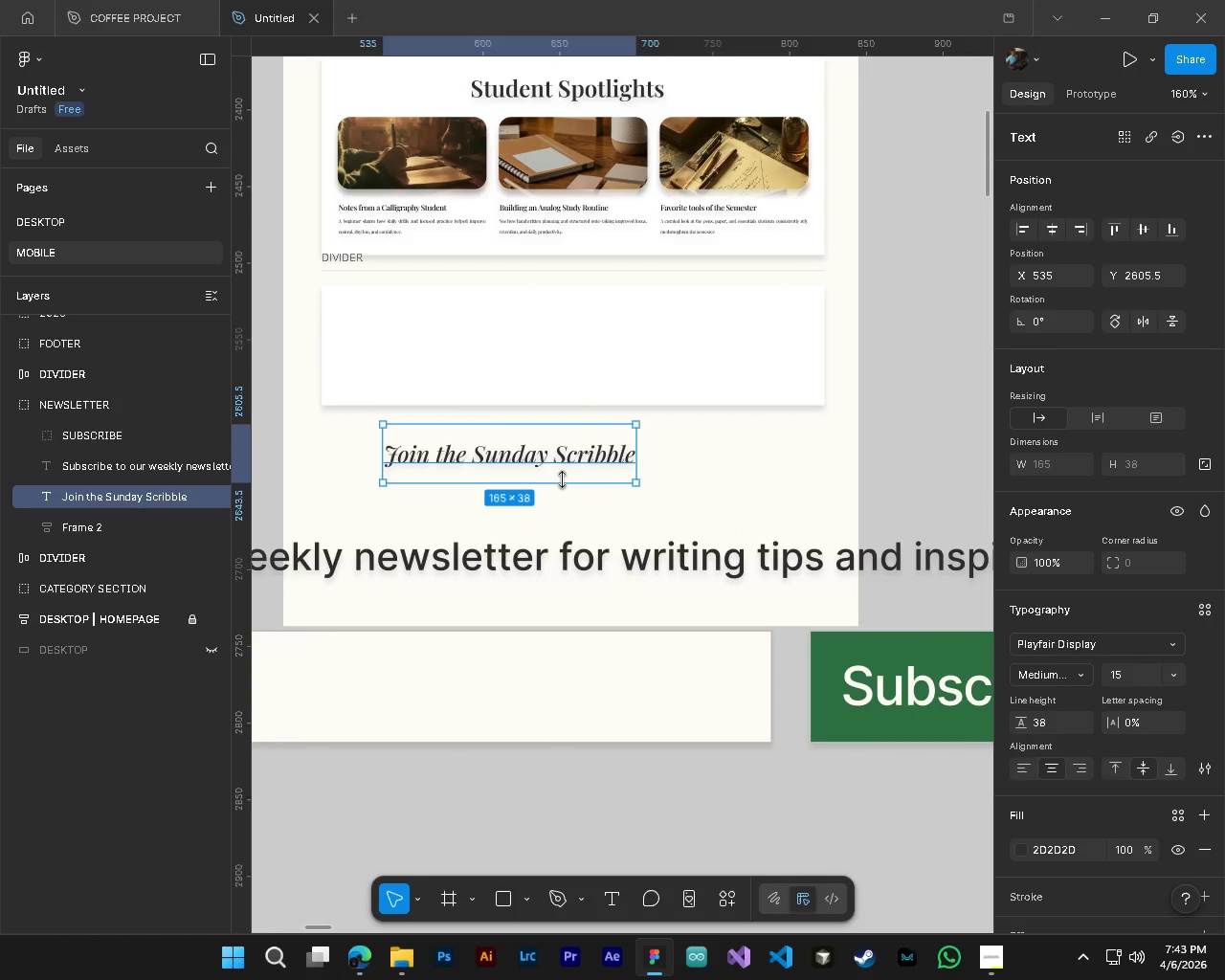 
left_click_drag(start_coordinate=[562, 479], to_coordinate=[569, 438])
 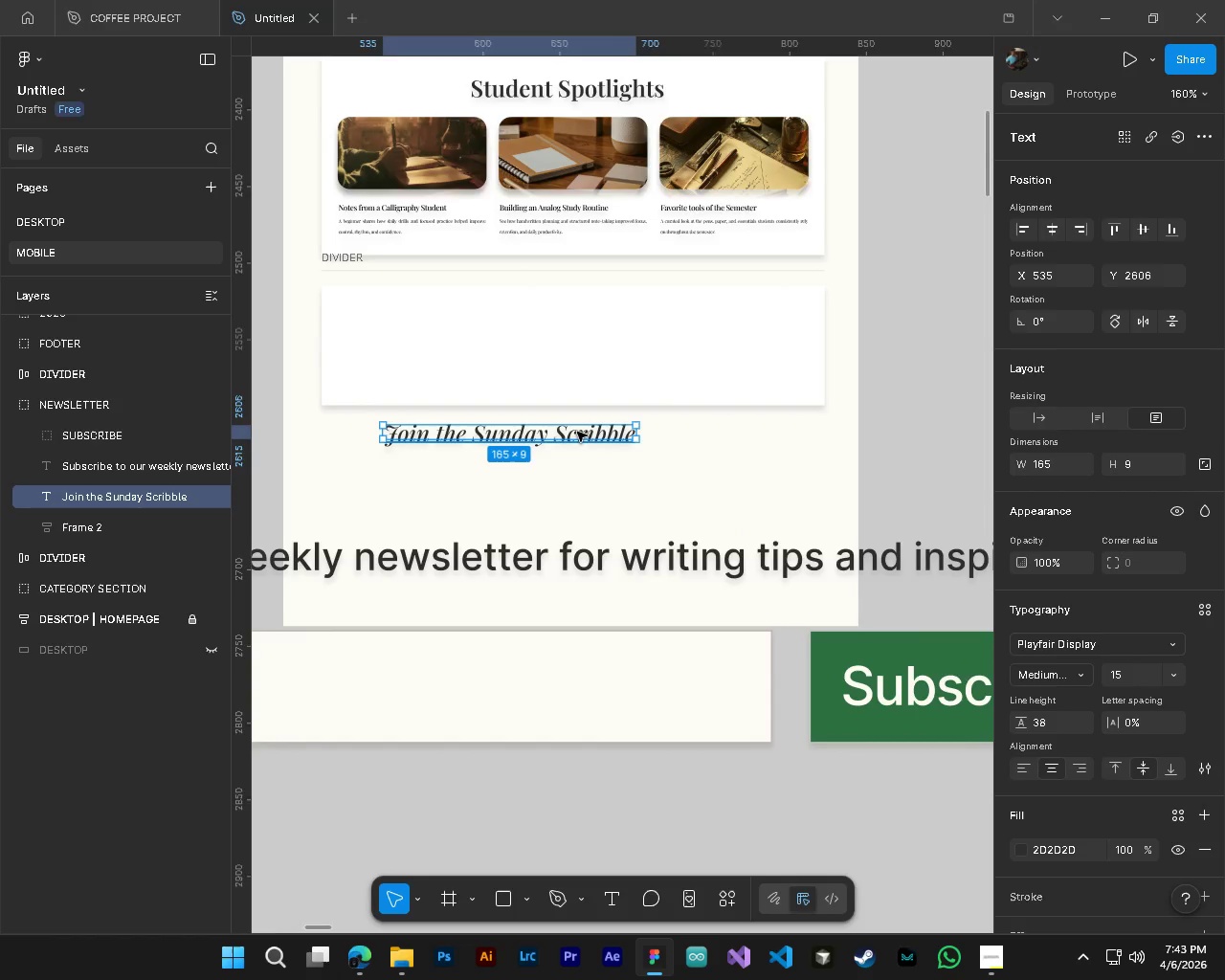 
left_click_drag(start_coordinate=[577, 432], to_coordinate=[626, 306])
 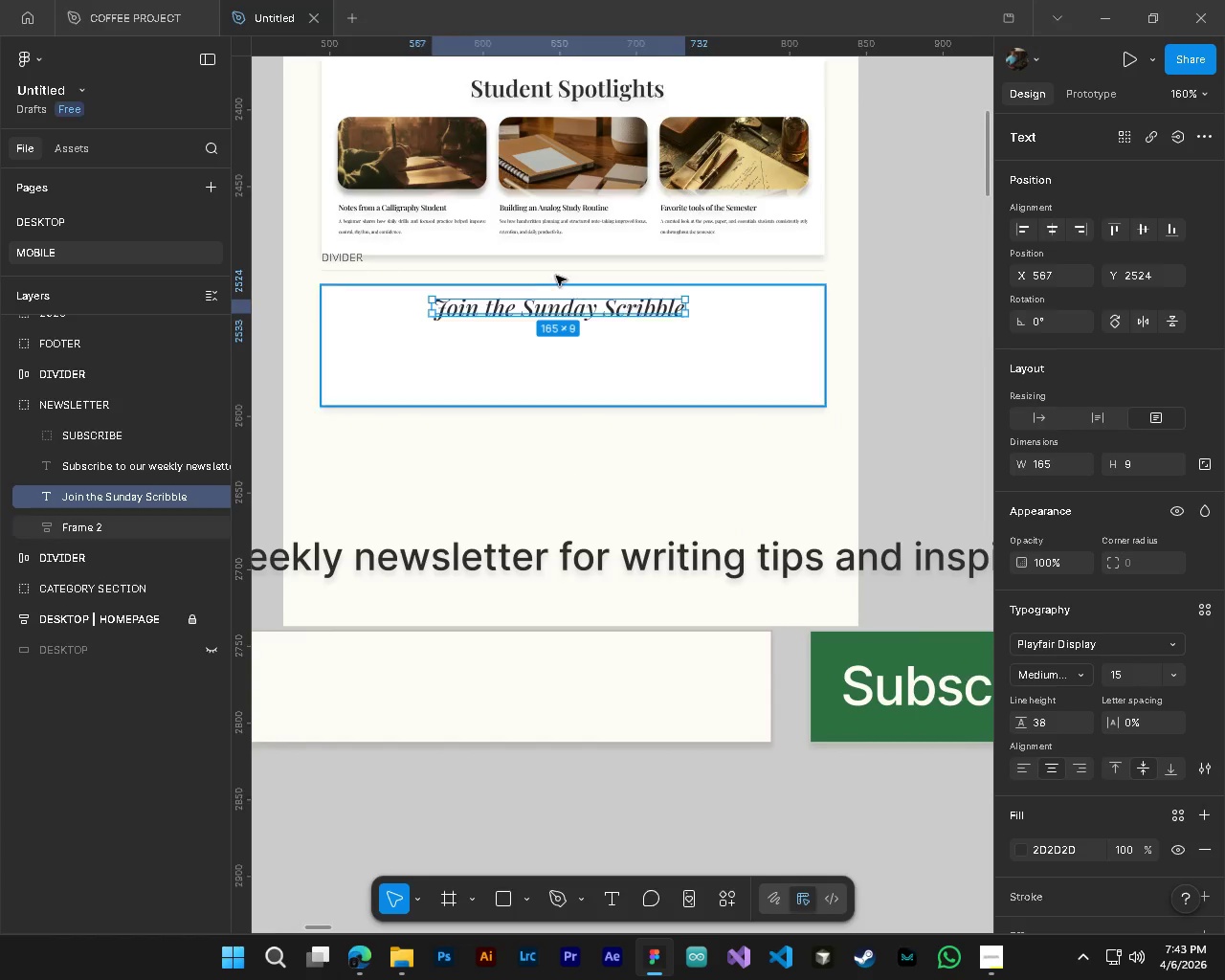 
hold_key(key=ControlLeft, duration=1.16)
hold_key(key=AltLeft, duration=1.12)
scroll: coordinate [601, 350], scroll_direction: up, amount: 4.0
 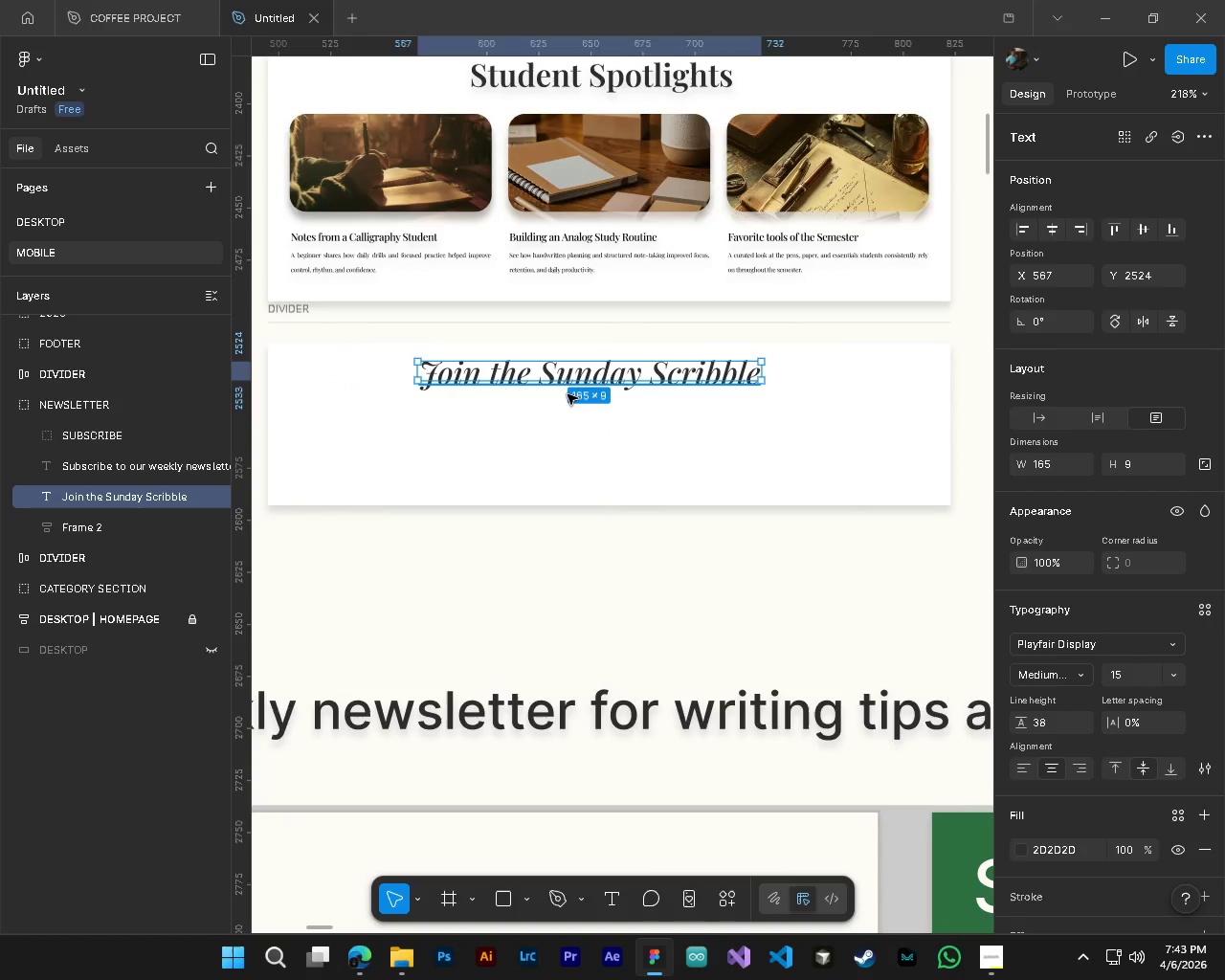 
key(Shift+ShiftLeft)
 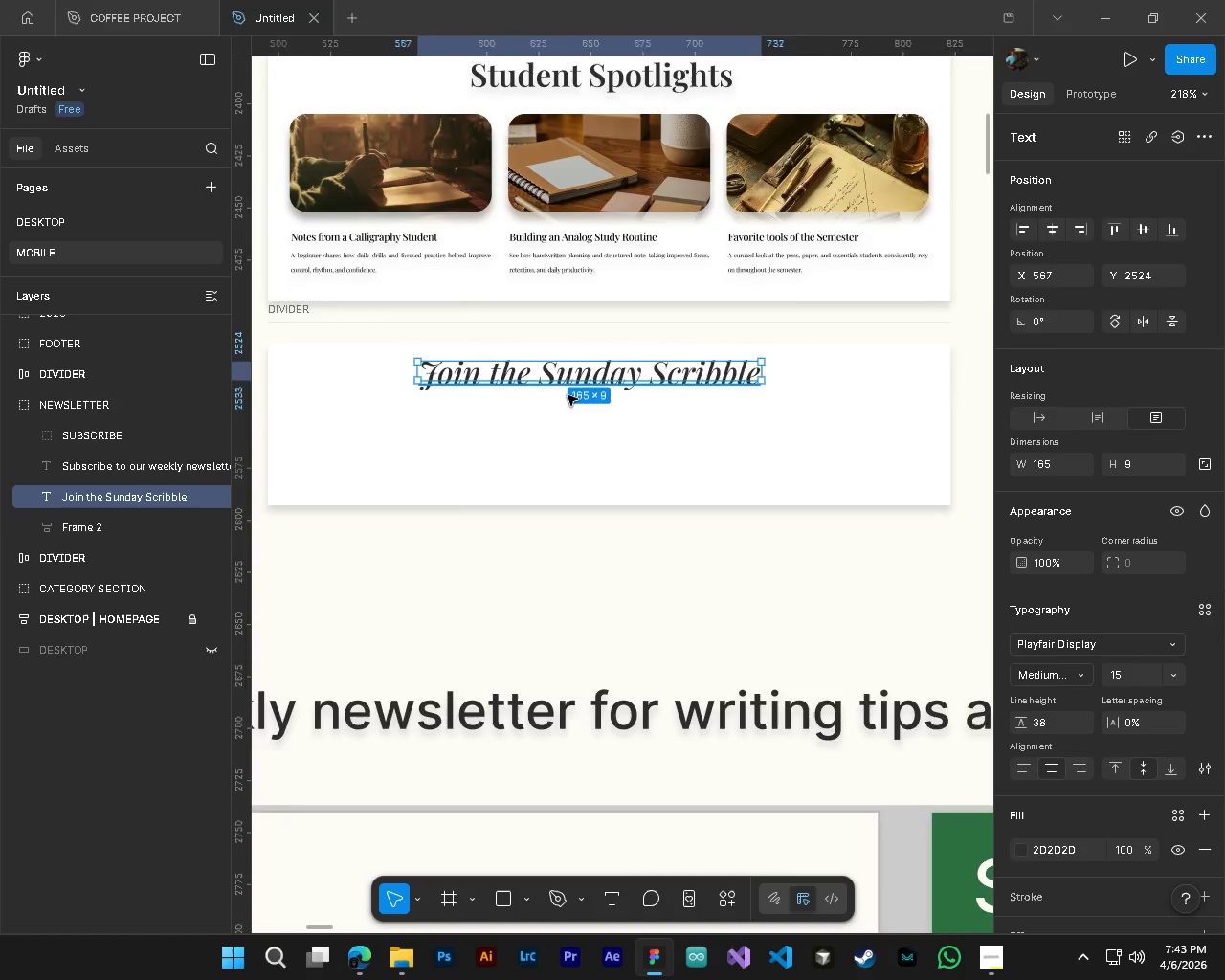 
hold_key(key=AltLeft, duration=0.56)
 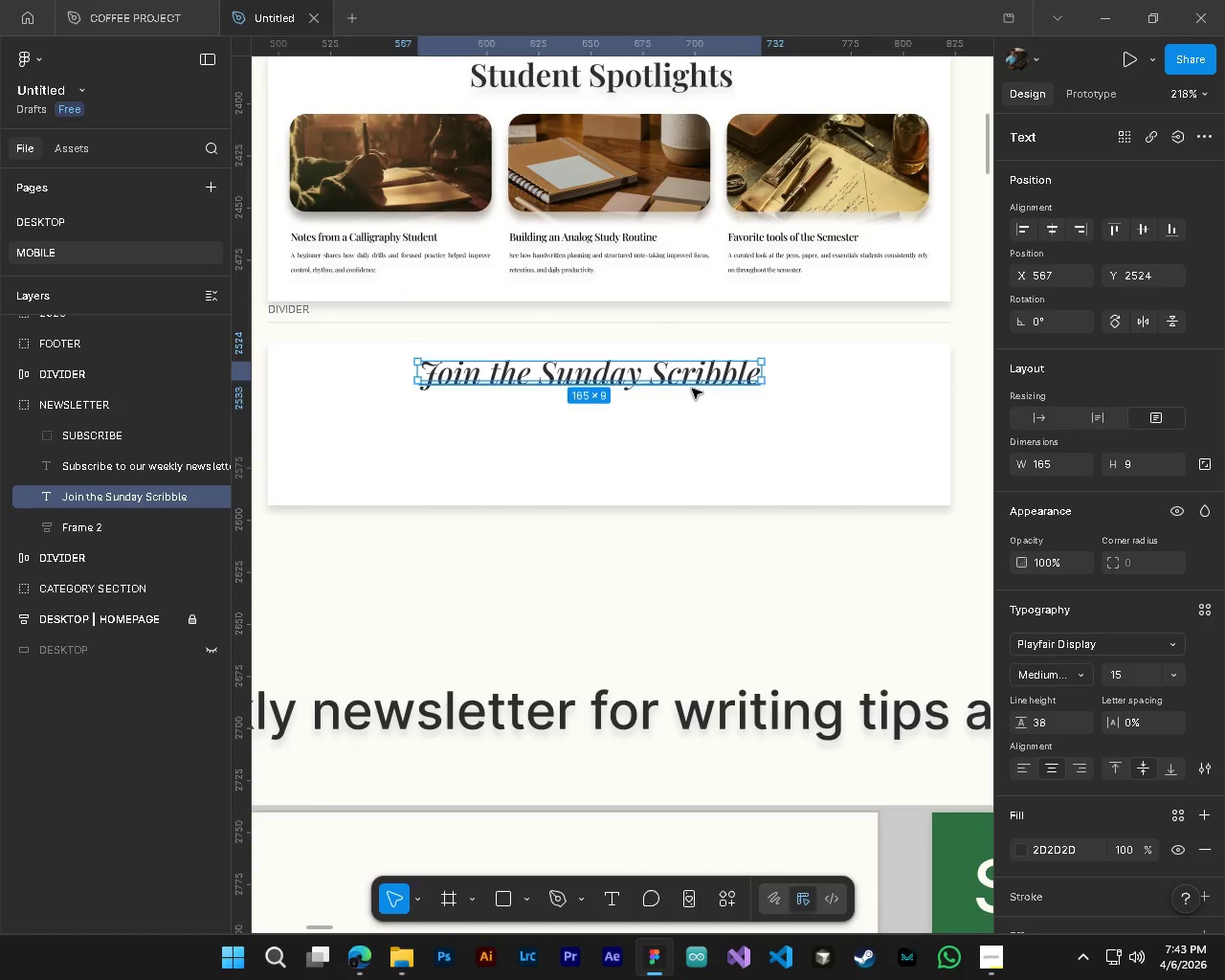 
hold_key(key=ControlLeft, duration=0.58)
 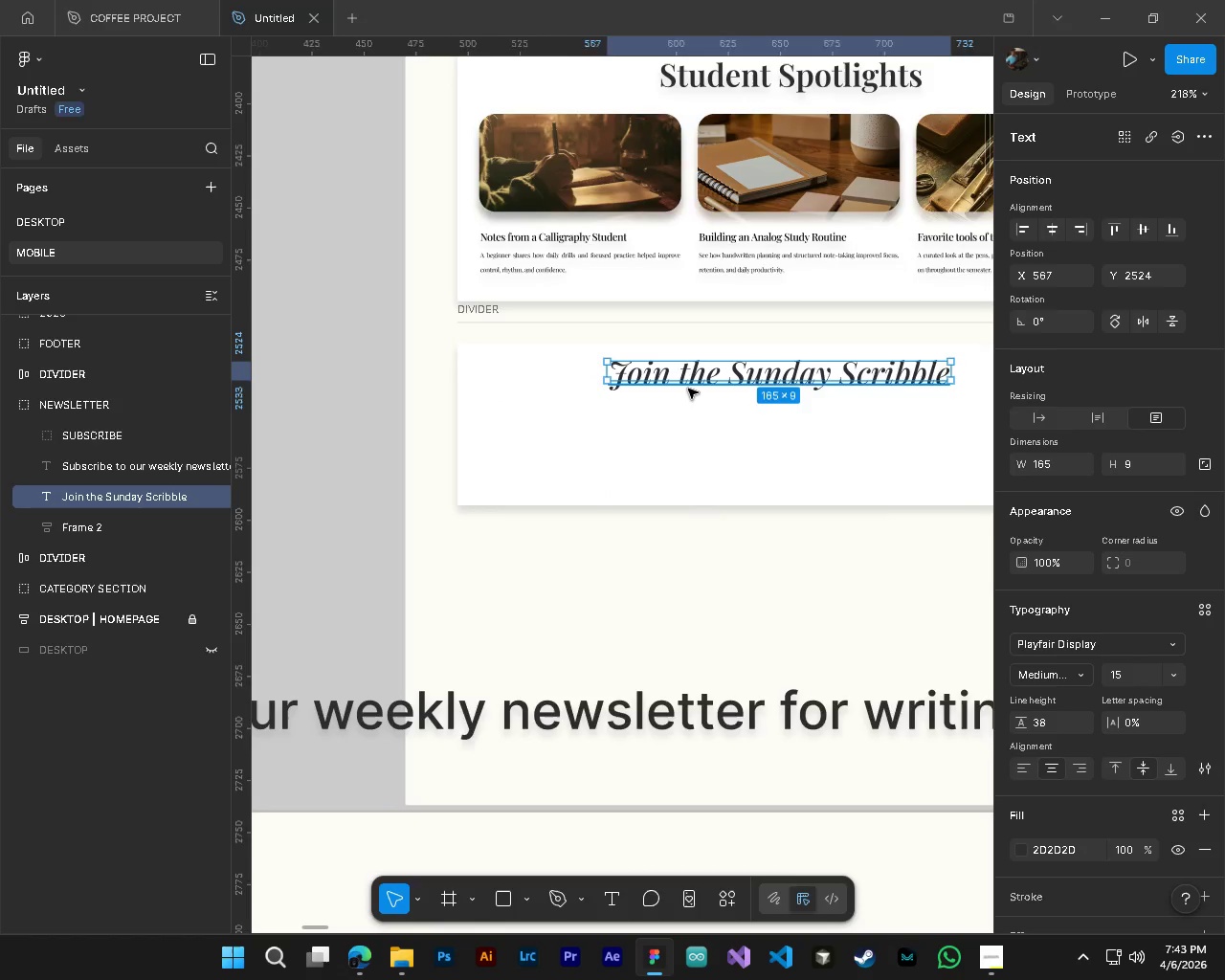 
scroll: coordinate [598, 397], scroll_direction: up, amount: 4.0
 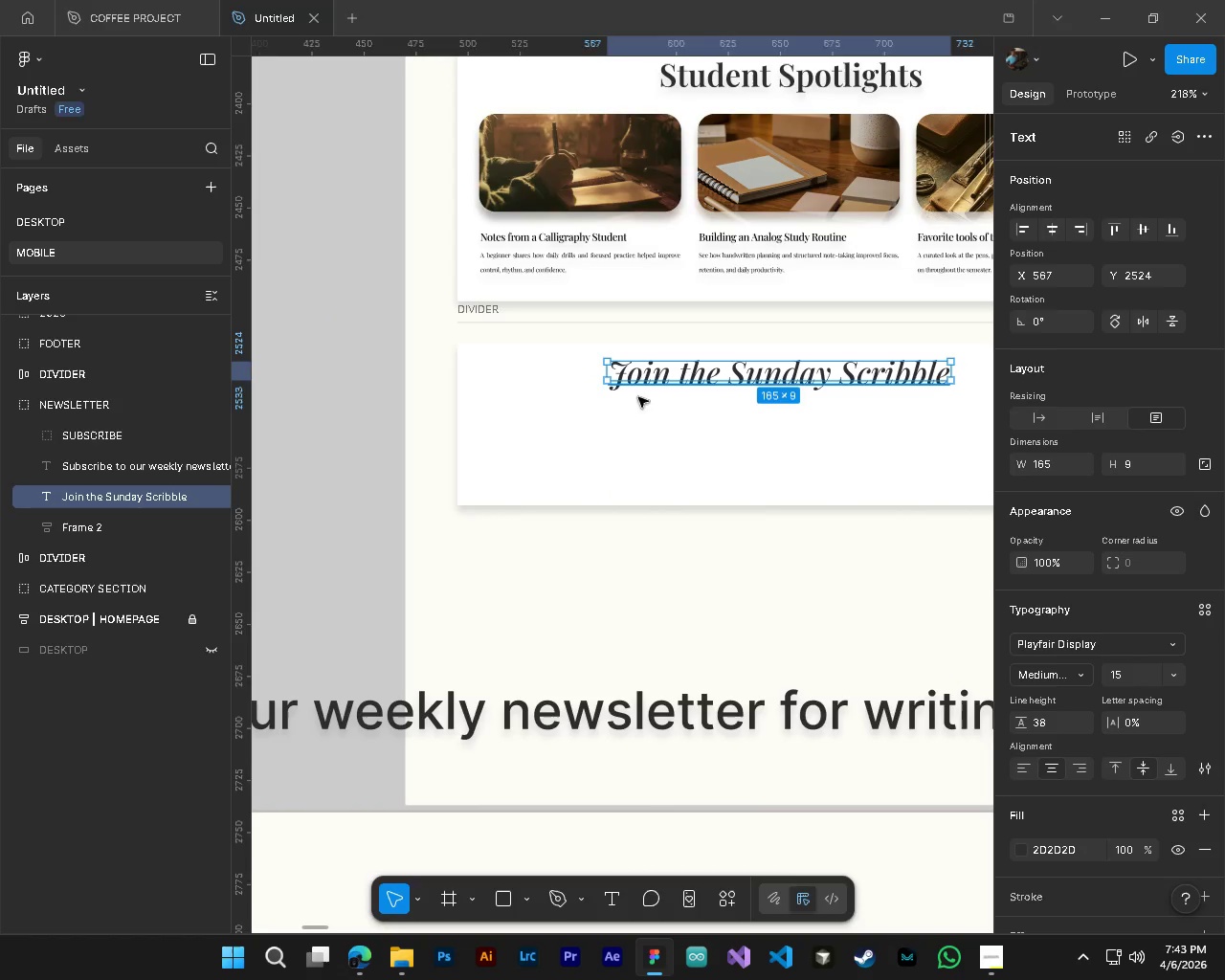 
hold_key(key=ShiftLeft, duration=0.36)
 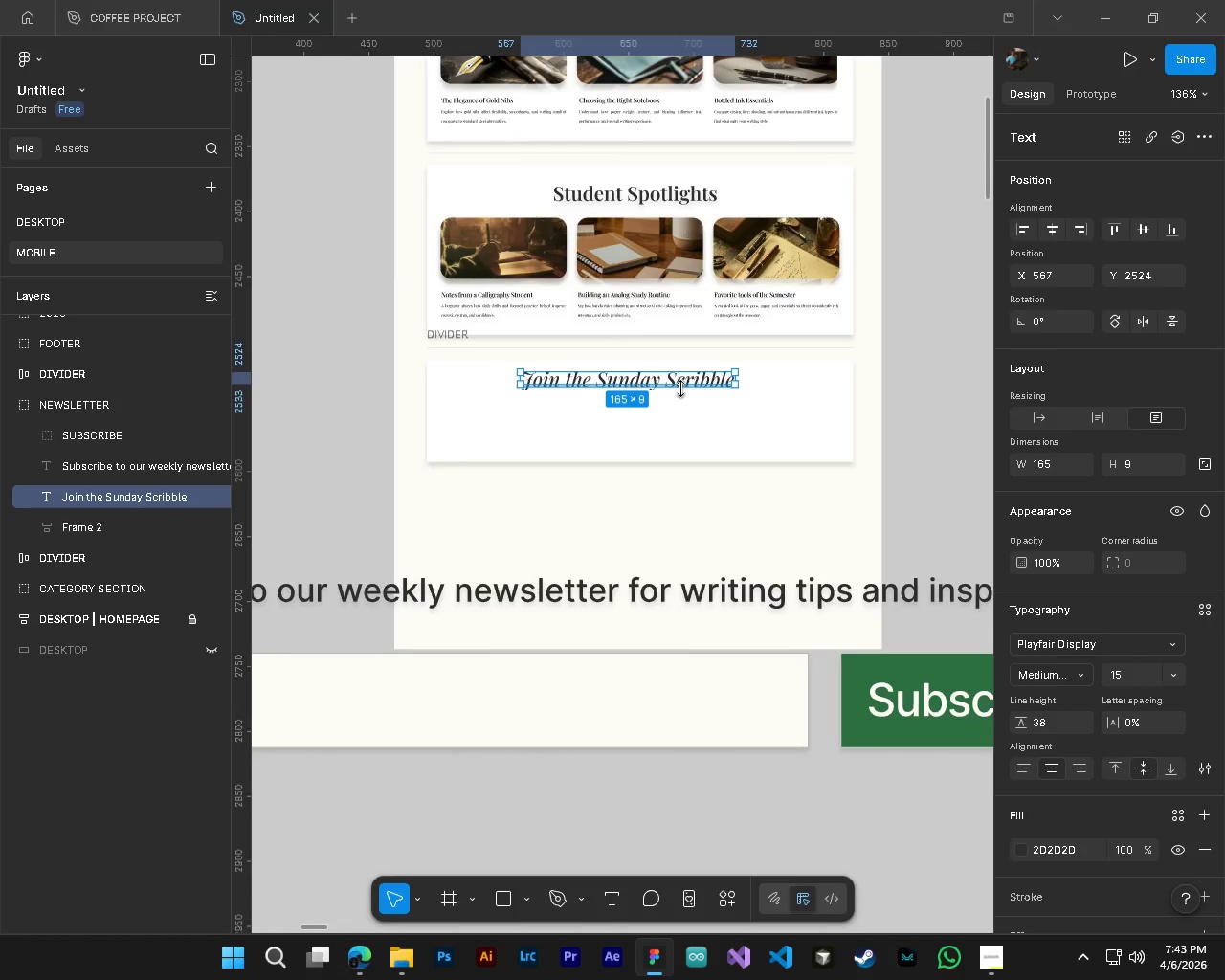 
key(Alt+Control+ControlLeft)
 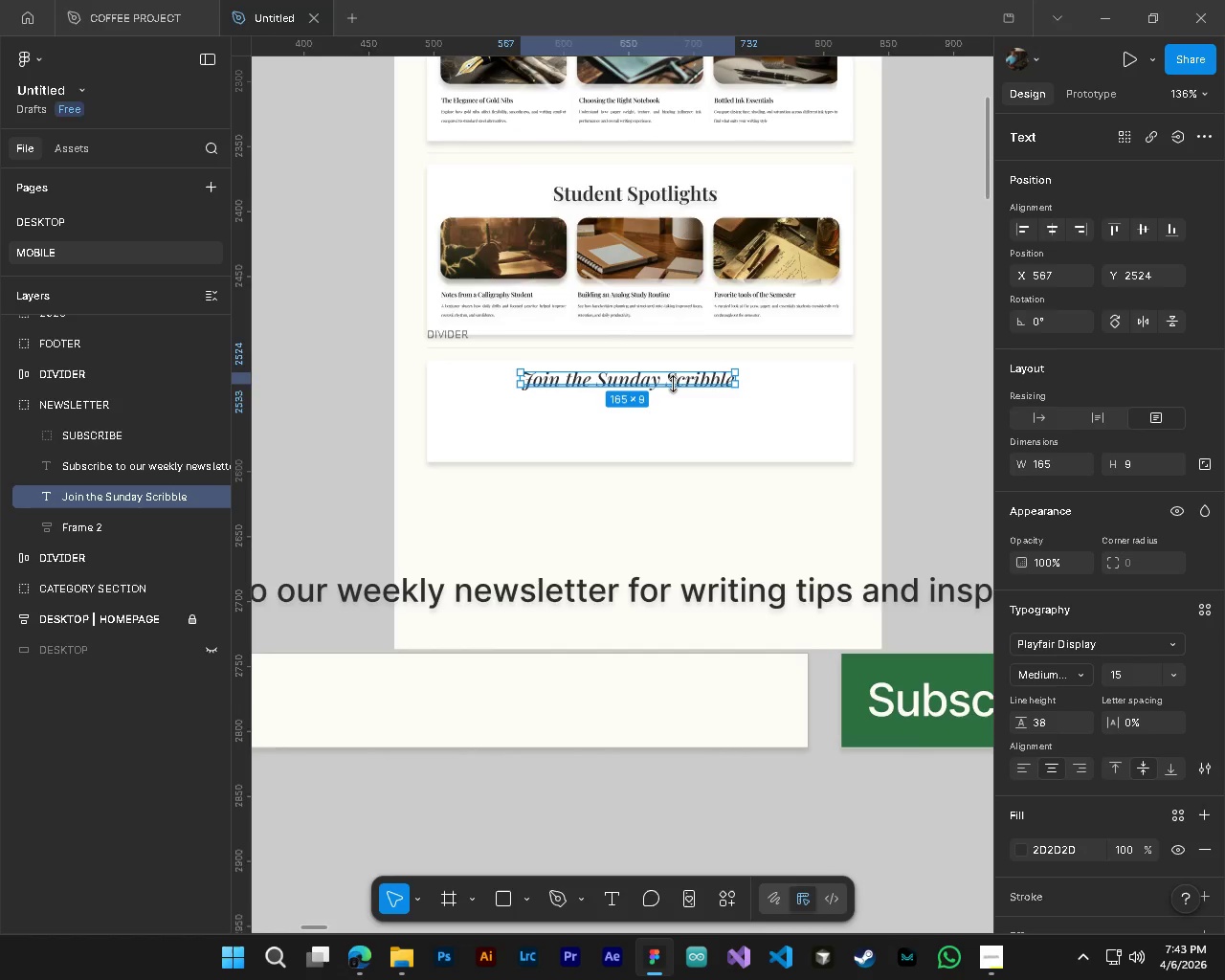 
key(Alt+AltLeft)
 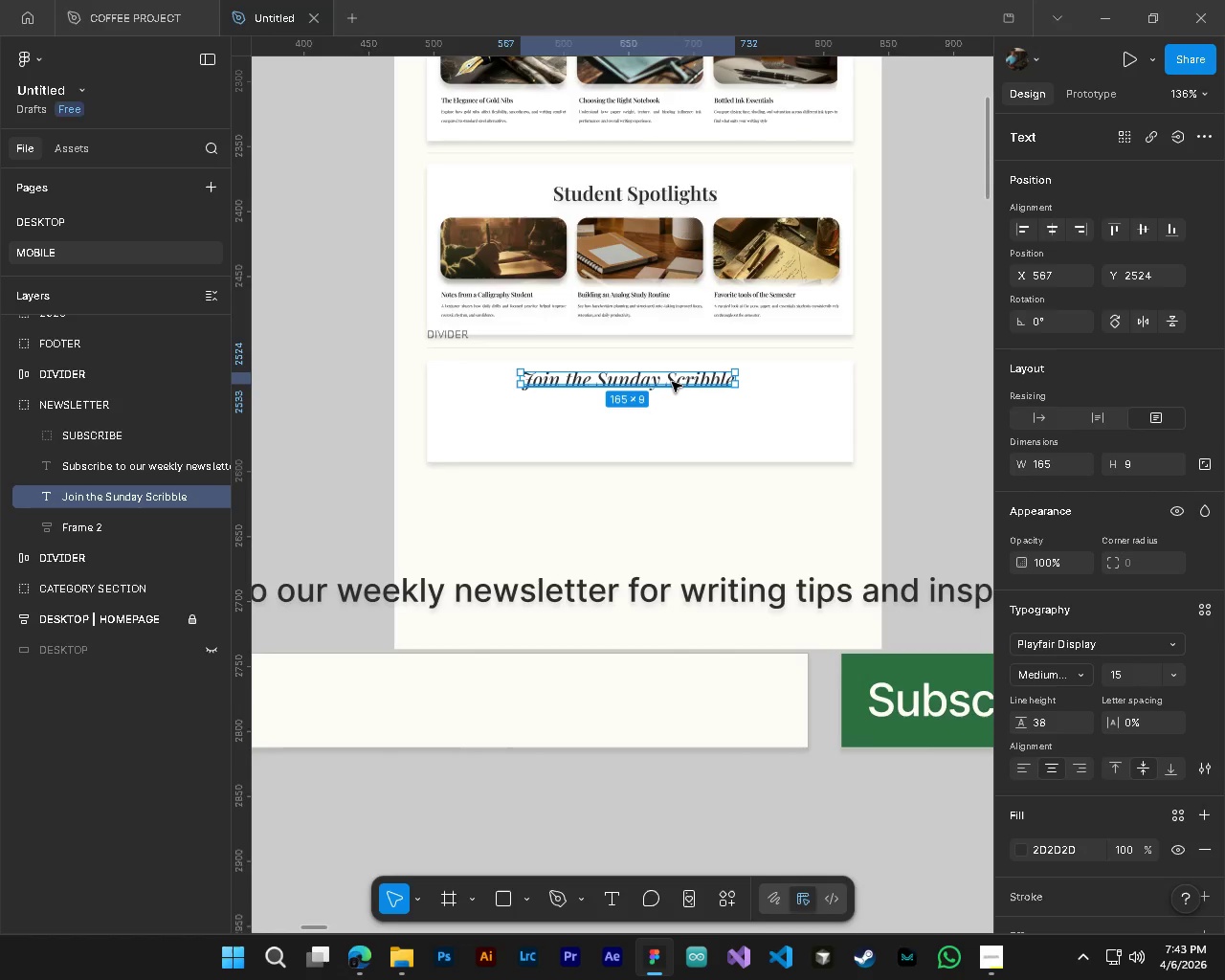 
scroll: coordinate [692, 389], scroll_direction: down, amount: 9.0
 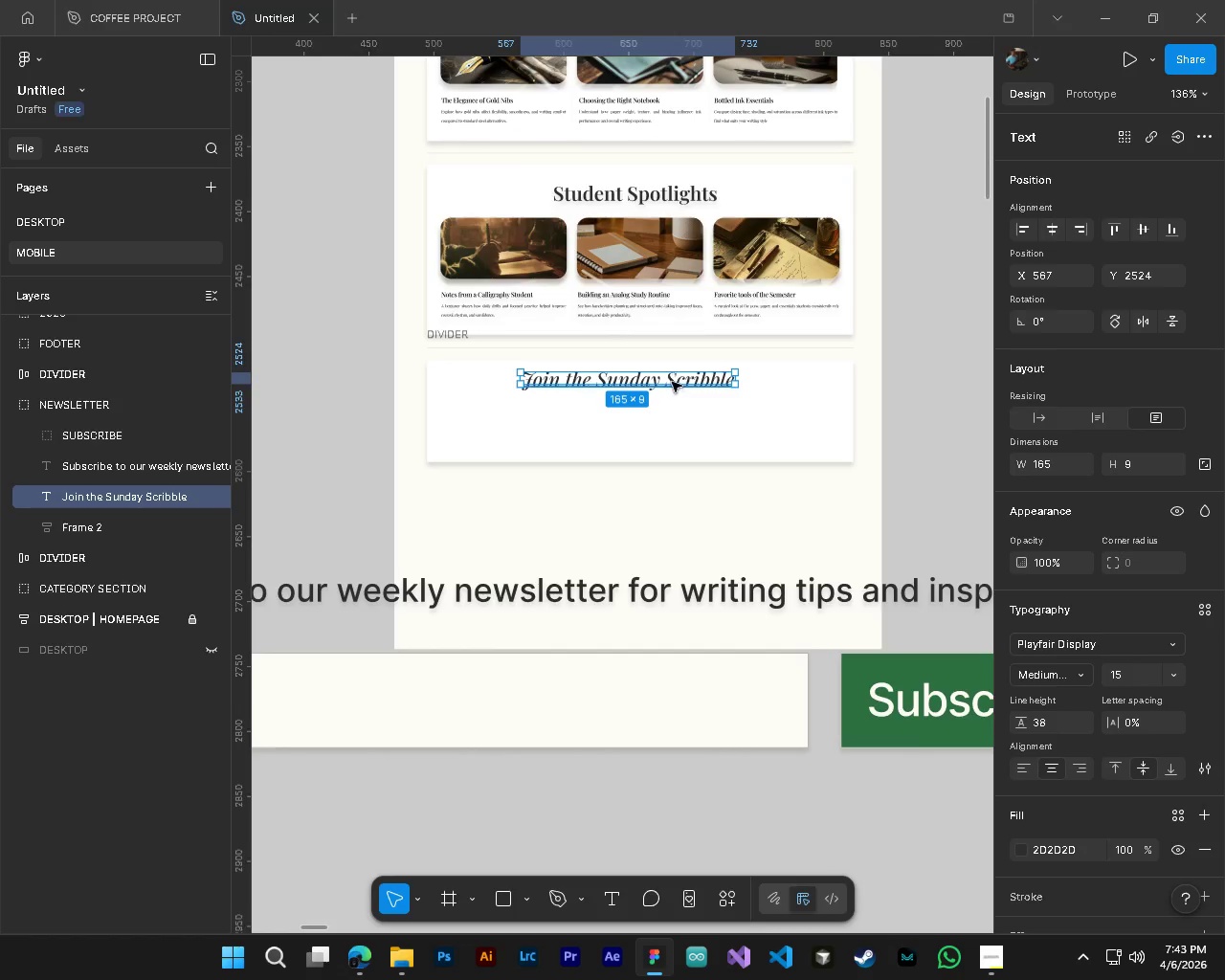 
left_click_drag(start_coordinate=[671, 382], to_coordinate=[681, 385])
 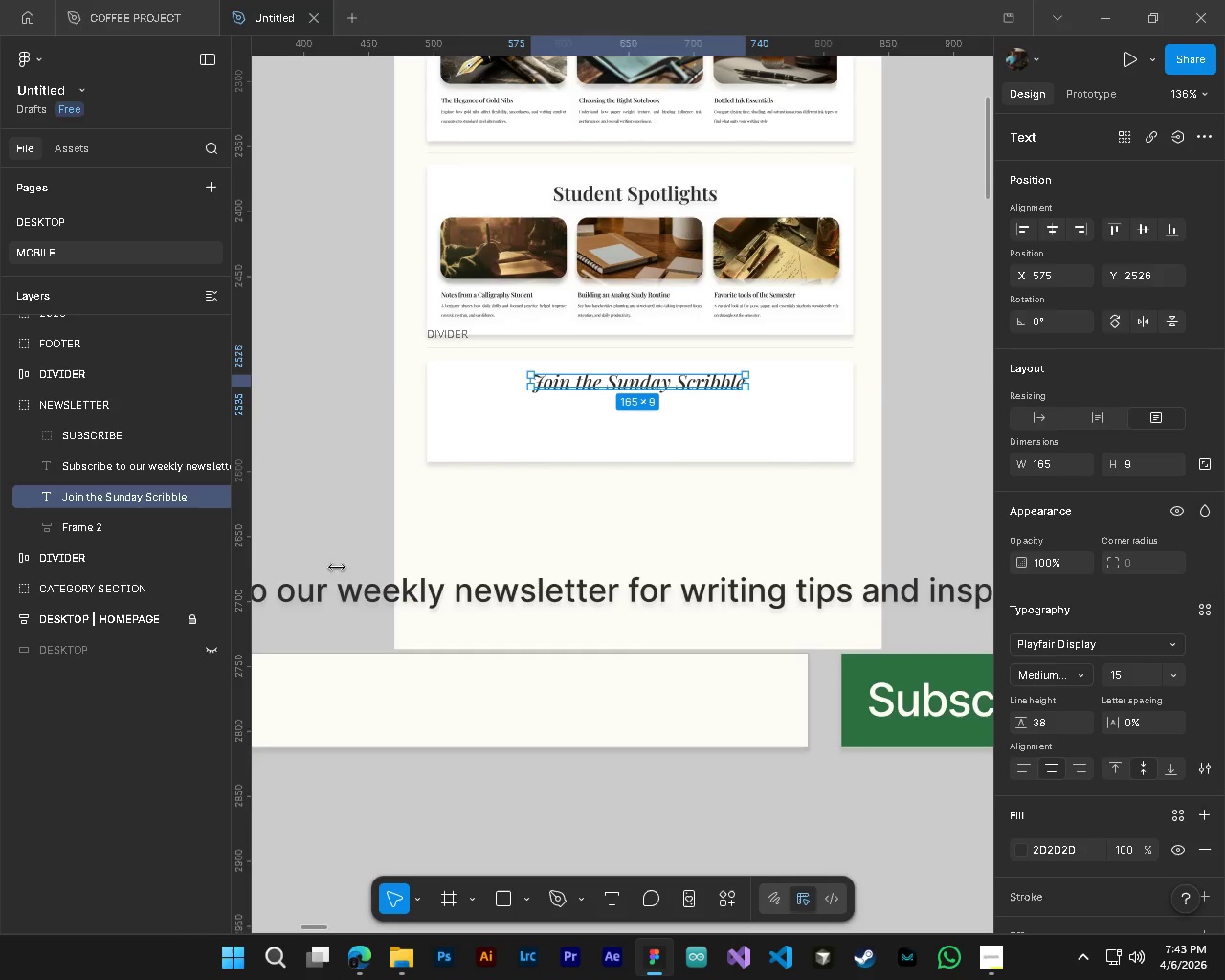 
hold_key(key=AltLeft, duration=0.42)
hold_key(key=ControlLeft, duration=0.39)
scroll: coordinate [420, 605], scroll_direction: down, amount: 4.0
 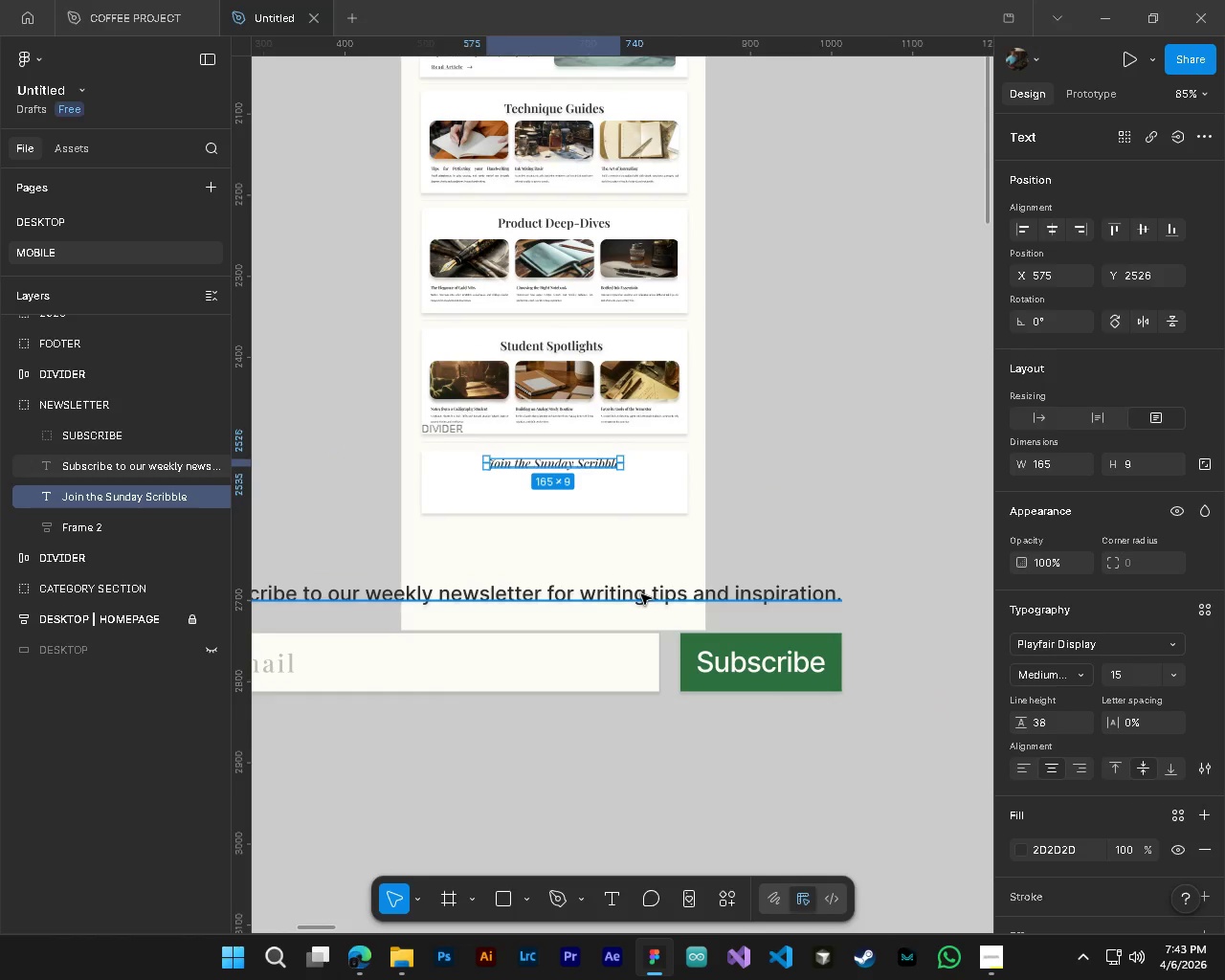 
hold_key(key=ControlLeft, duration=0.56)
left_click([641, 594])
 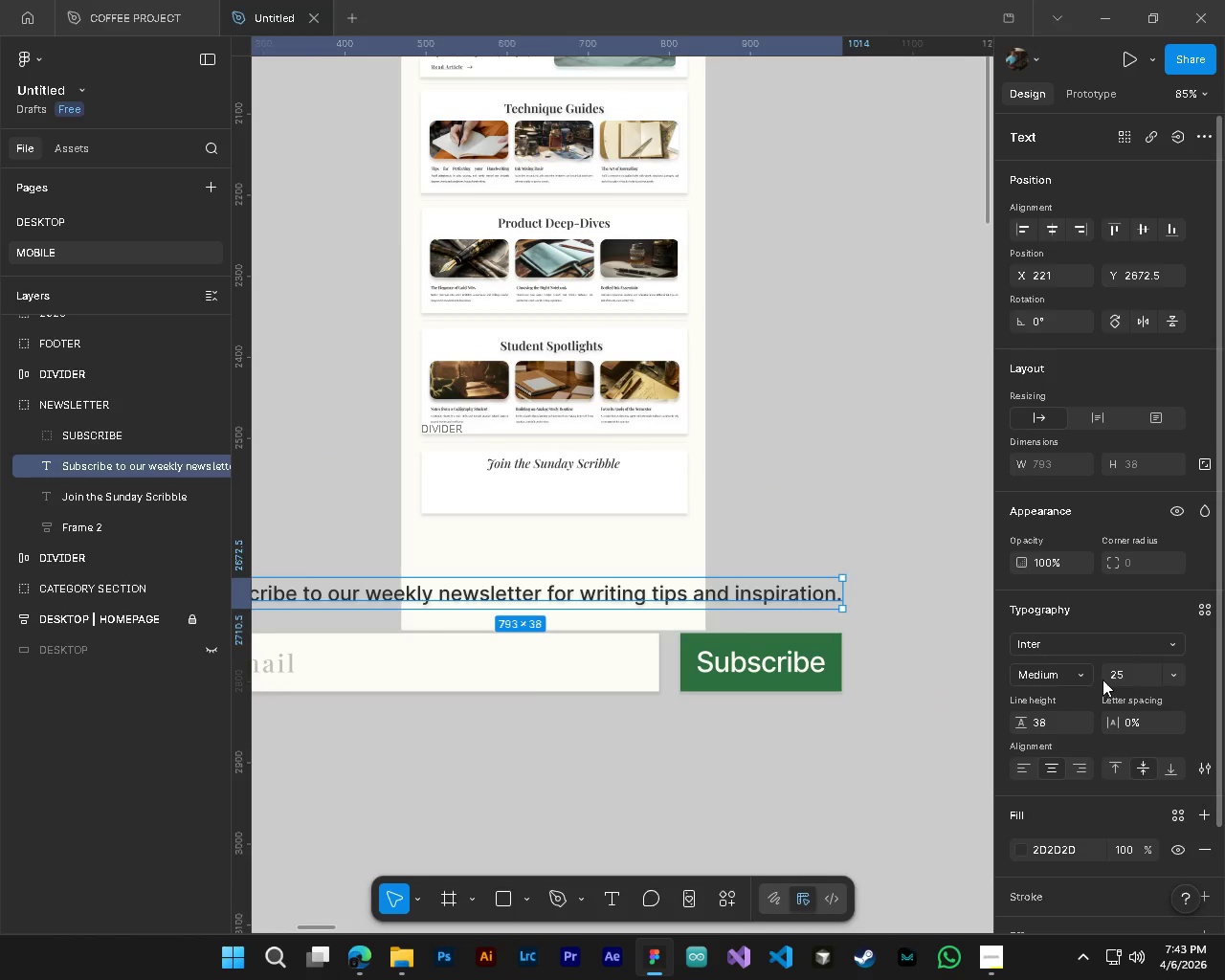 
left_click([1126, 678])
 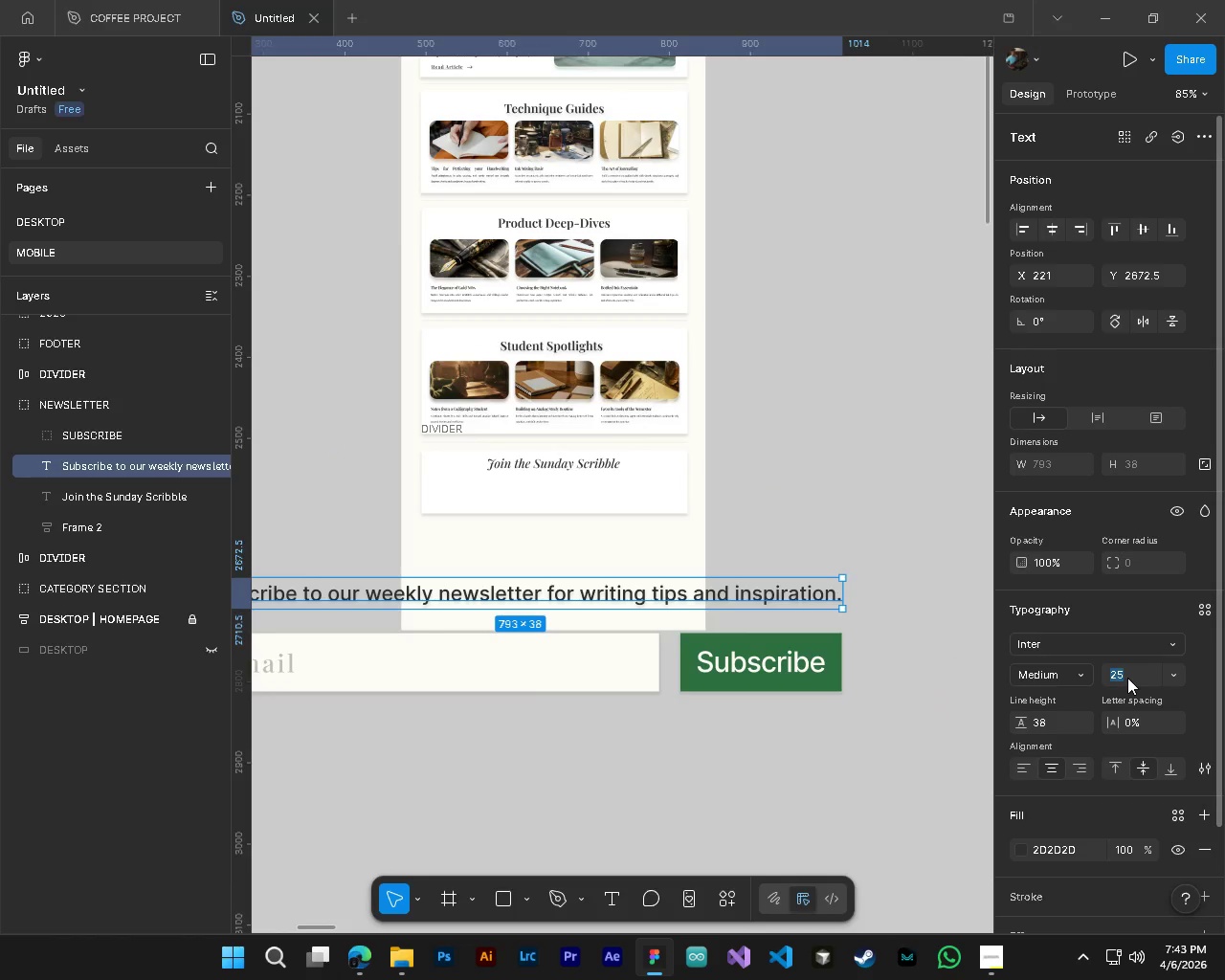 
key(Numpad8)
 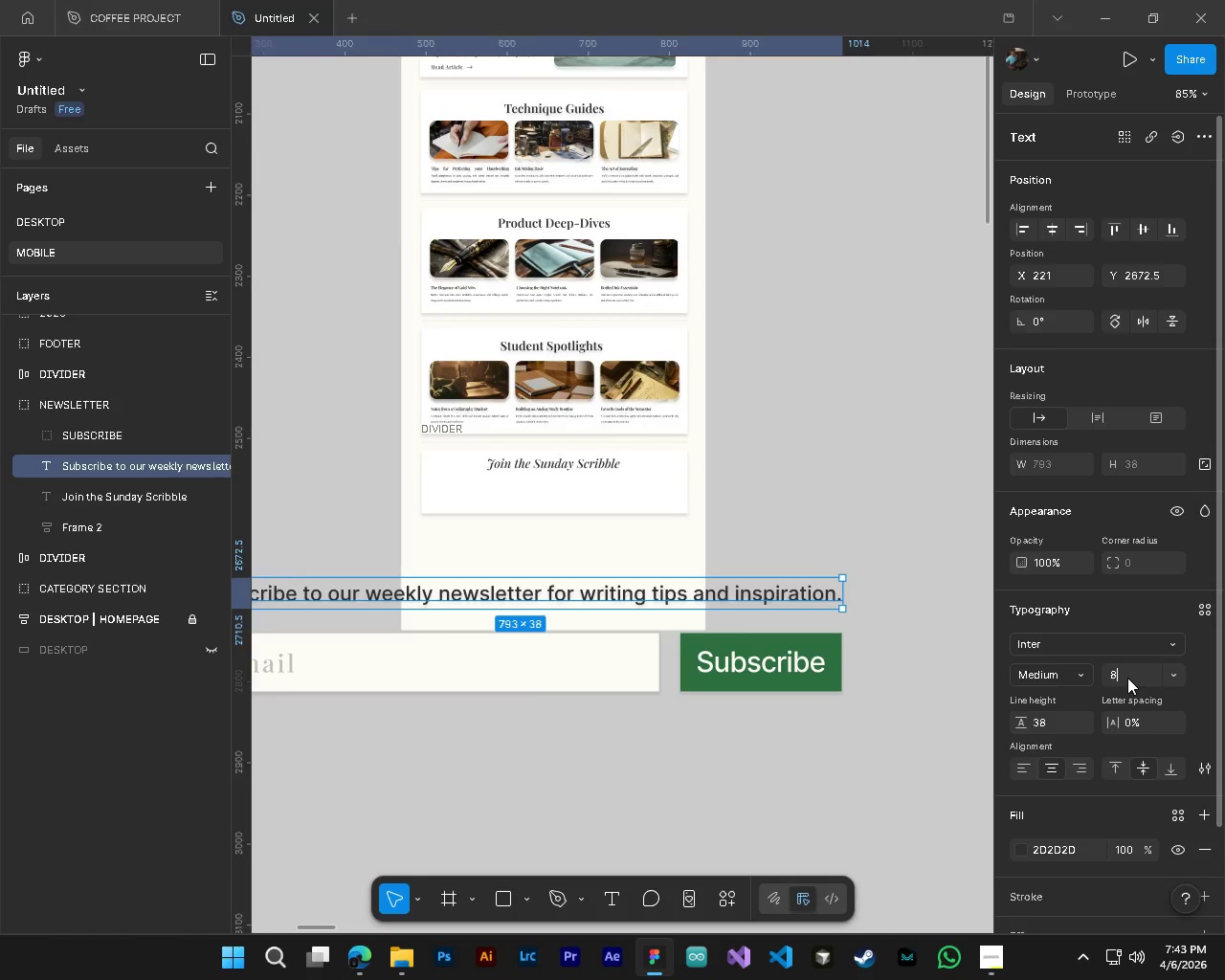 
key(NumpadEnter)
 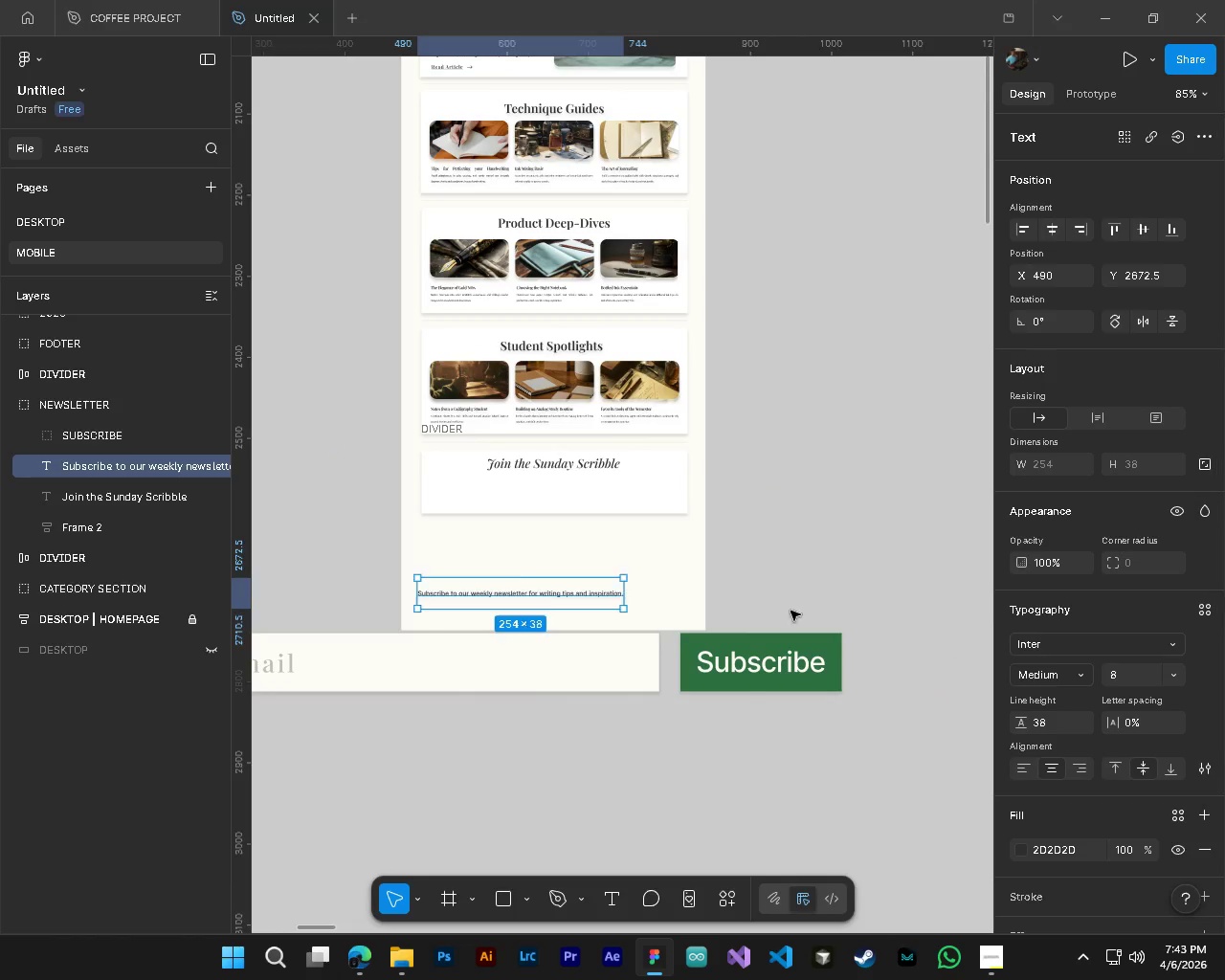 
hold_key(key=AltLeft, duration=0.41)
hold_key(key=ControlLeft, duration=0.44)
scroll: coordinate [623, 484], scroll_direction: up, amount: 5.0
 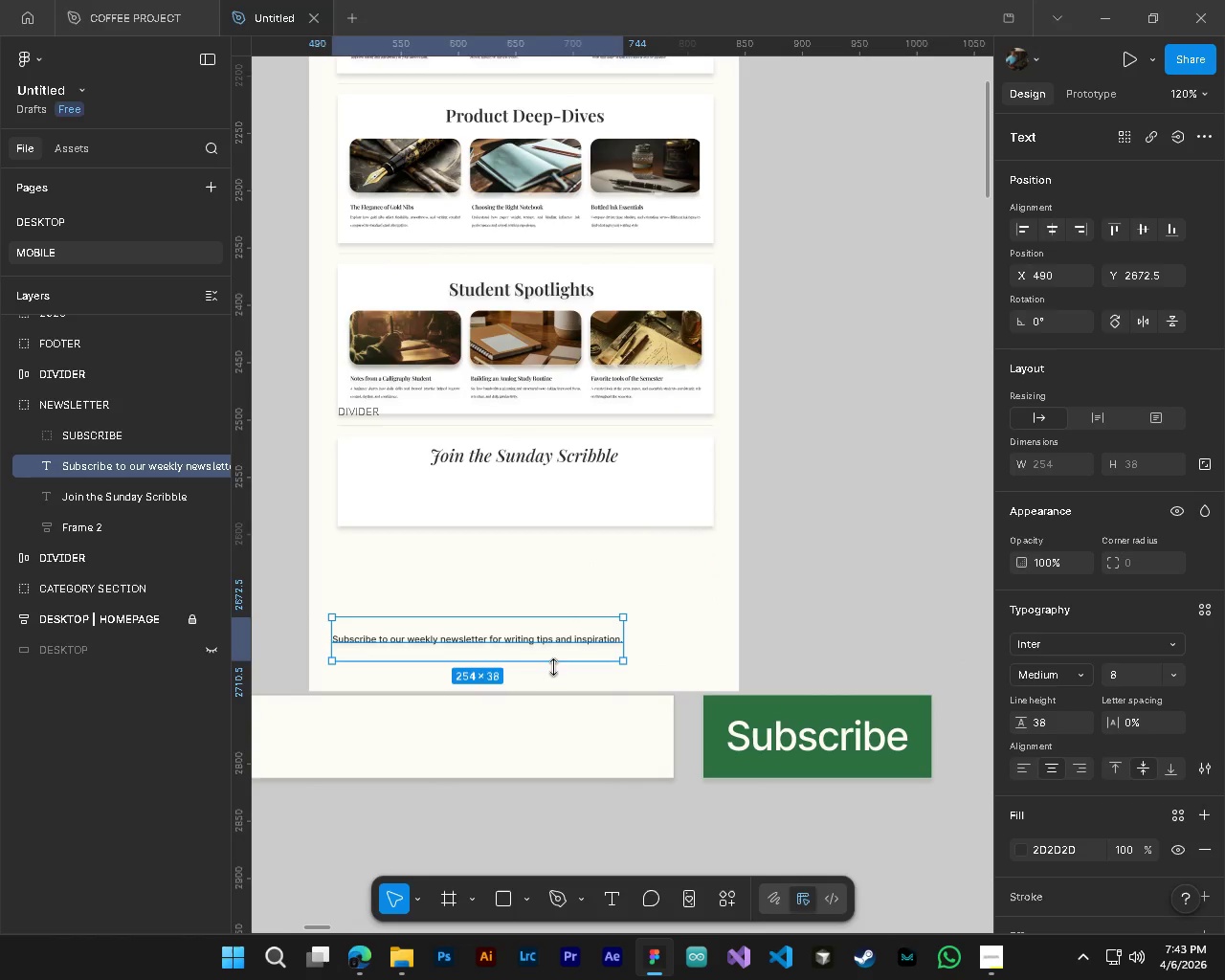 
left_click_drag(start_coordinate=[553, 667], to_coordinate=[552, 627])
 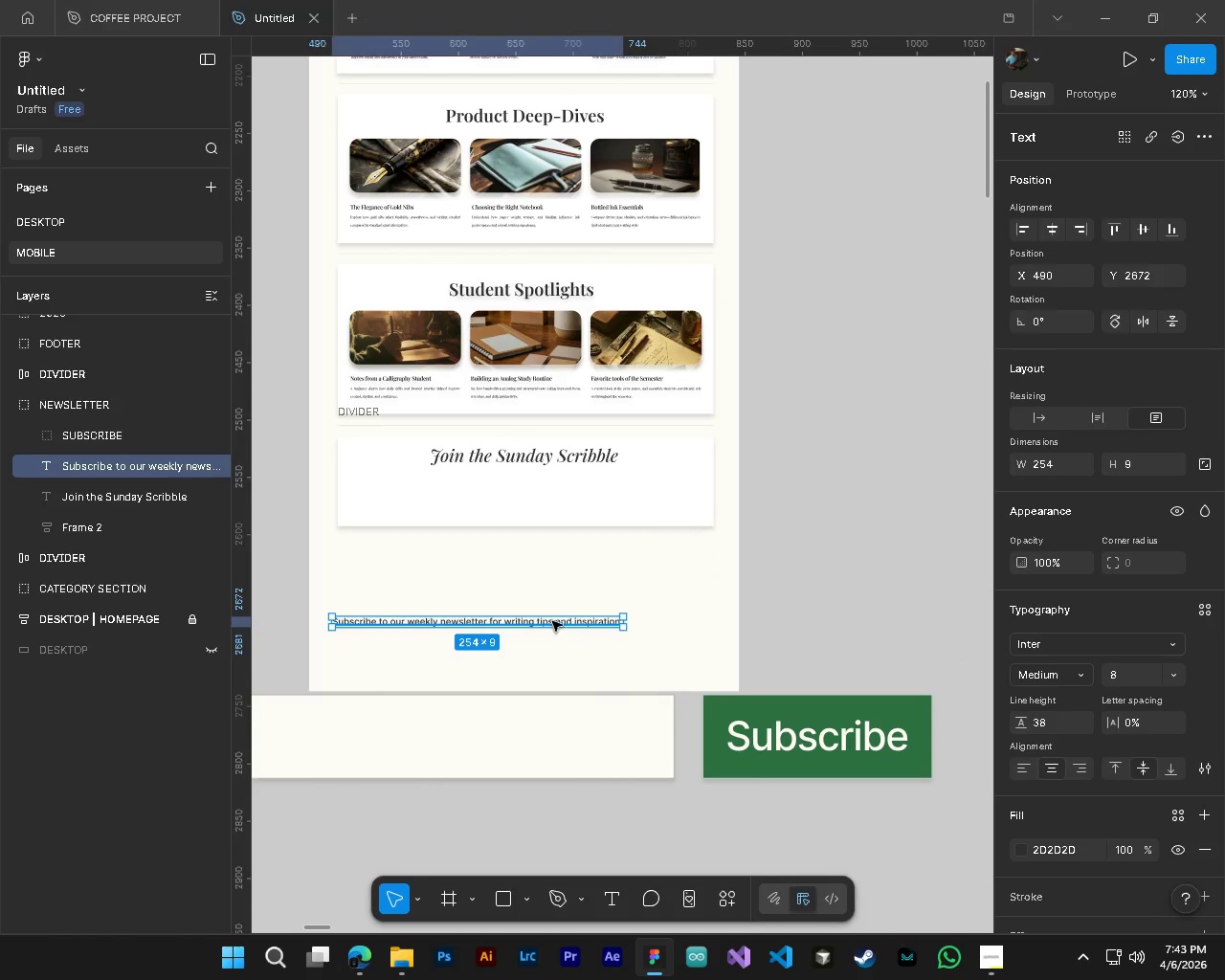 
left_click_drag(start_coordinate=[552, 624], to_coordinate=[595, 478])
 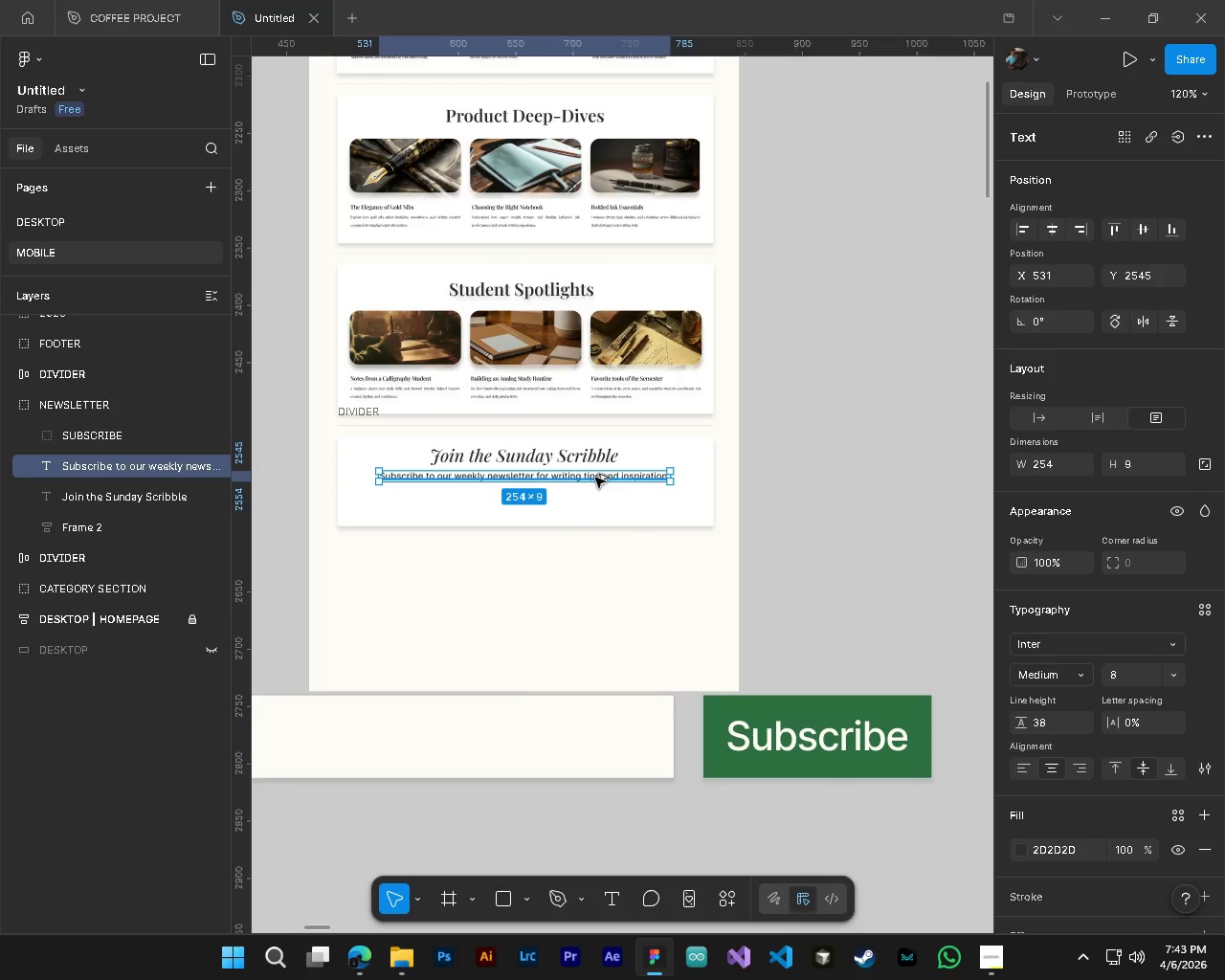 
hold_key(key=AltLeft, duration=0.48)
hold_key(key=ControlLeft, duration=0.47)
scroll: coordinate [595, 478], scroll_direction: up, amount: 4.0
 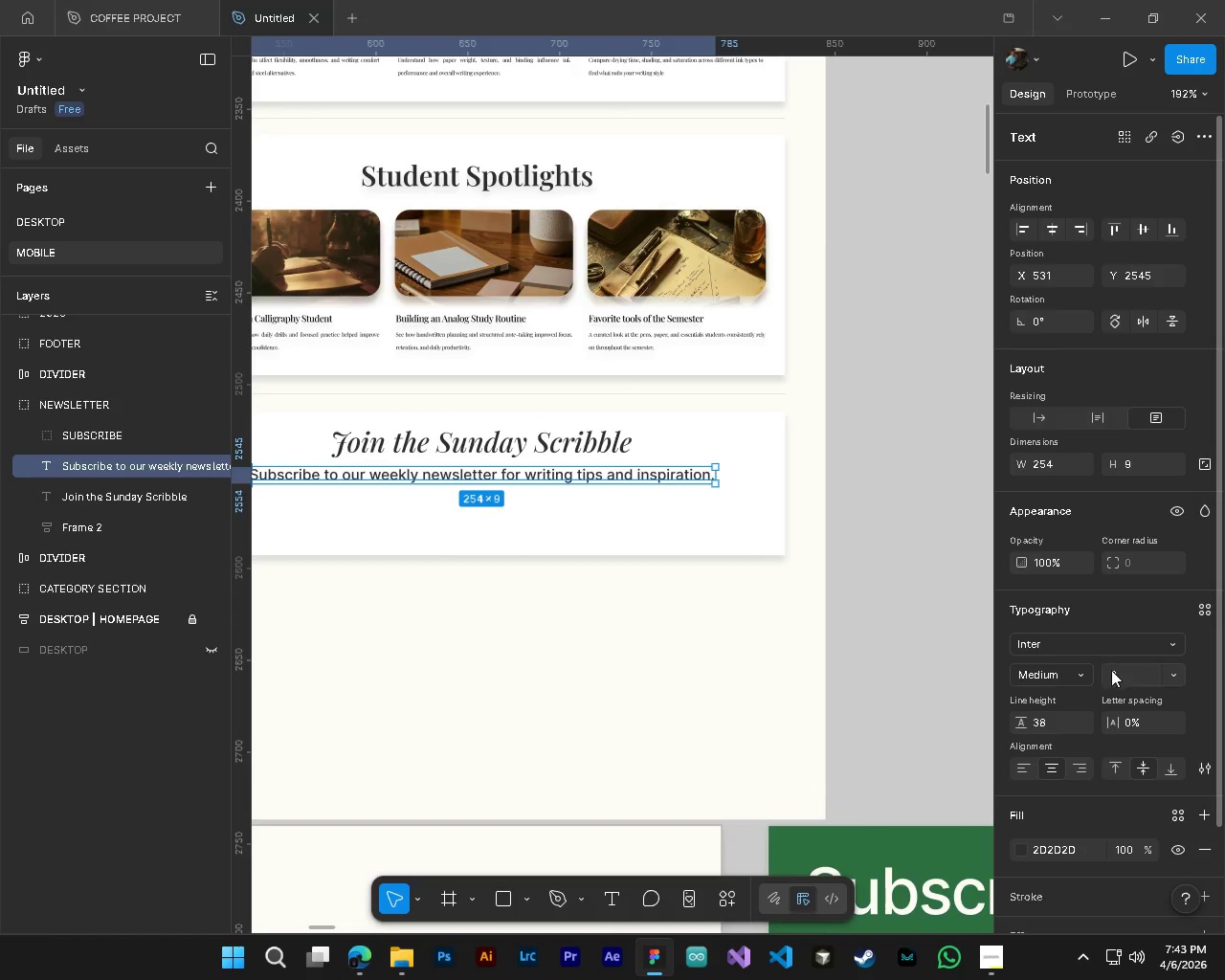 
left_click([1115, 678])
 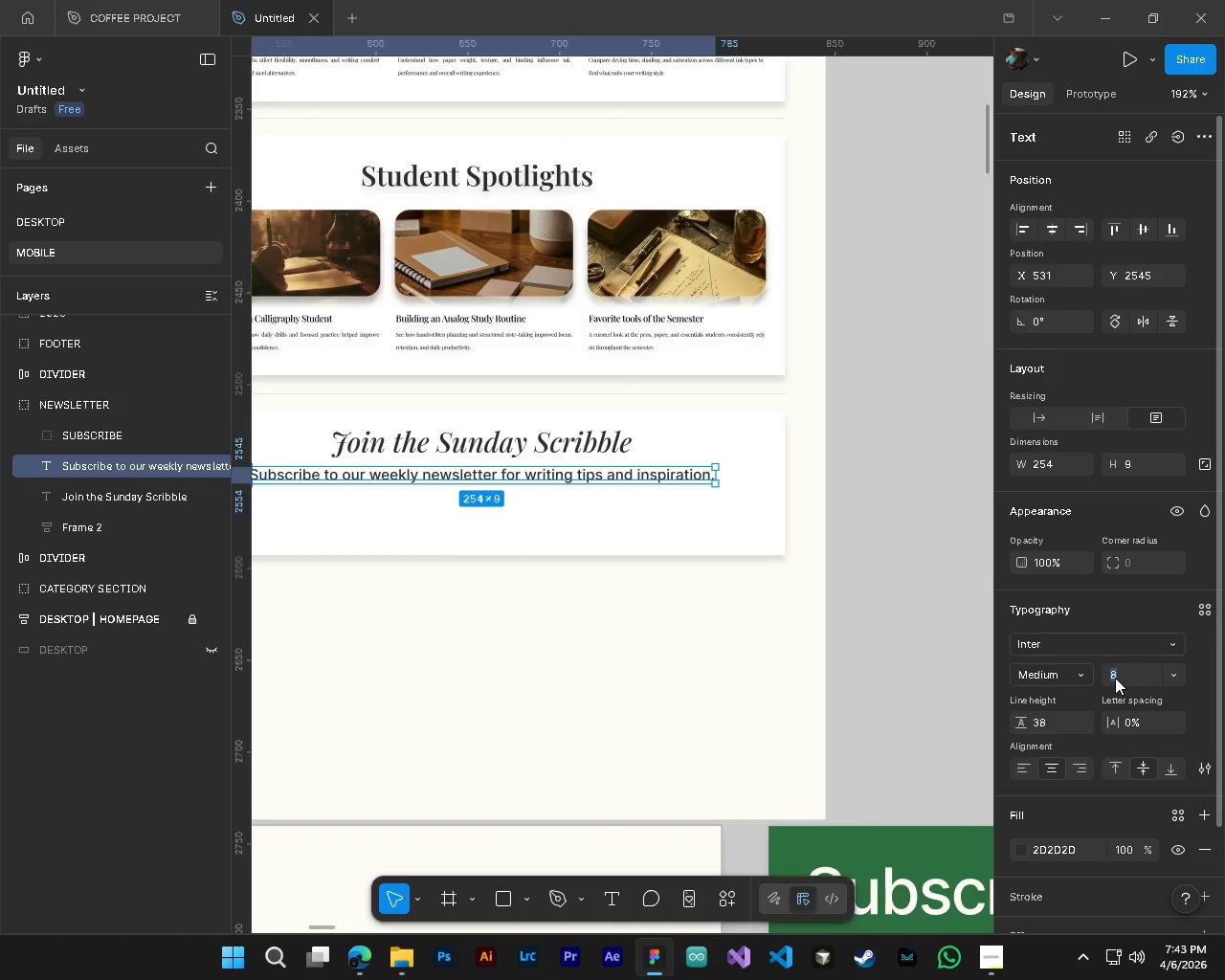 
key(Numpad5)
 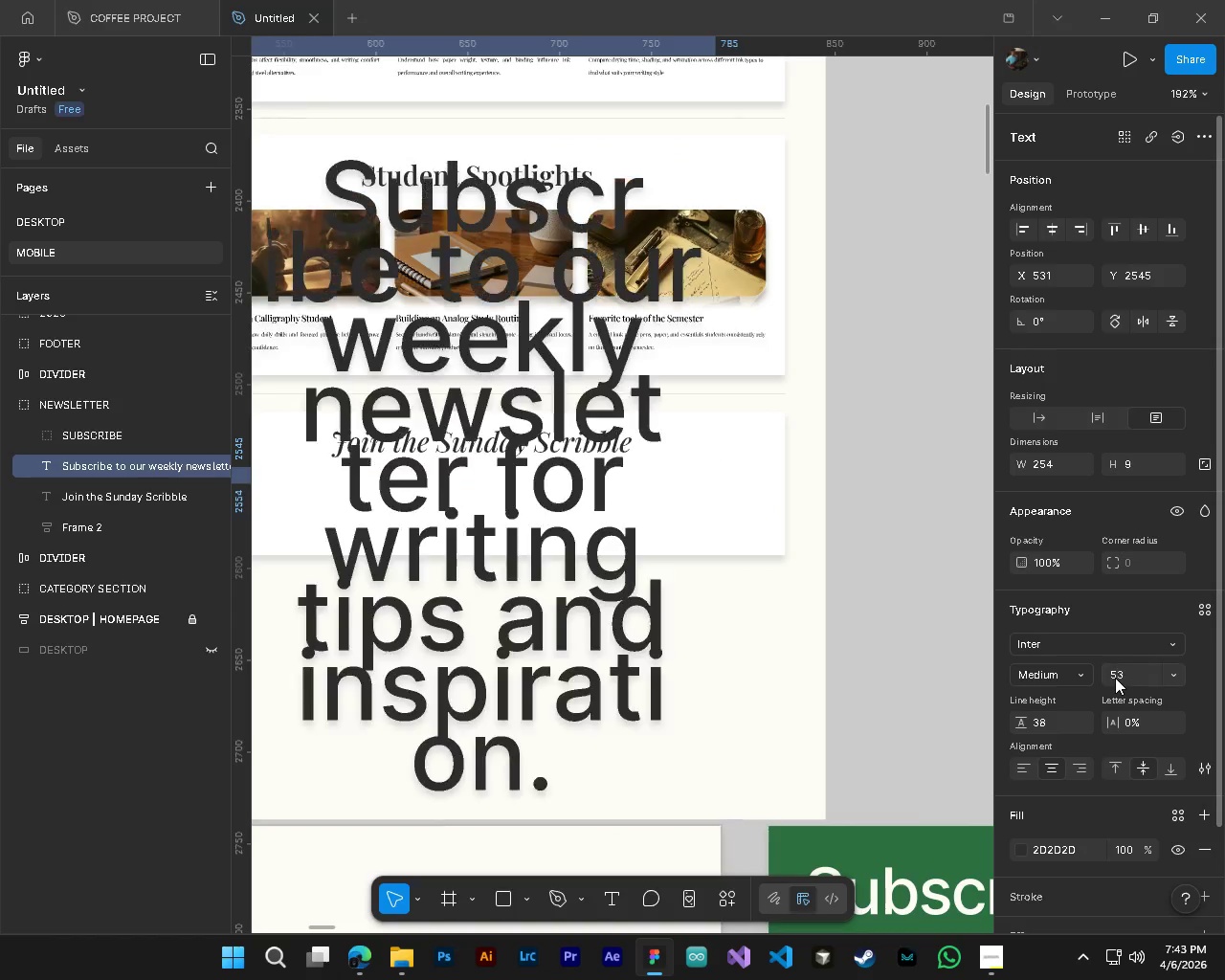 
key(Numpad3)
 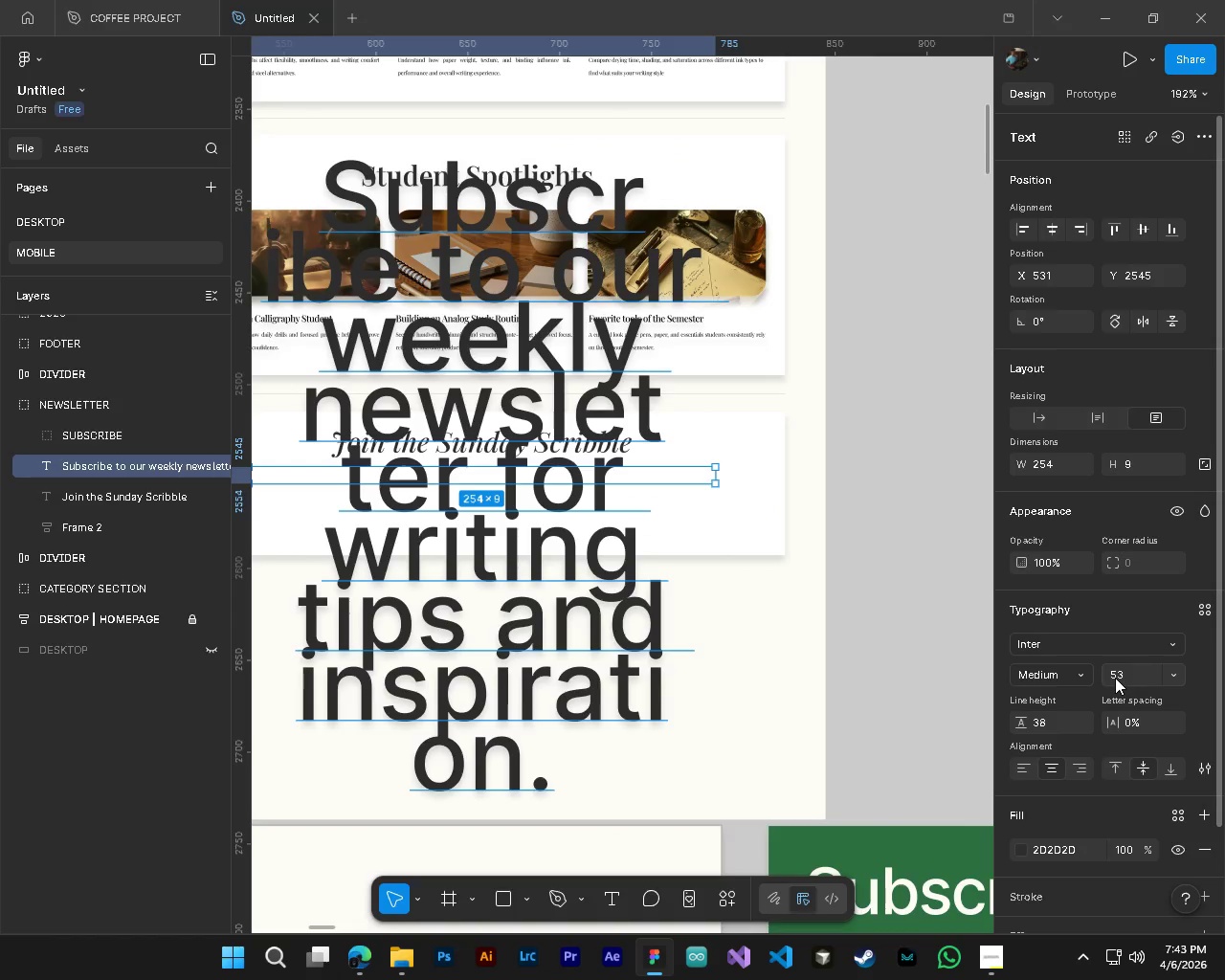 
key(NumpadEnter)
 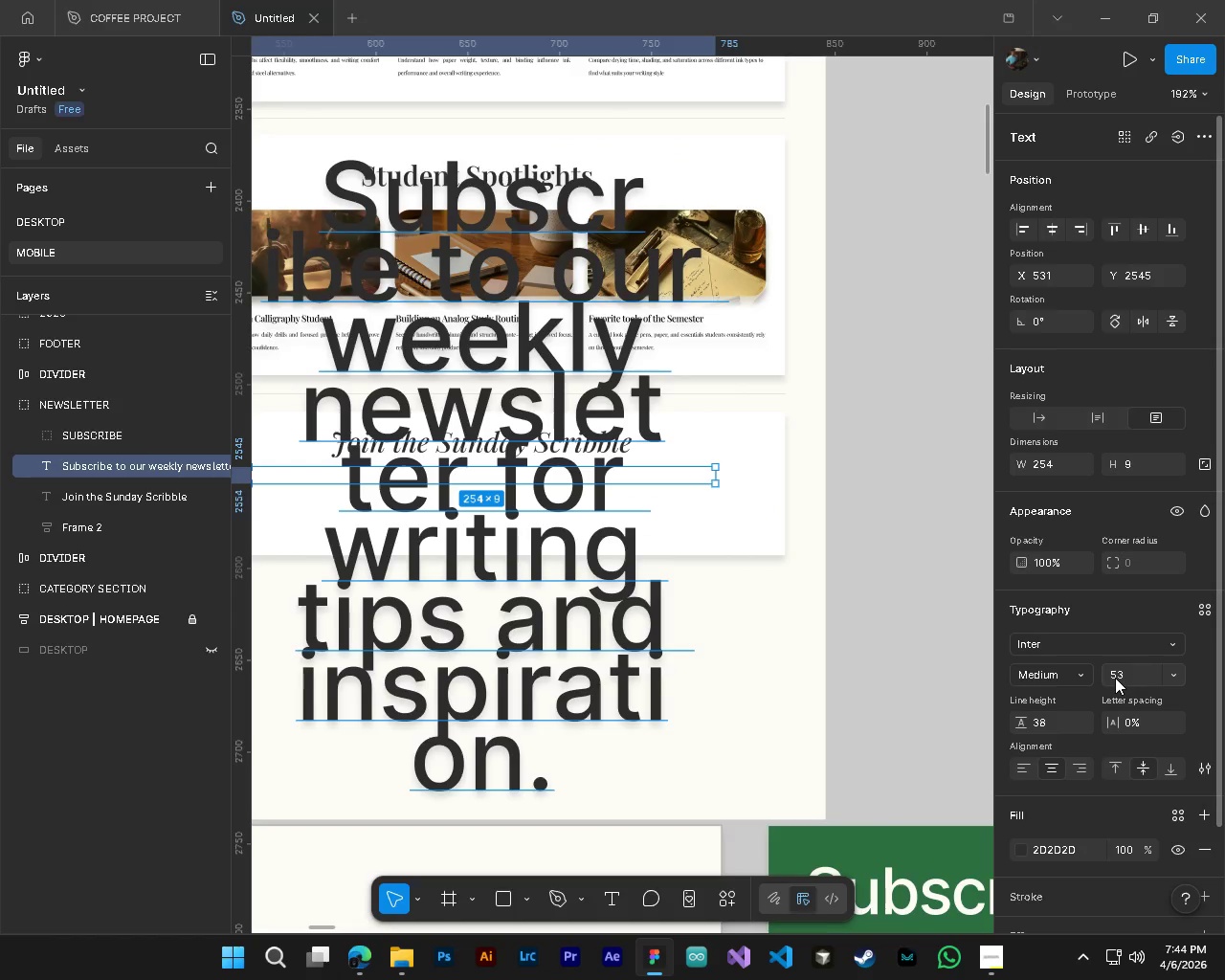 
left_click([1115, 678])
 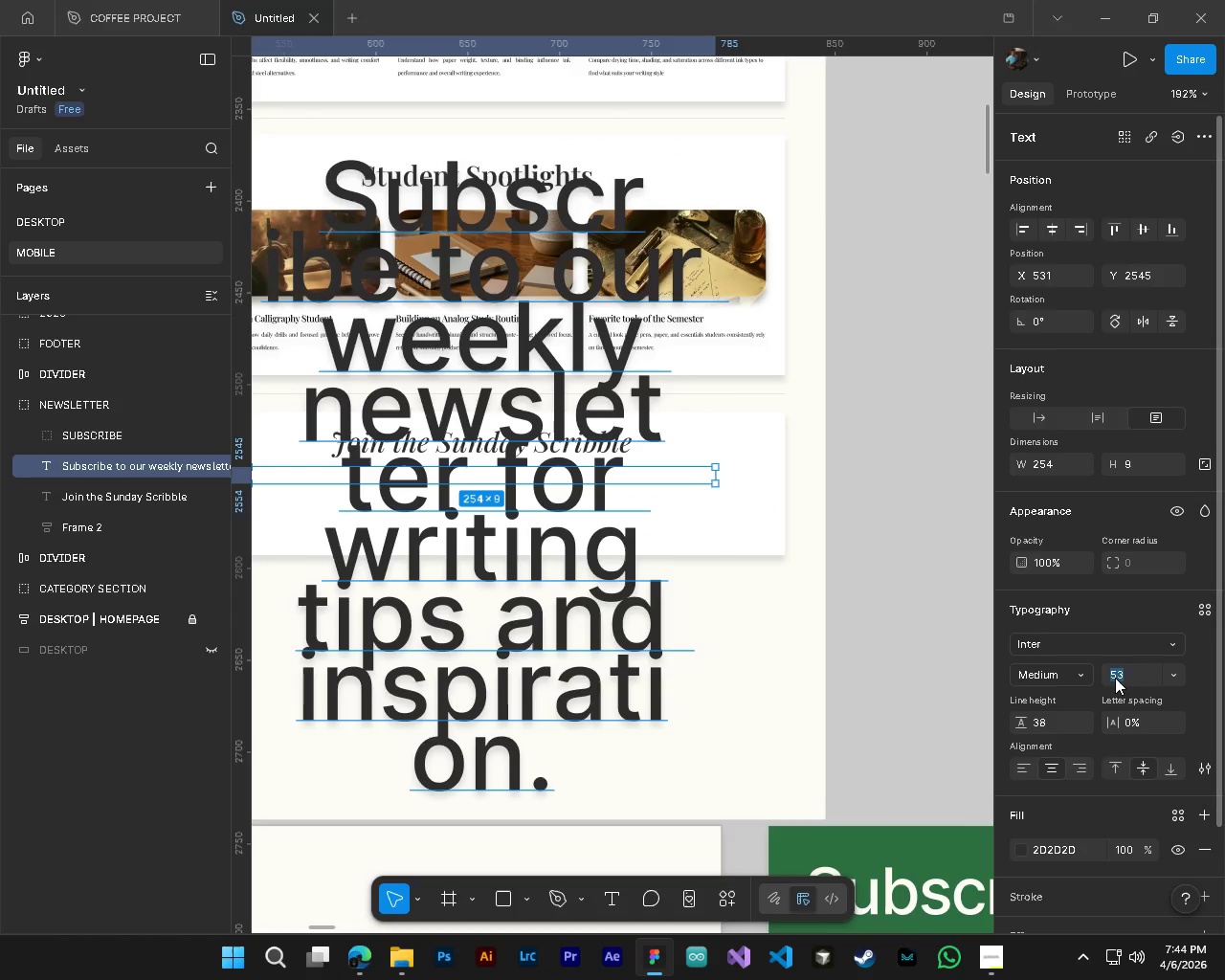 
key(Numpad5)
 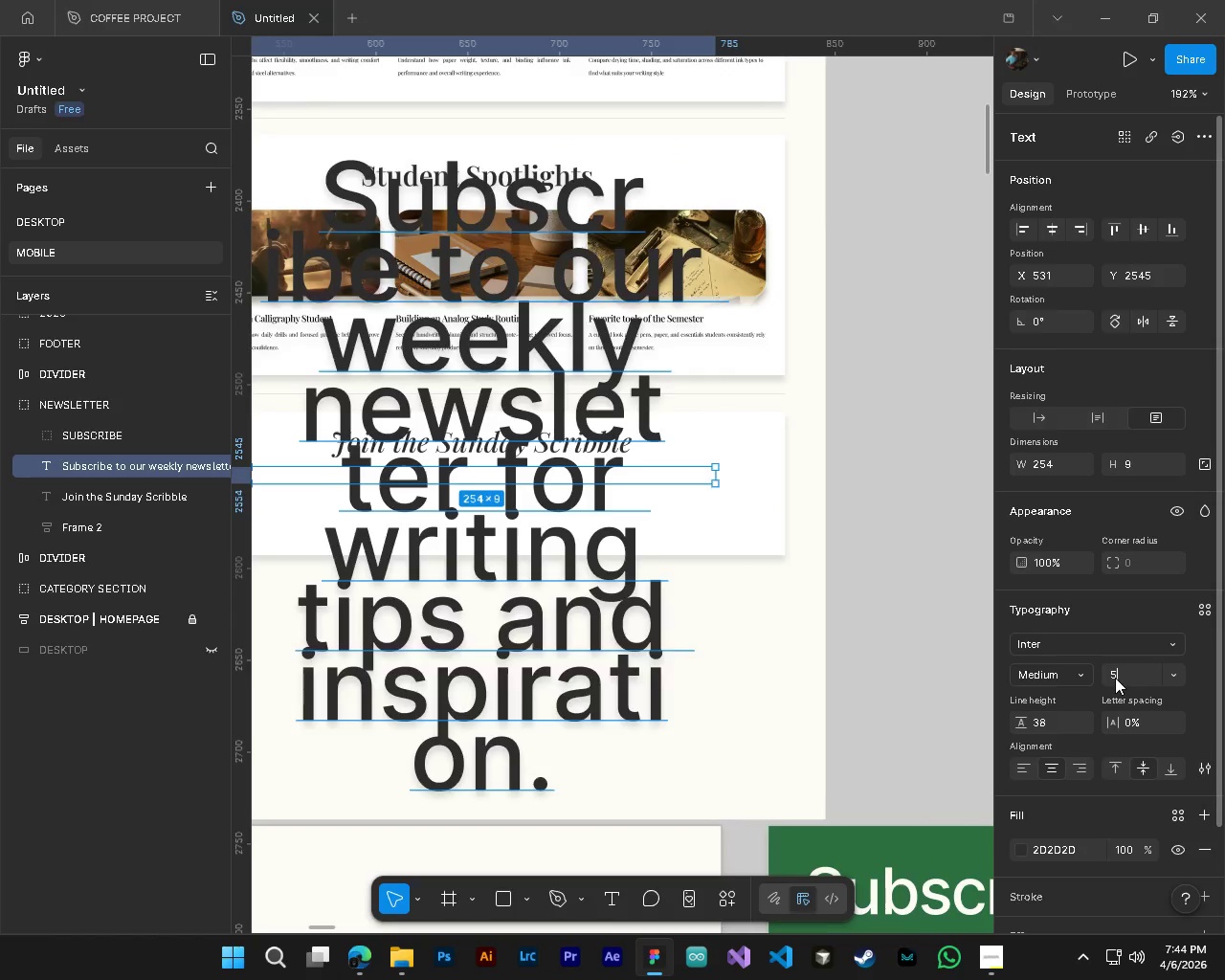 
key(NumpadEnter)
 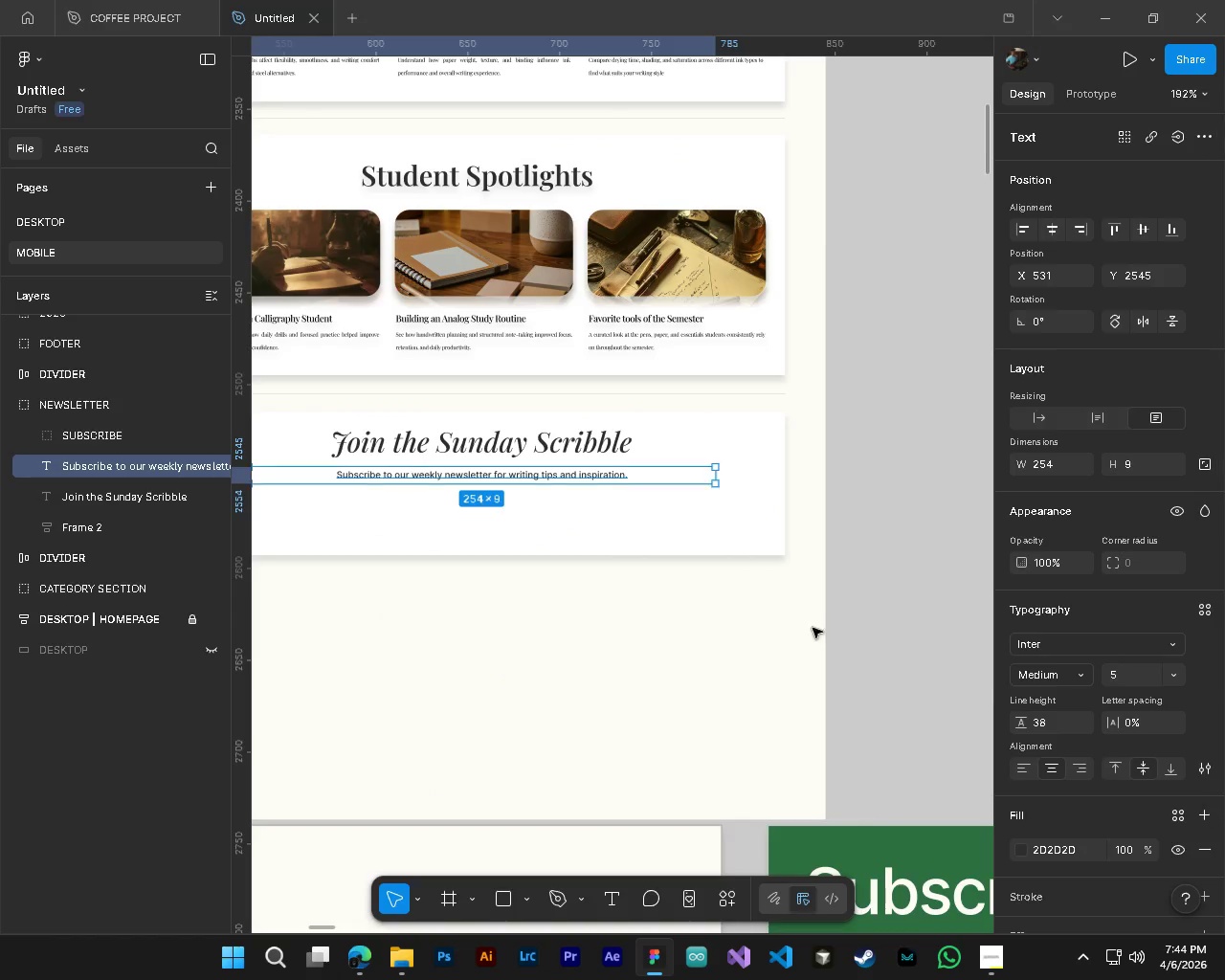 
hold_key(key=ShiftLeft, duration=0.52)
 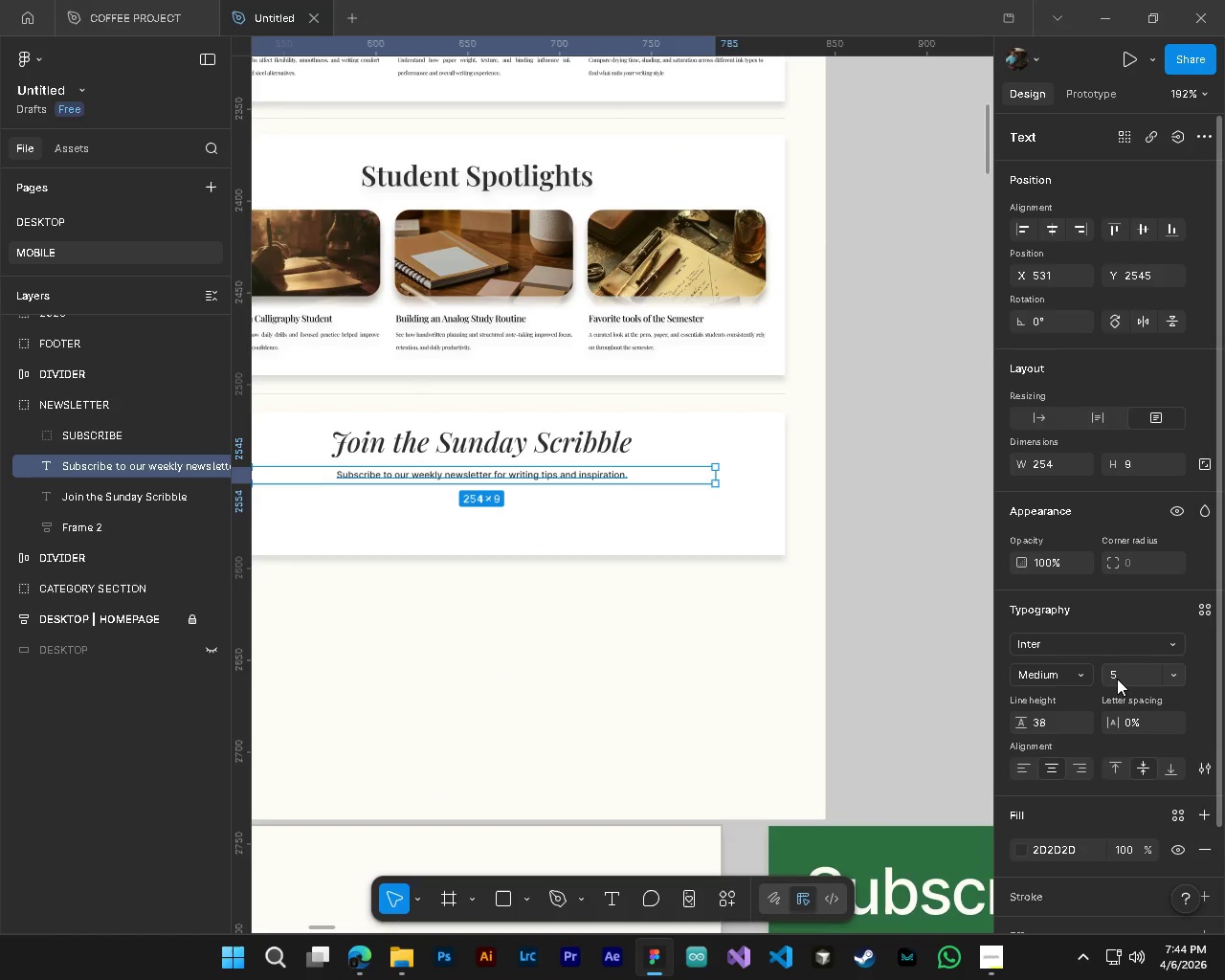 
left_click([1118, 679])
 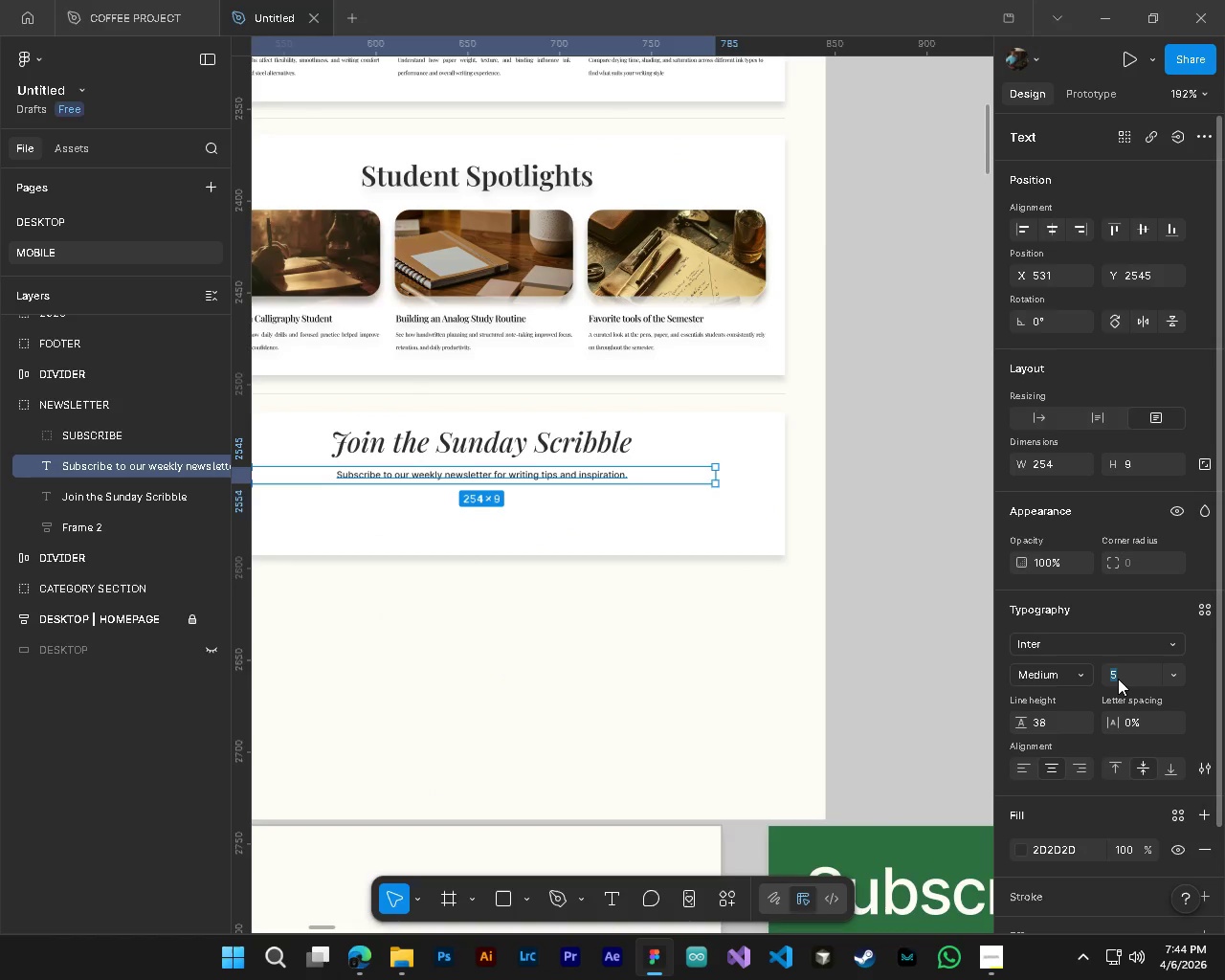 
key(Numpad6)
 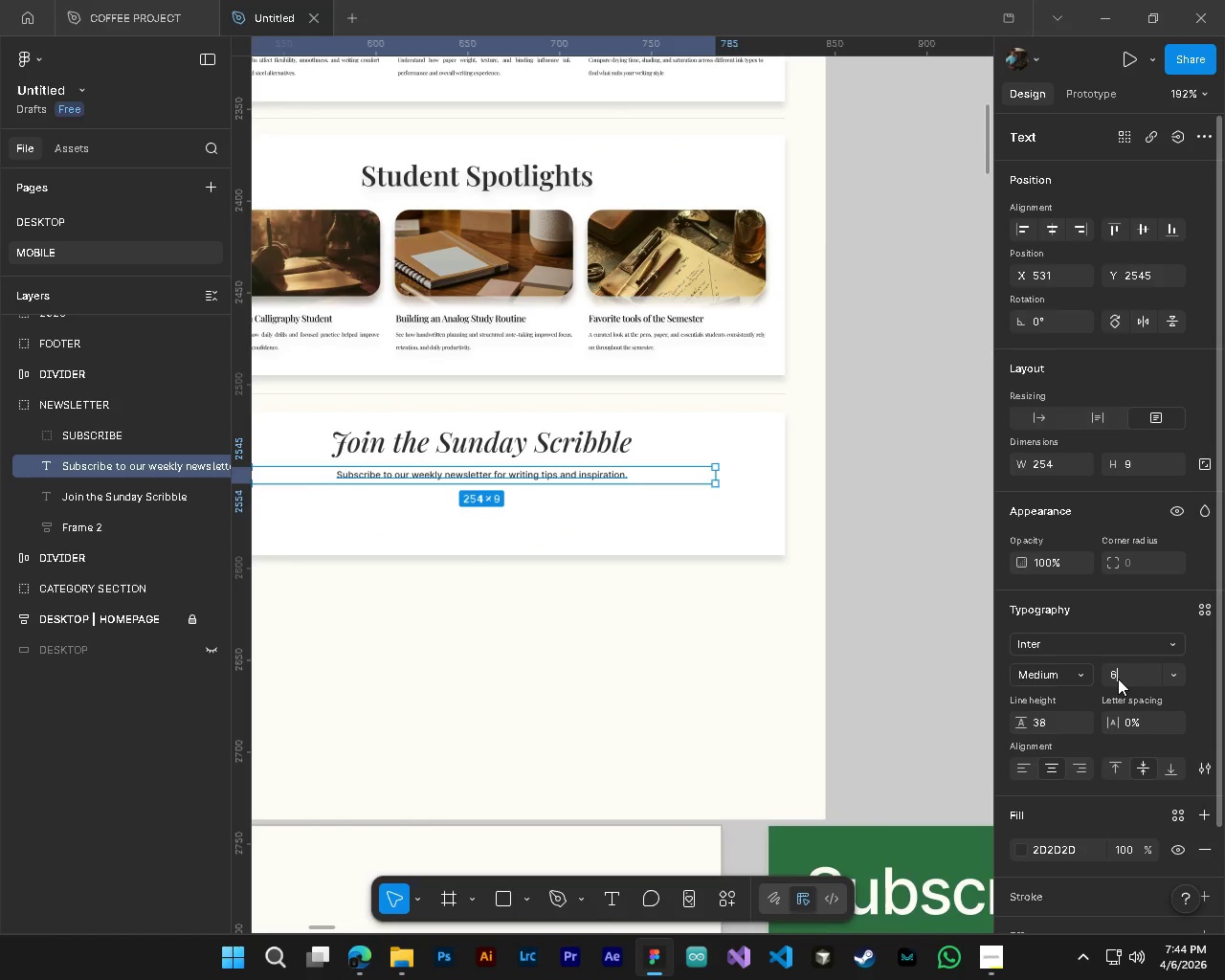 
key(NumpadEnter)
 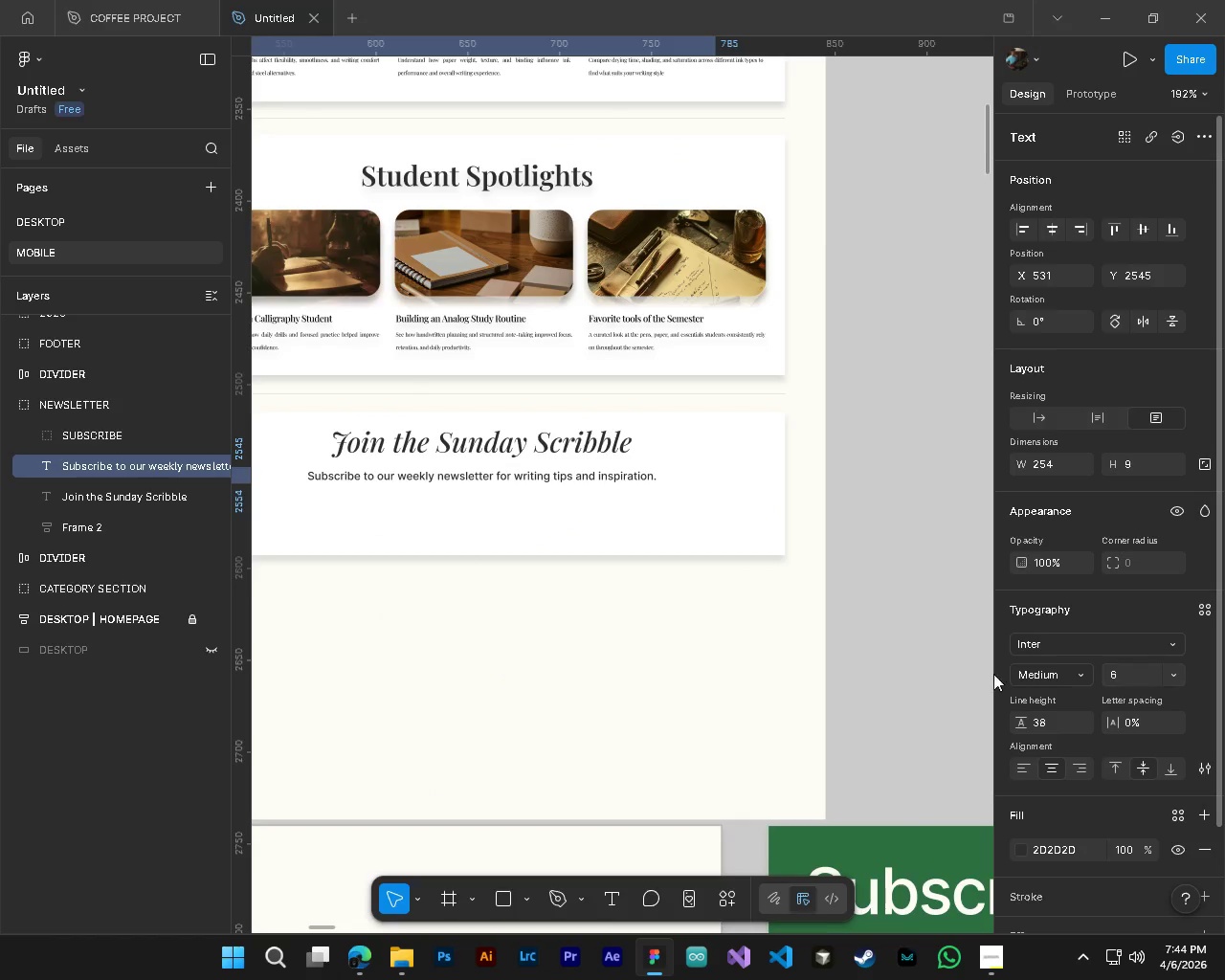 
hold_key(key=ShiftLeft, duration=0.45)
scroll: coordinate [430, 382], scroll_direction: up, amount: 5.0
 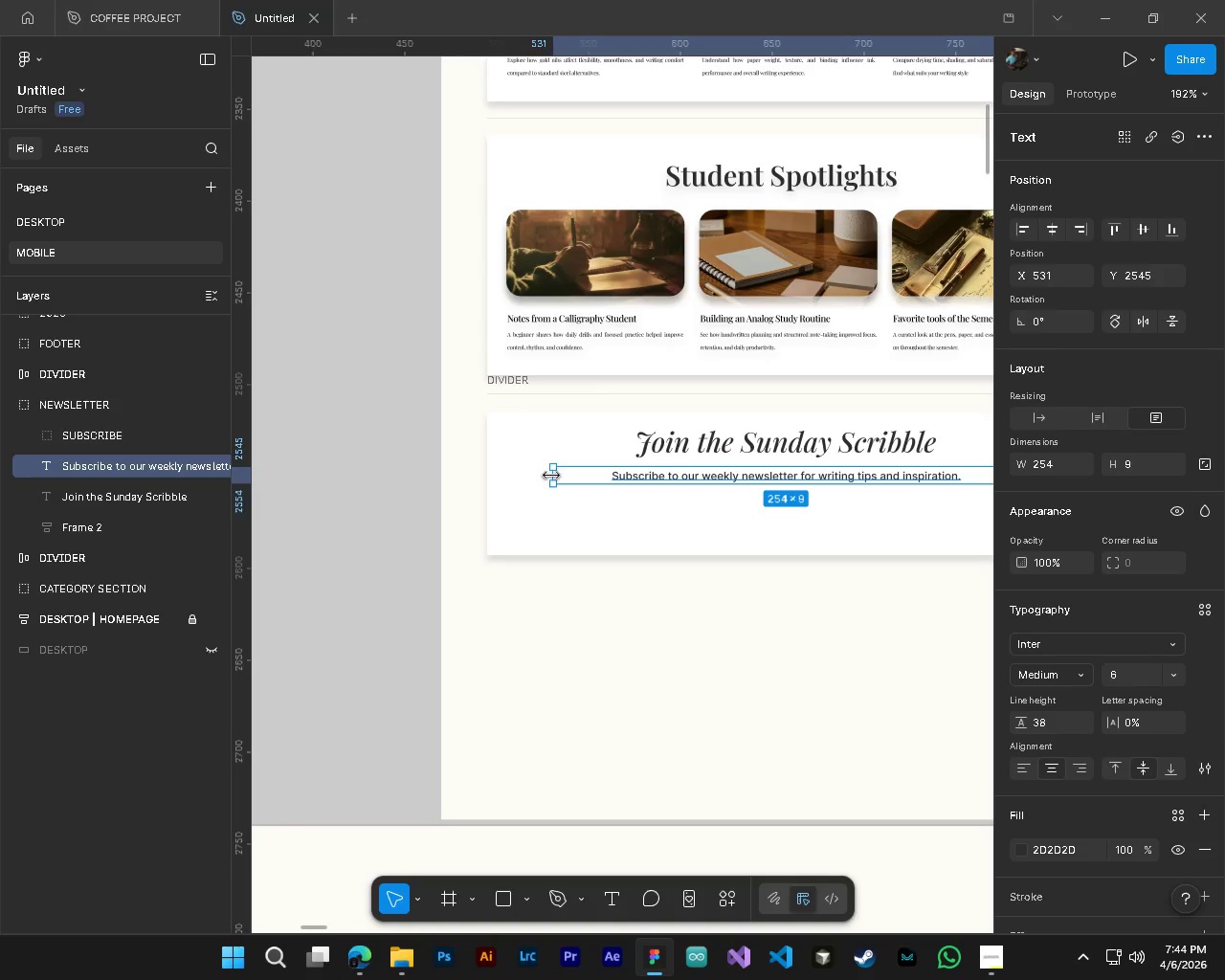 
left_click_drag(start_coordinate=[551, 475], to_coordinate=[664, 483])
 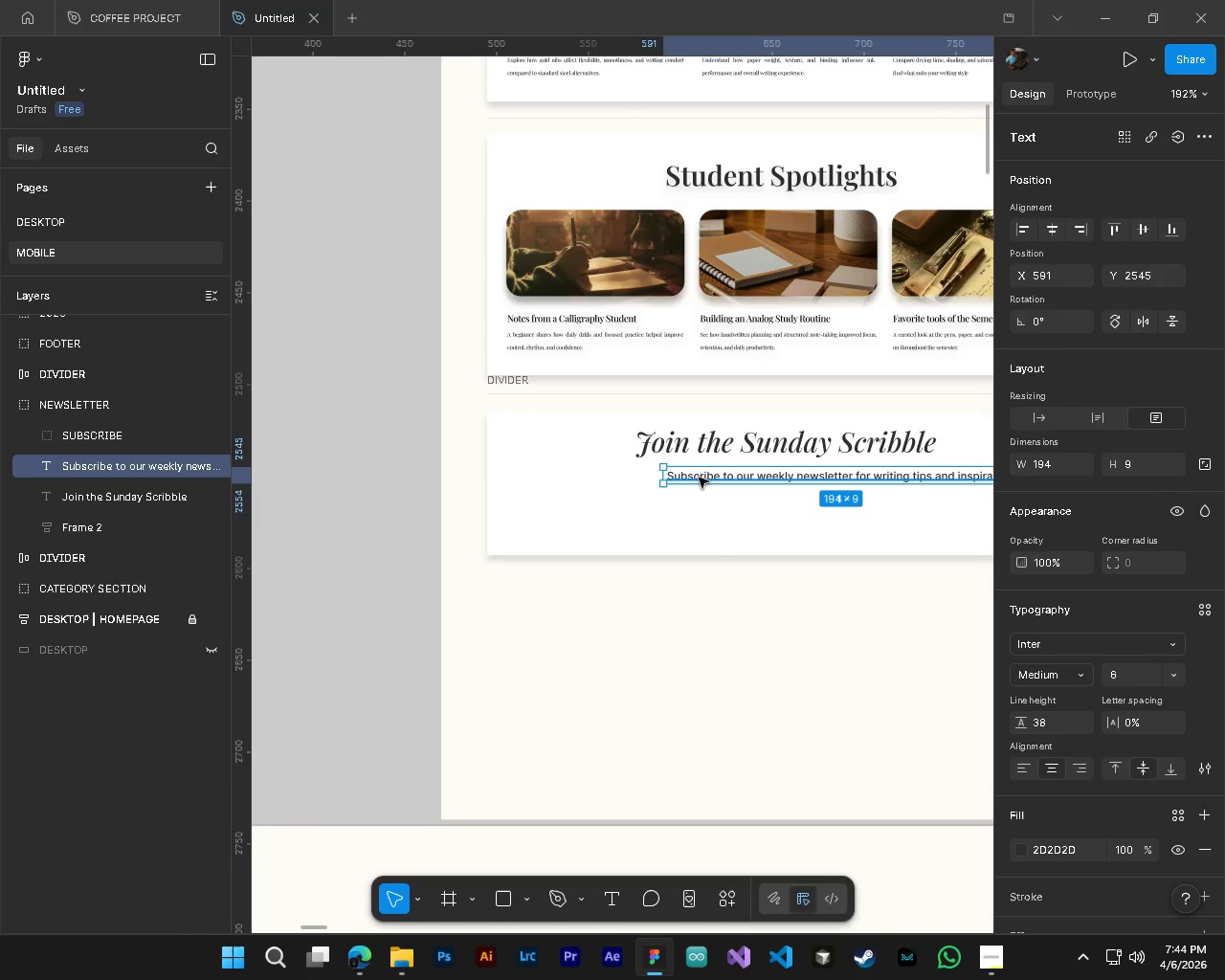 
left_click_drag(start_coordinate=[699, 478], to_coordinate=[643, 471])
 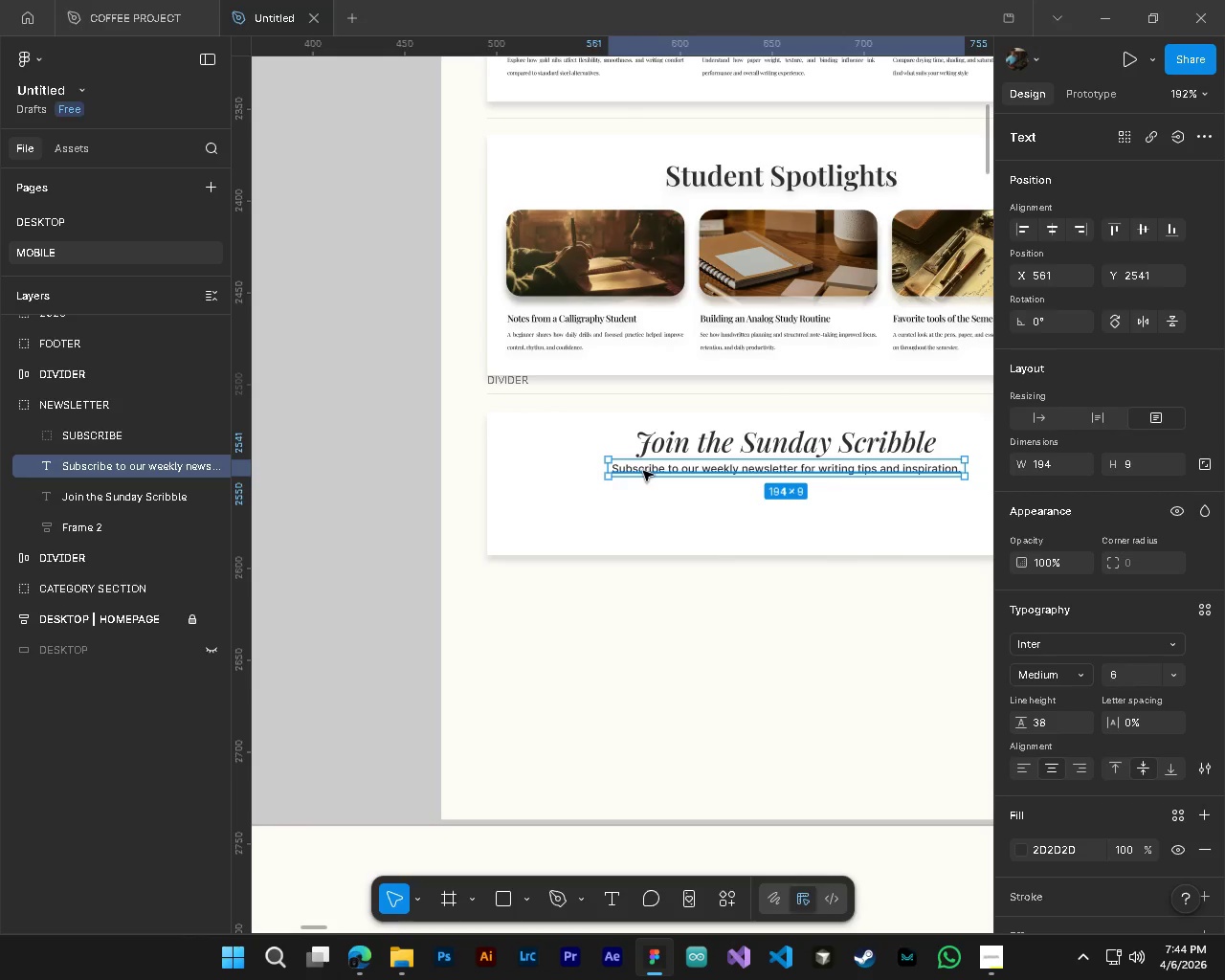 
hold_key(key=ShiftLeft, duration=0.55)
scroll: coordinate [643, 471], scroll_direction: down, amount: 3.0
 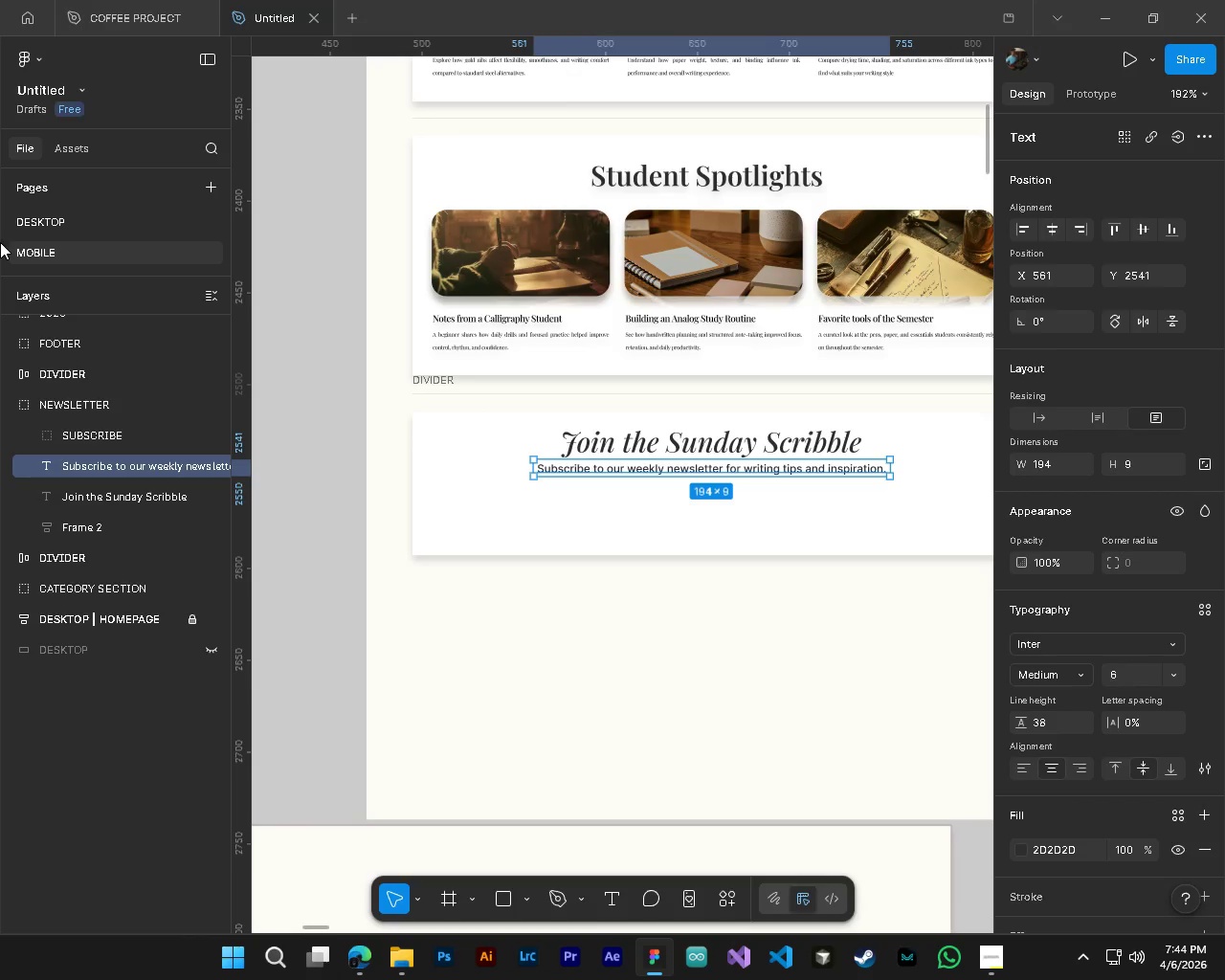 
hold_key(key=ControlLeft, duration=1.11)
hold_key(key=AltLeft, duration=1.09)
scroll: coordinate [699, 498], scroll_direction: down, amount: 2.0
 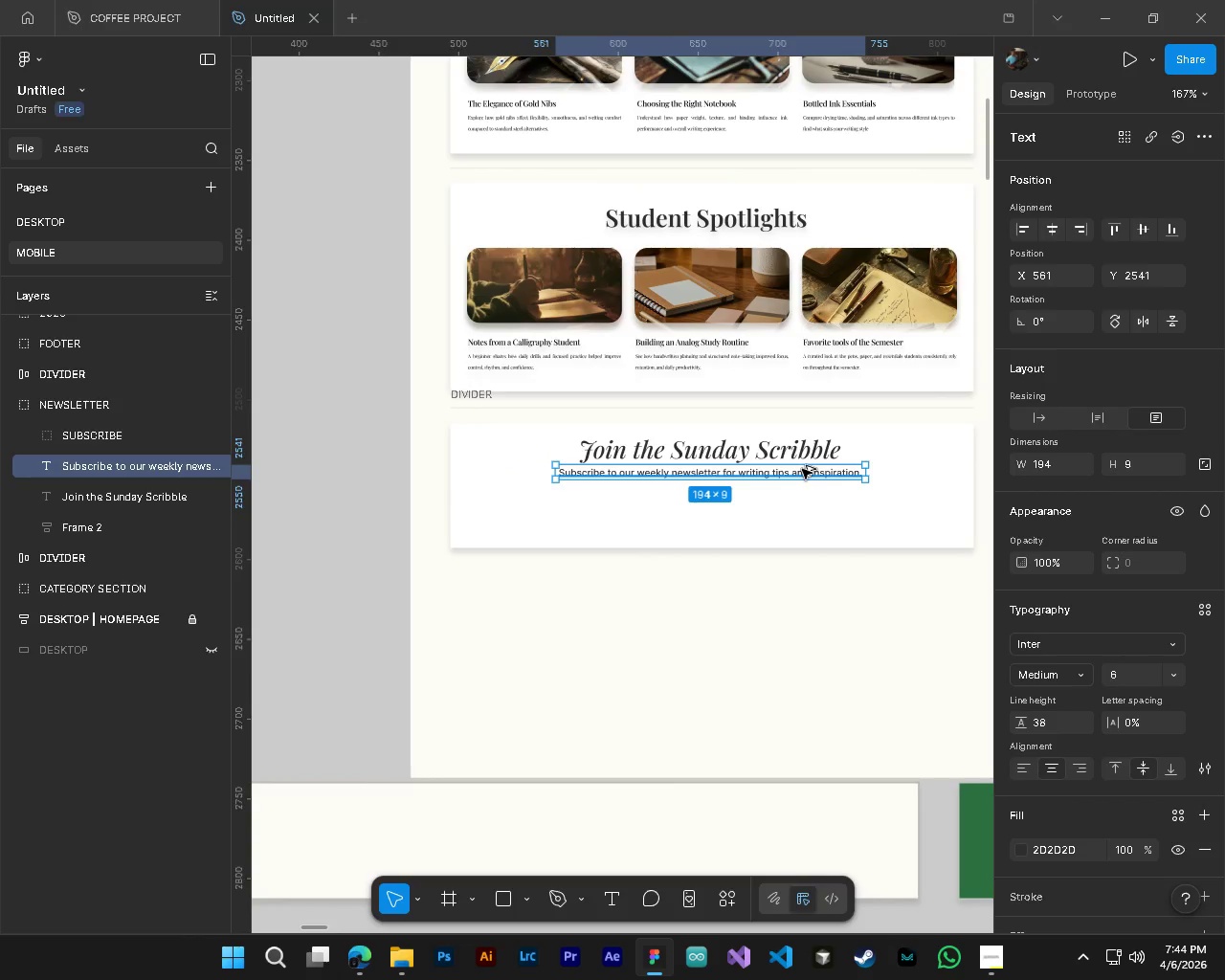 
scroll: coordinate [802, 469], scroll_direction: up, amount: 4.0
 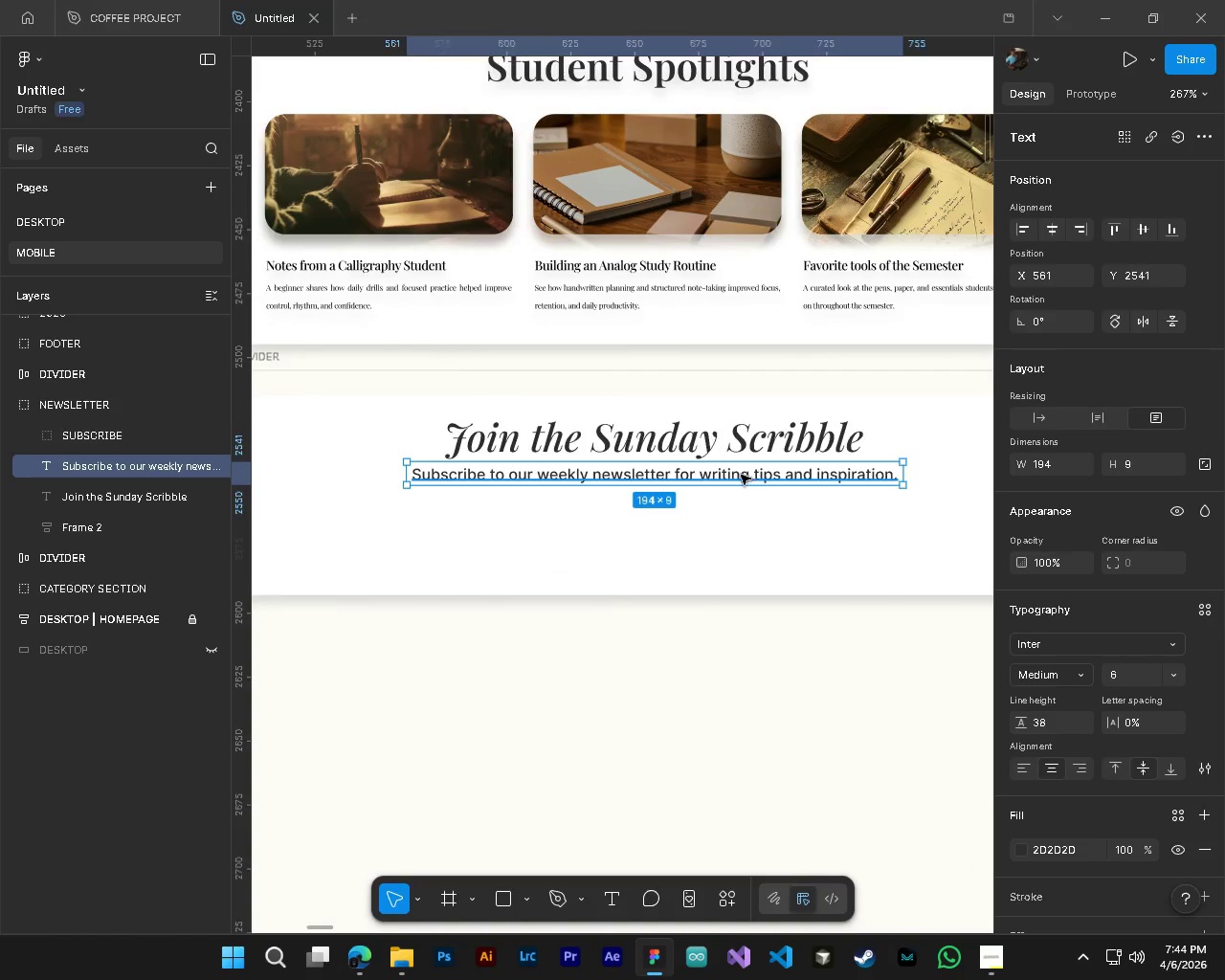 
left_click_drag(start_coordinate=[741, 475], to_coordinate=[746, 477])
 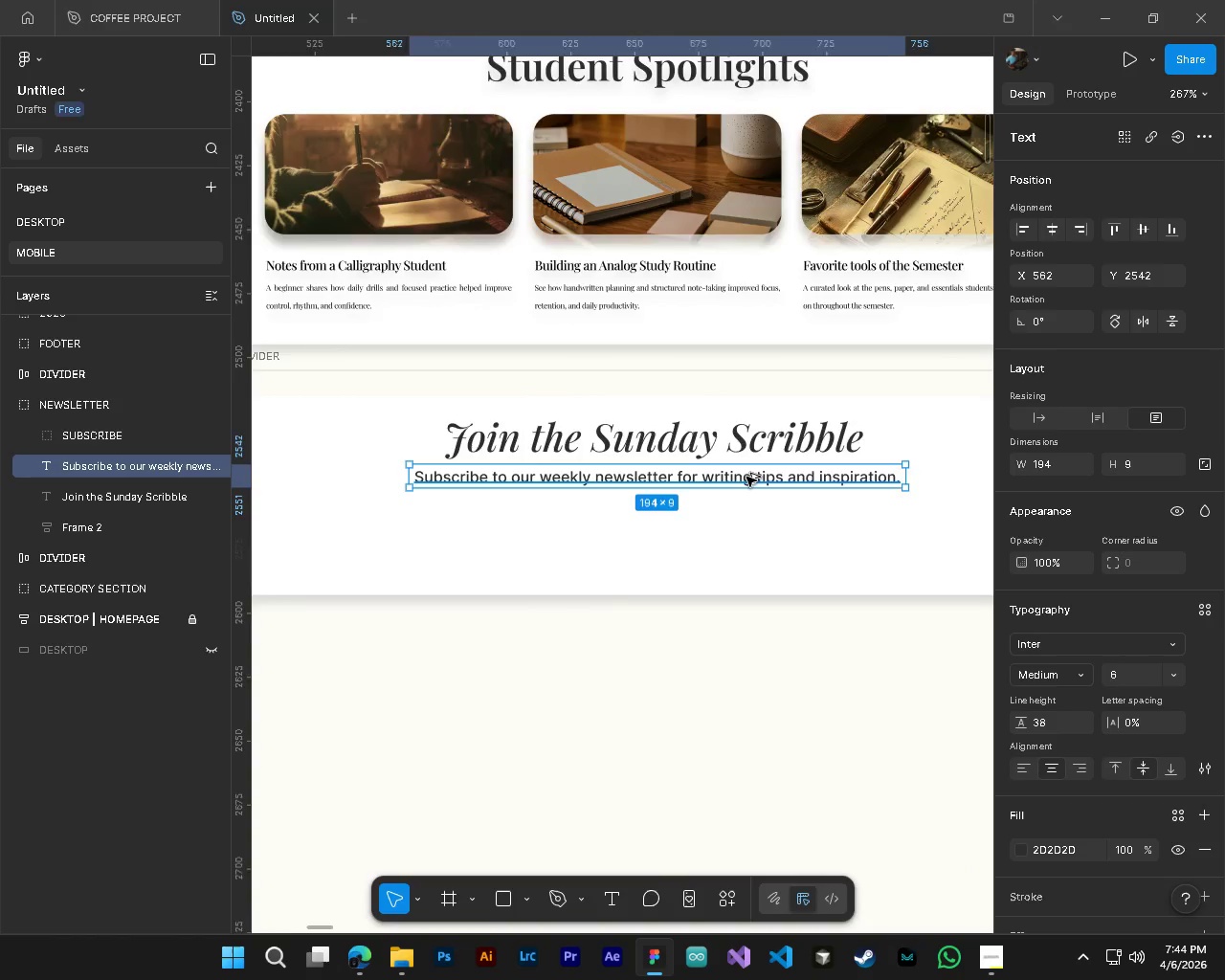 
hold_key(key=AltLeft, duration=0.41)
hold_key(key=ControlLeft, duration=0.39)
scroll: coordinate [746, 477], scroll_direction: down, amount: 5.0
 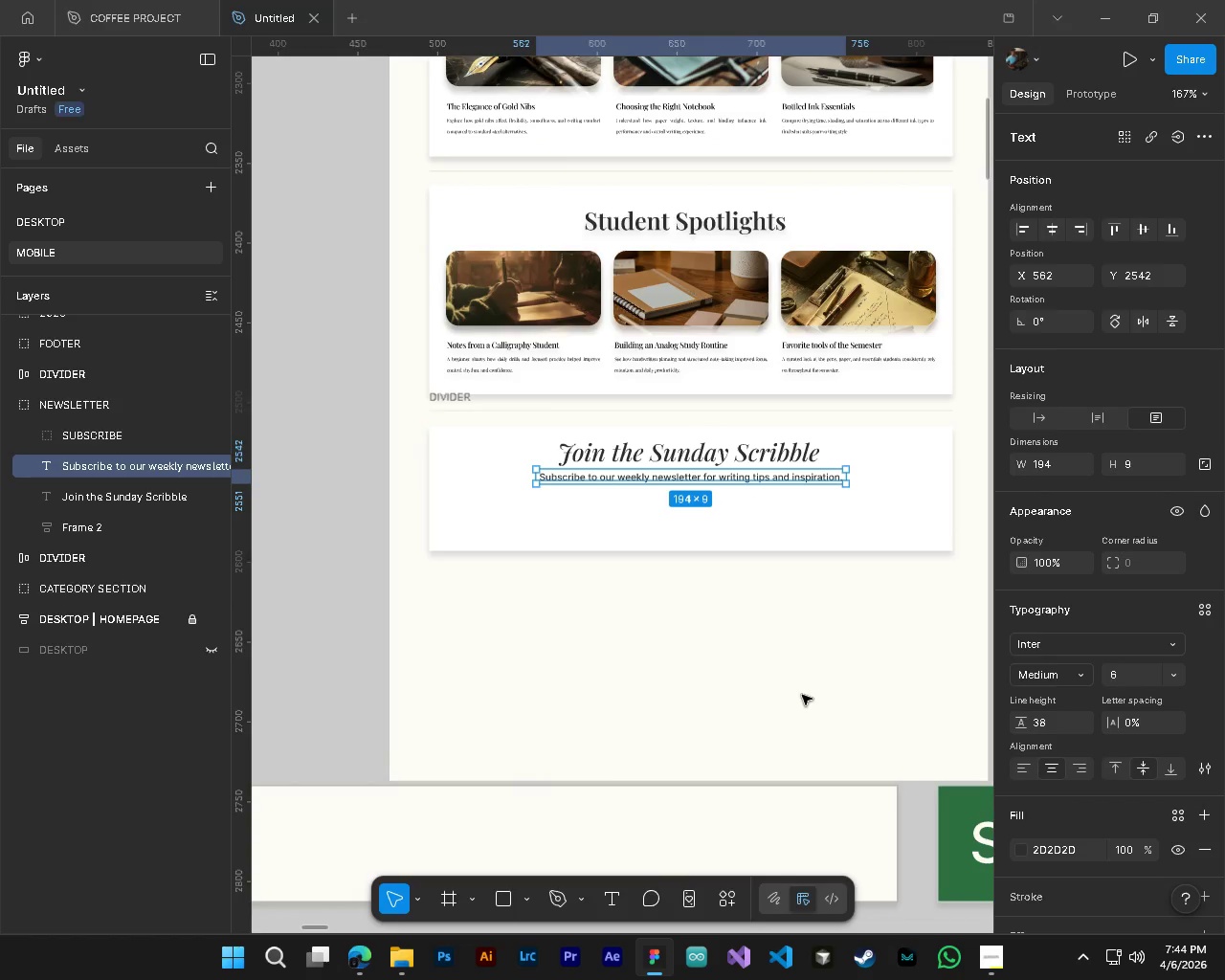 
key(Alt+AltLeft)
 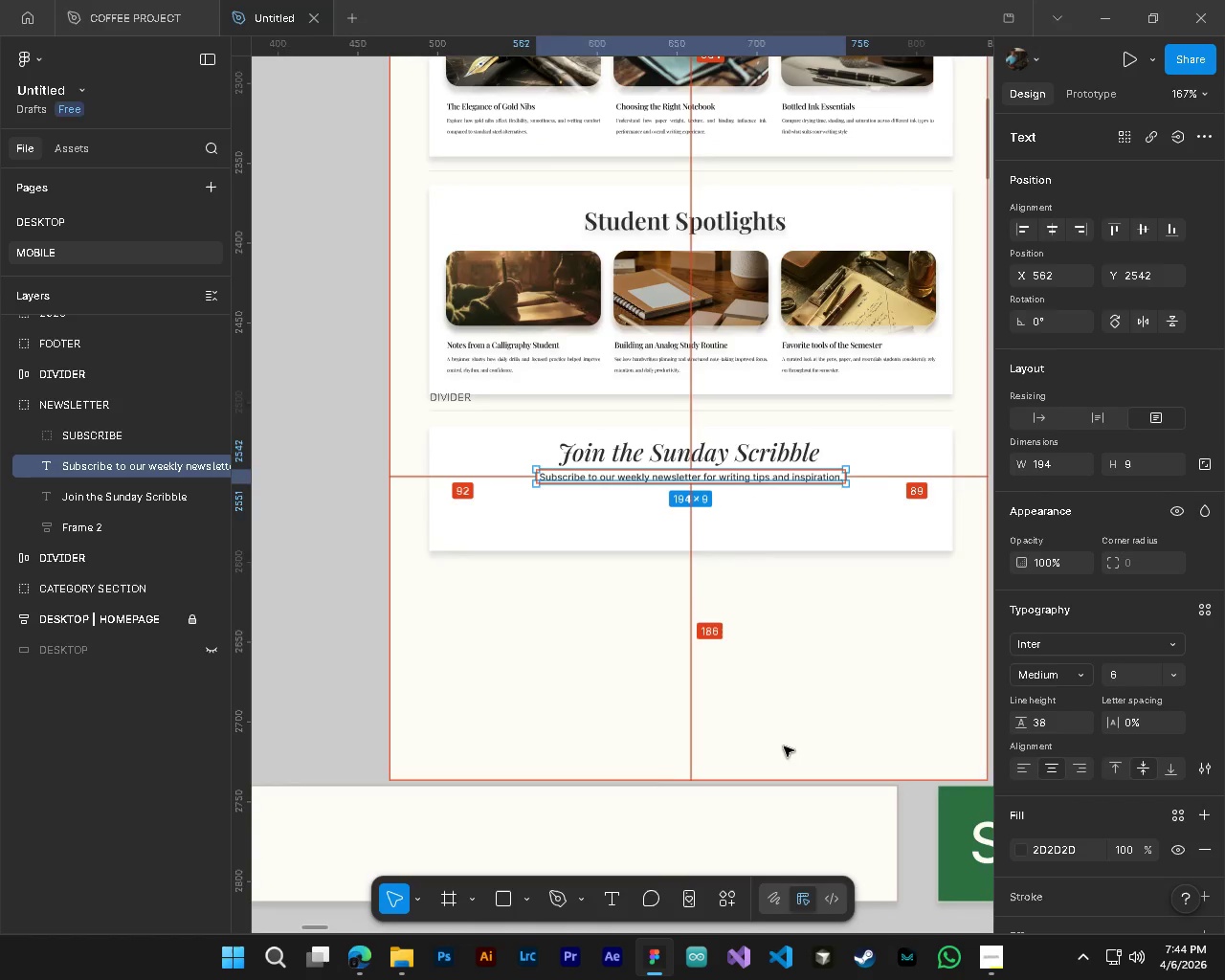 
key(Alt+Control+ControlLeft)
 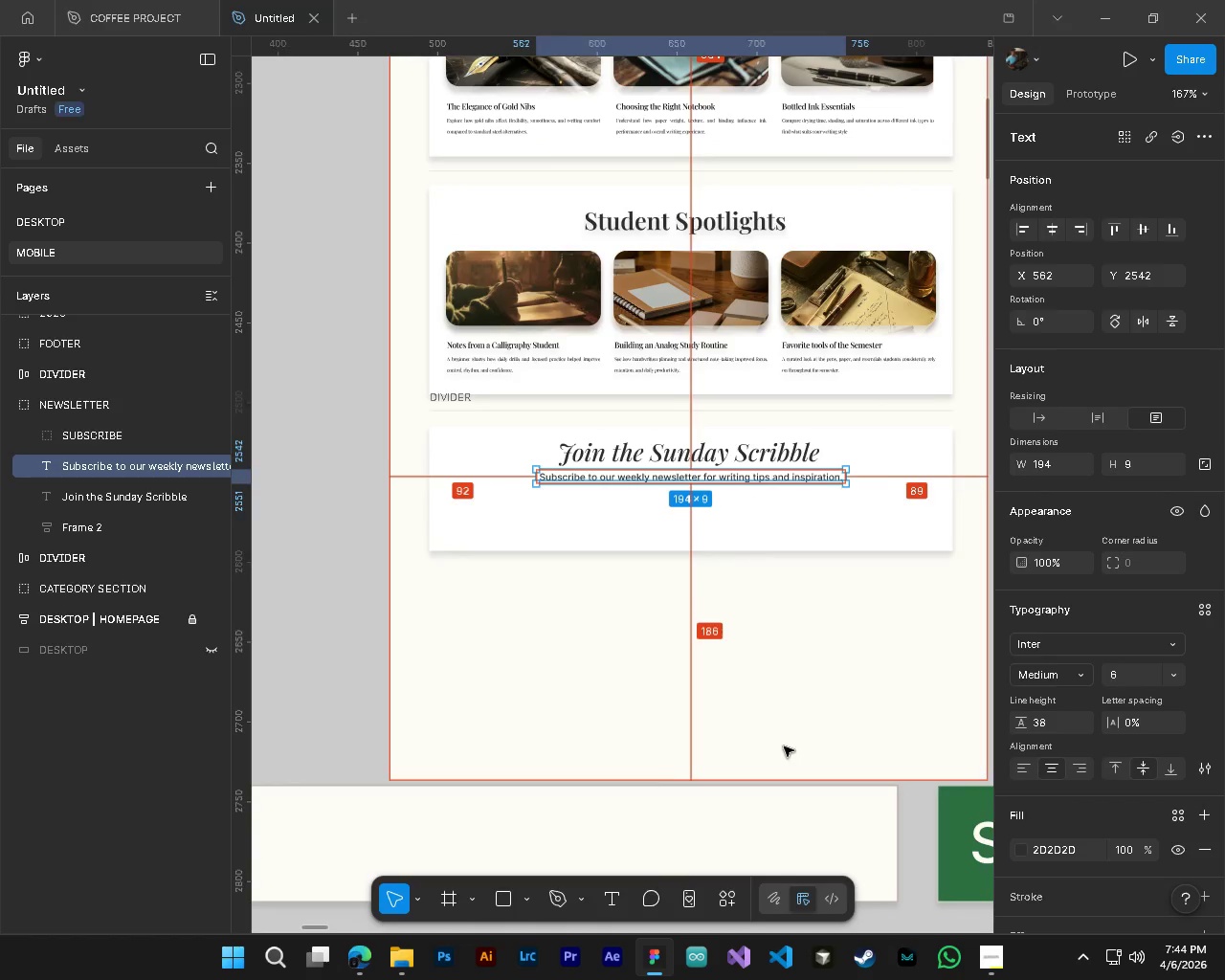 
key(Control+ControlLeft)
 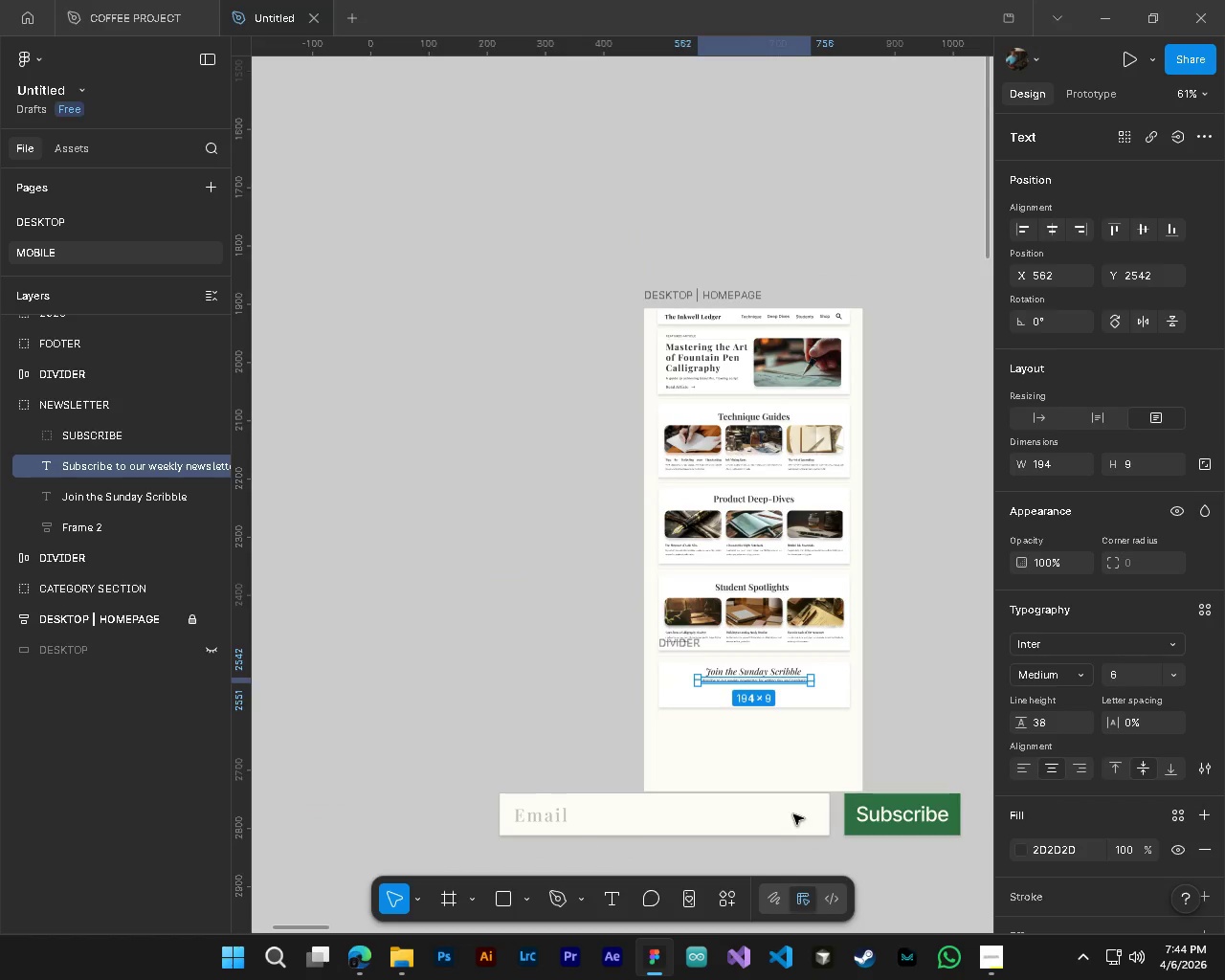 
key(Alt+Control+AltLeft)
 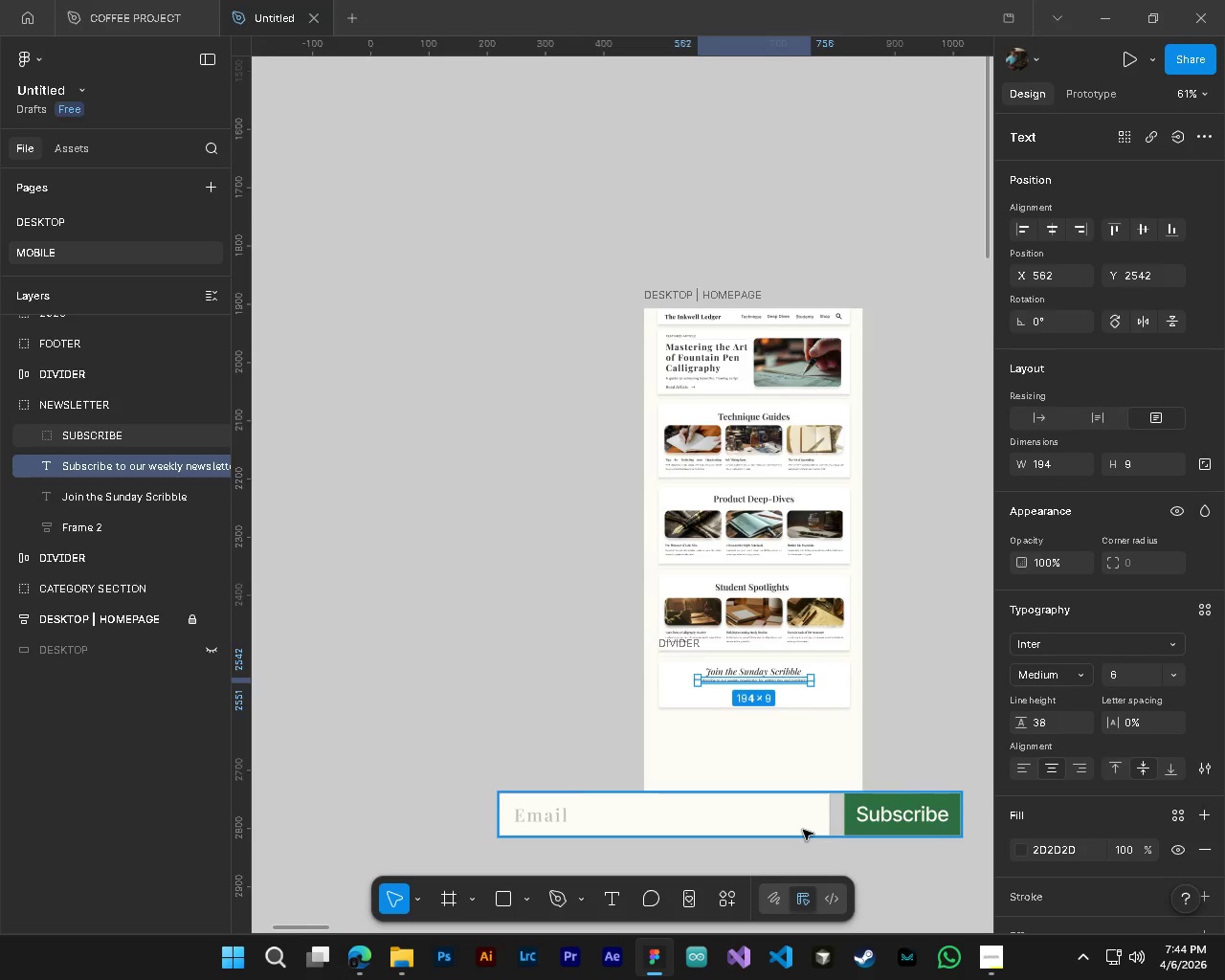 
scroll: coordinate [793, 814], scroll_direction: down, amount: 11.0
 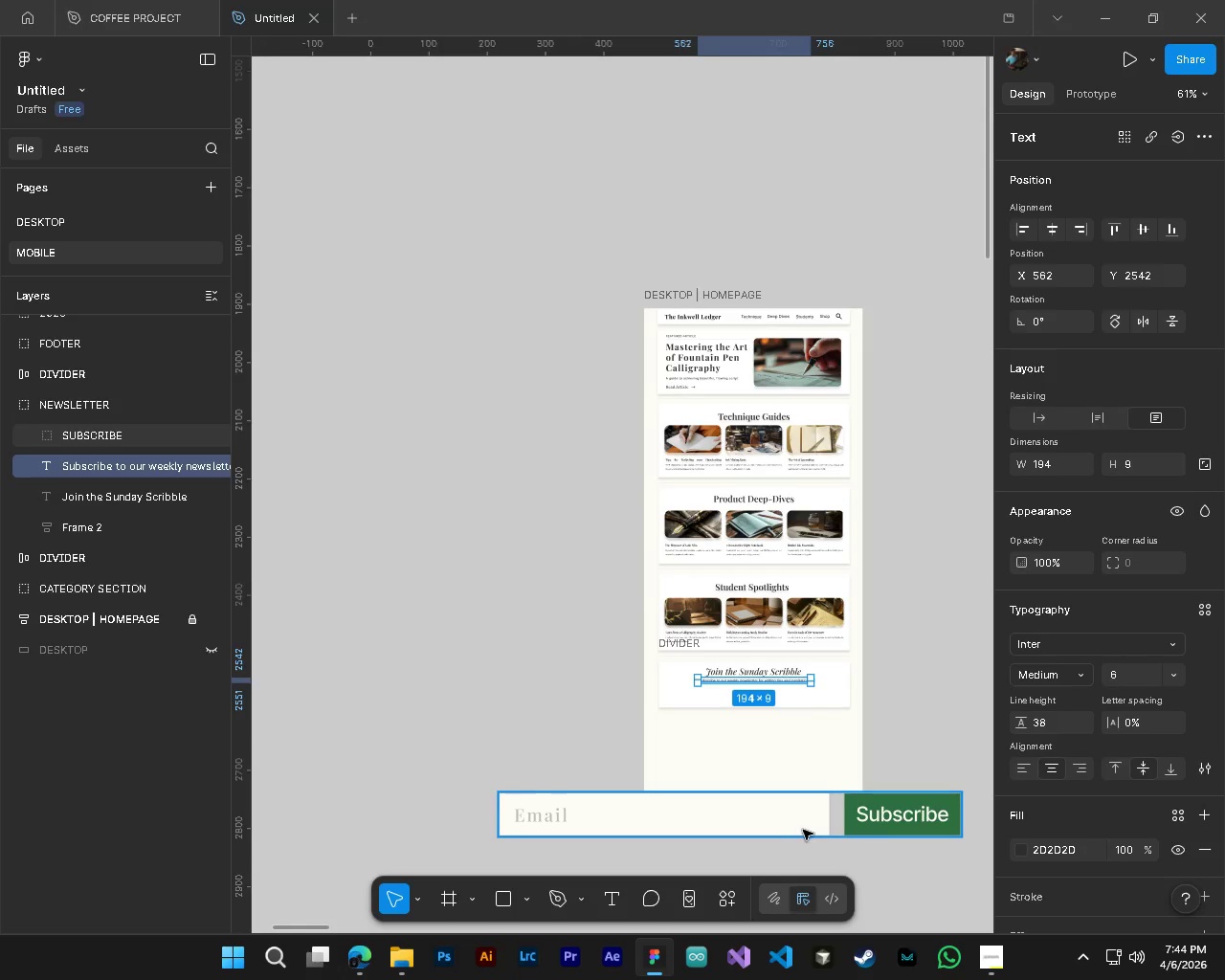 
left_click([803, 830])
 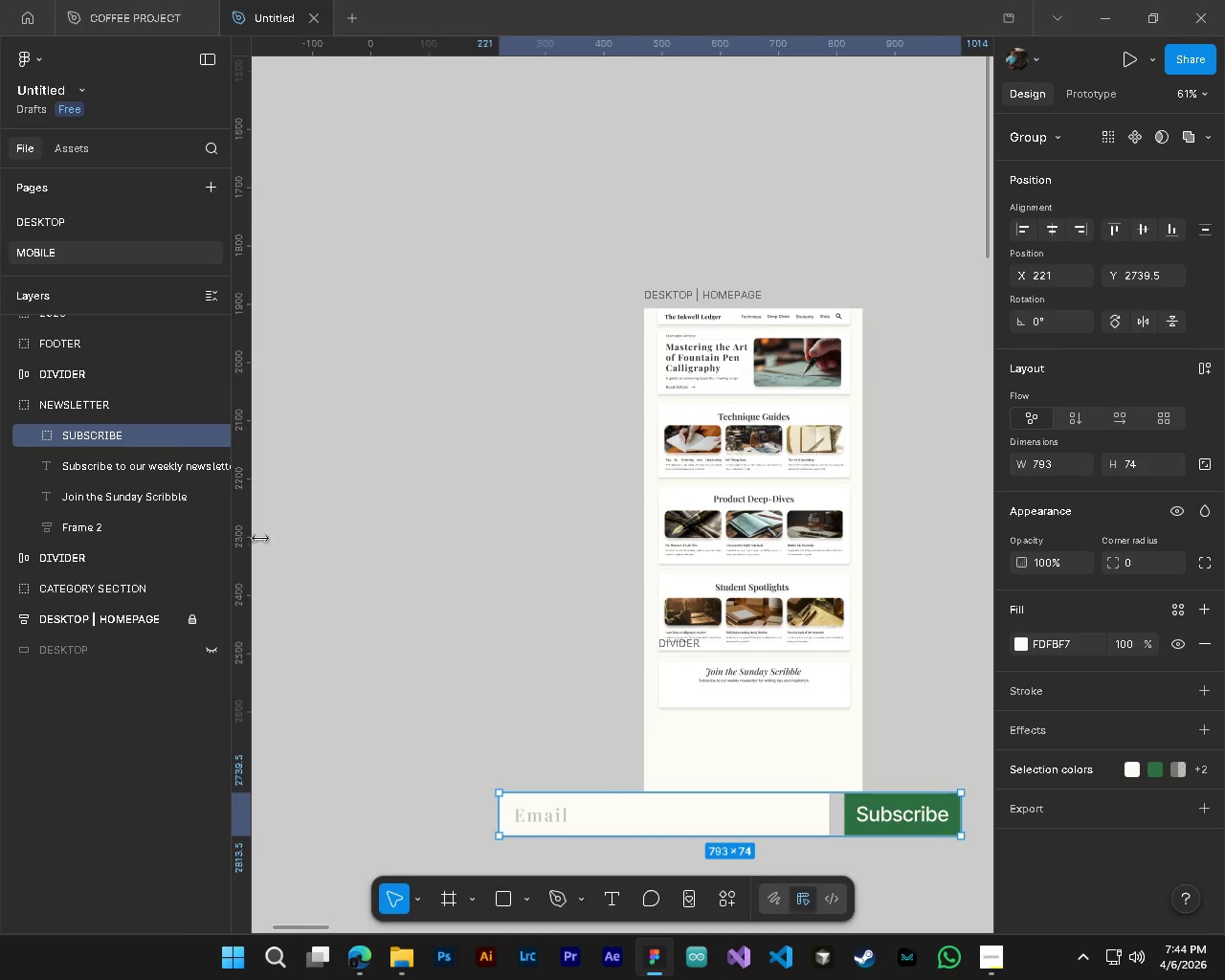 
hold_key(key=ShiftLeft, duration=0.31)
 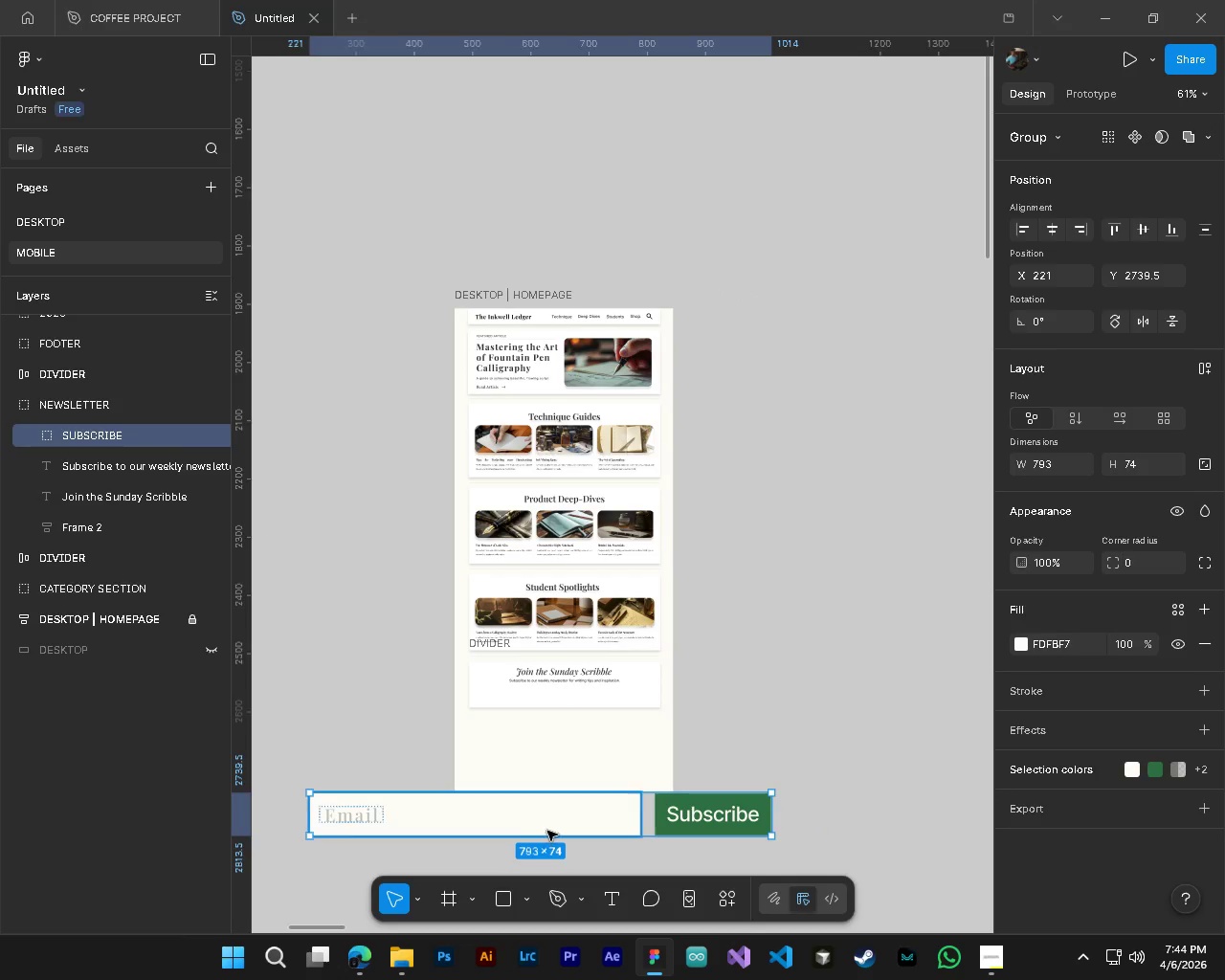 
hold_key(key=ControlLeft, duration=0.78)
 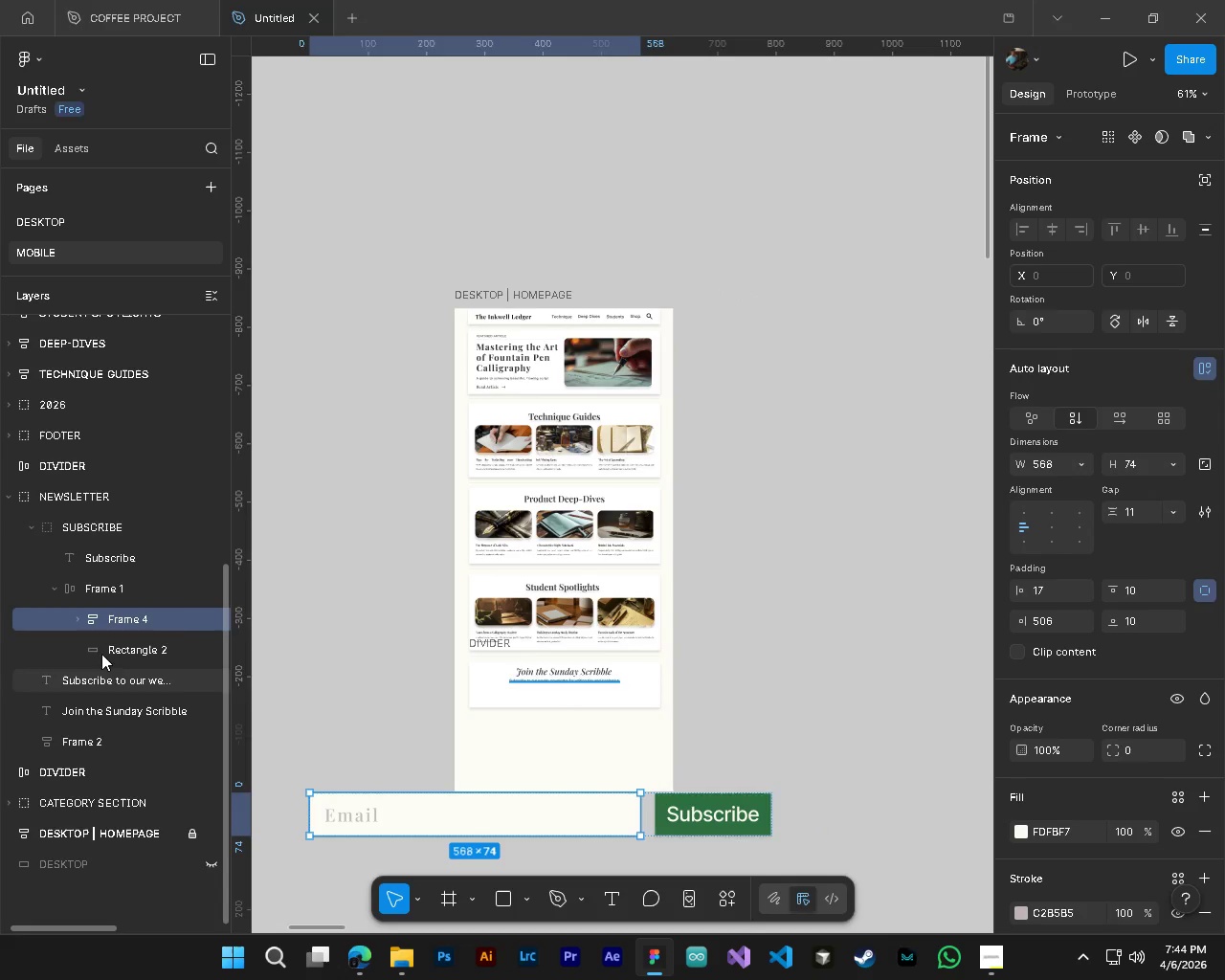 
scroll: coordinate [790, 719], scroll_direction: down, amount: 4.0
 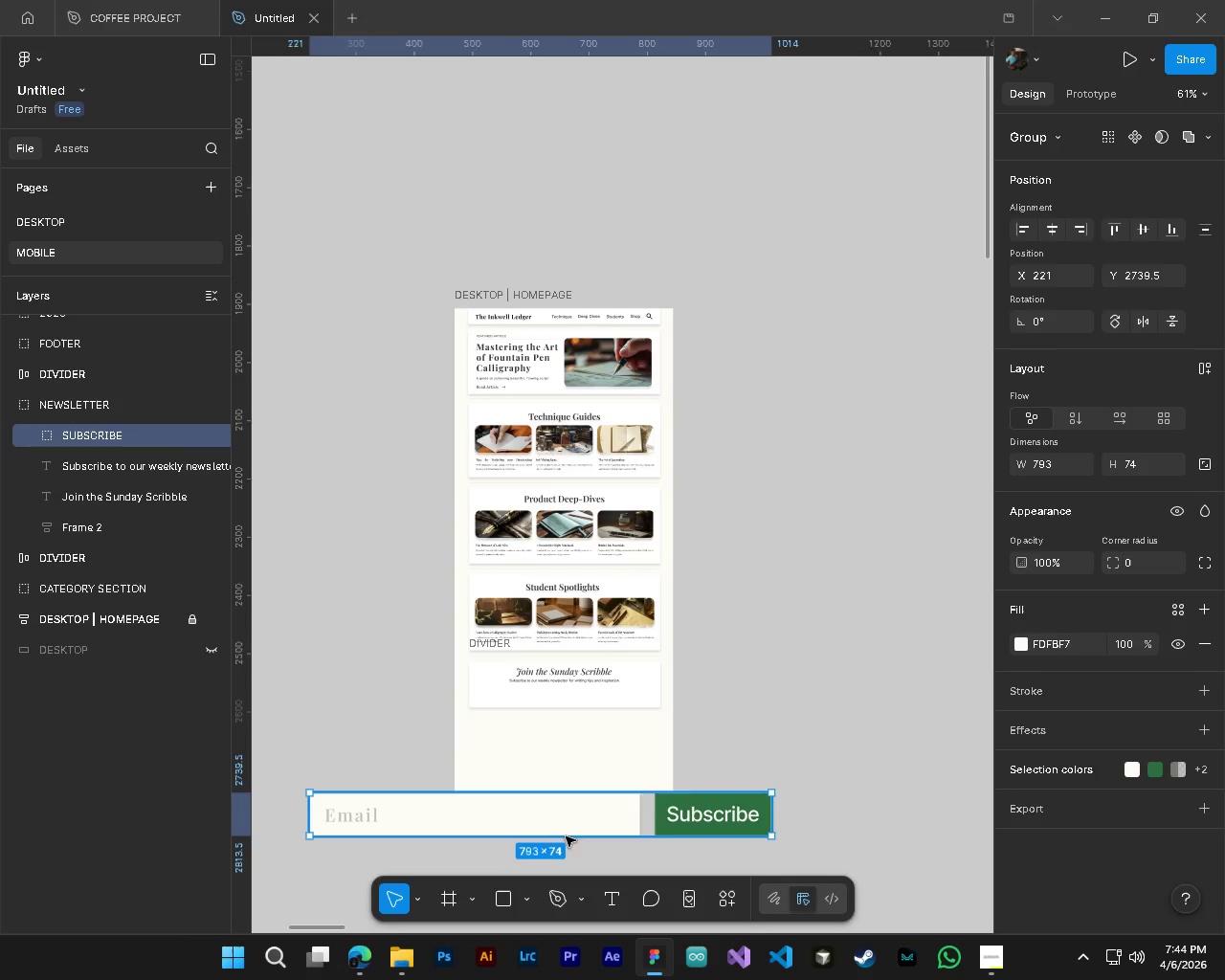 
left_click([548, 829])
 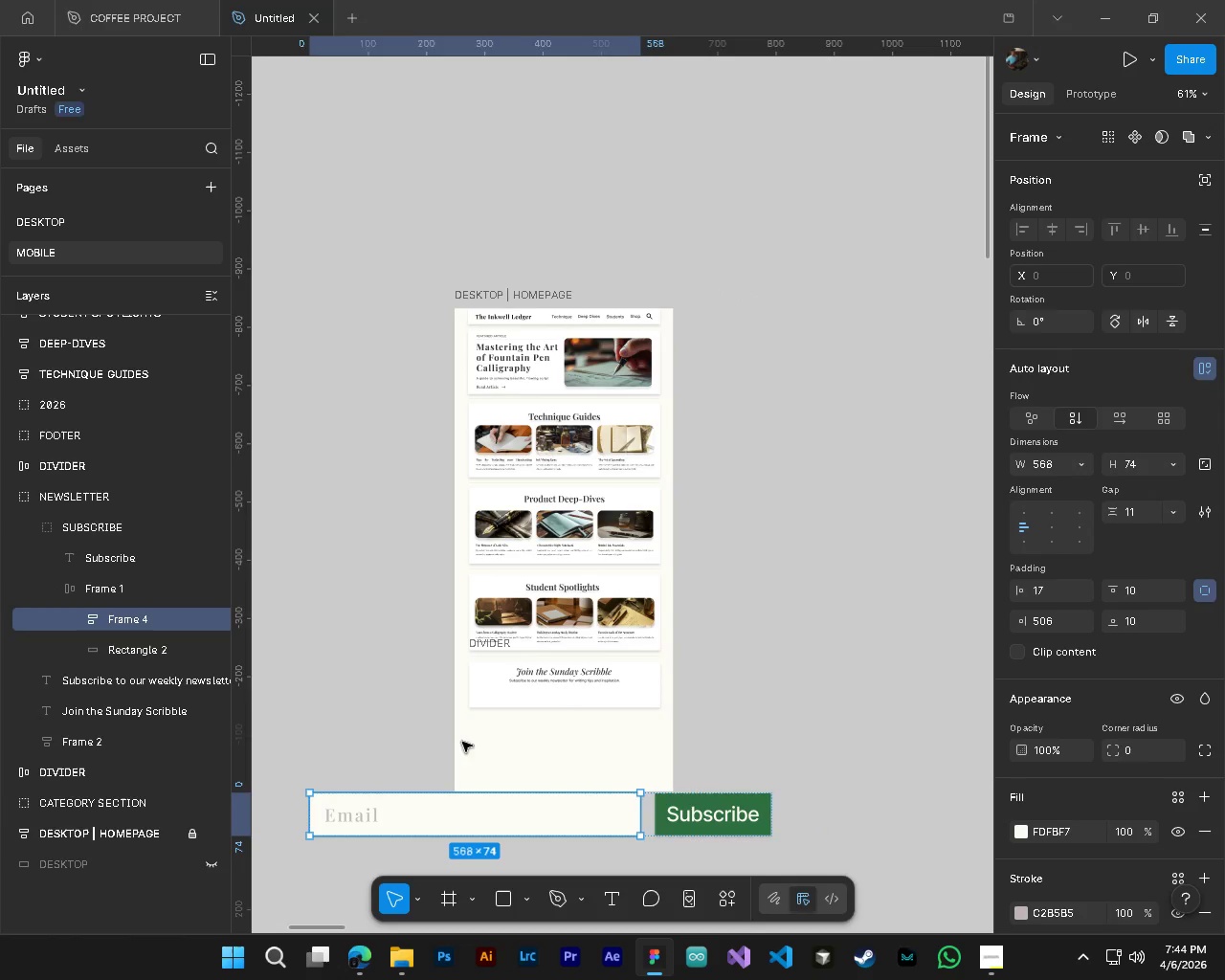 
scroll: coordinate [583, 783], scroll_direction: down, amount: 6.0
 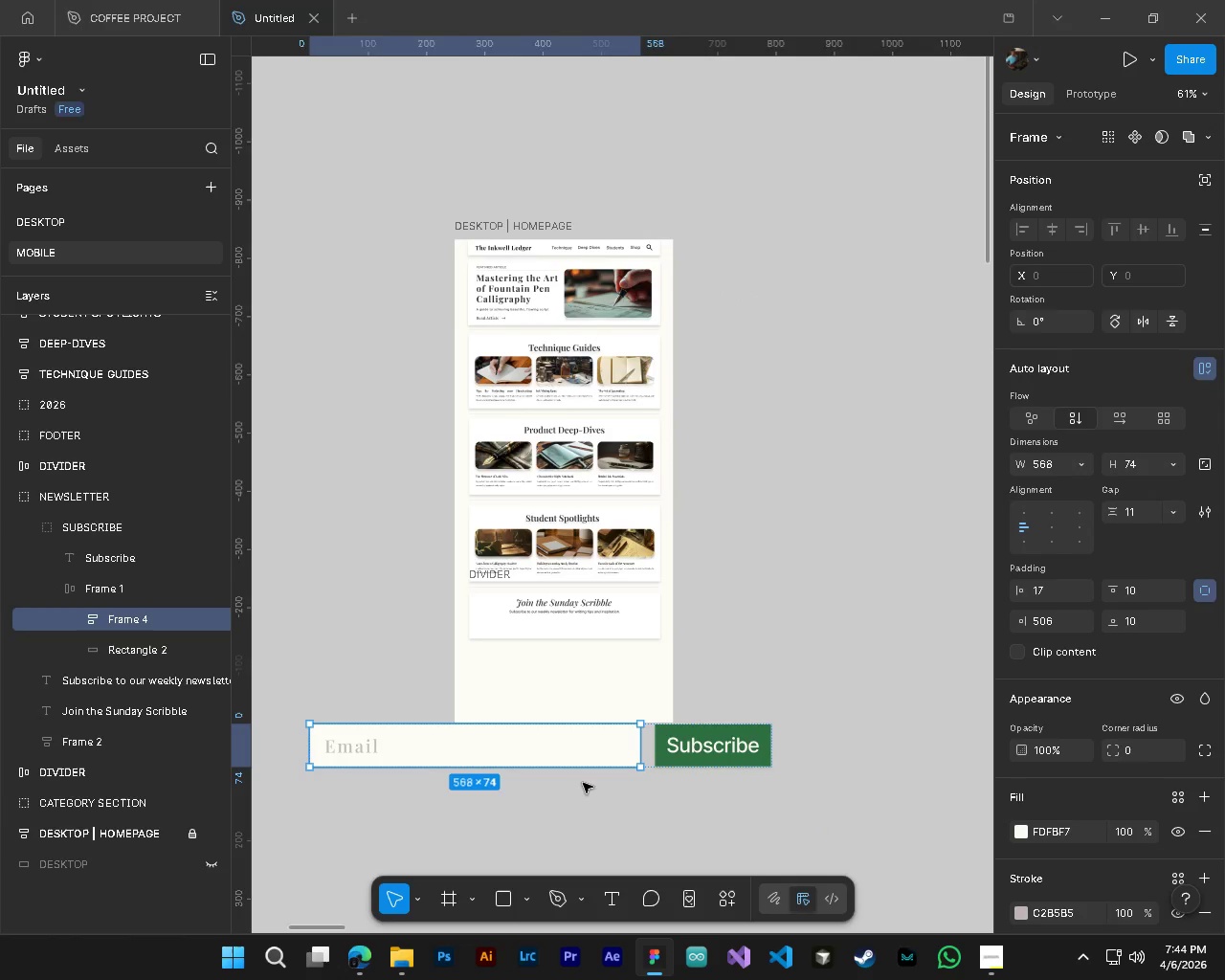 
hold_key(key=ShiftLeft, duration=0.31)
 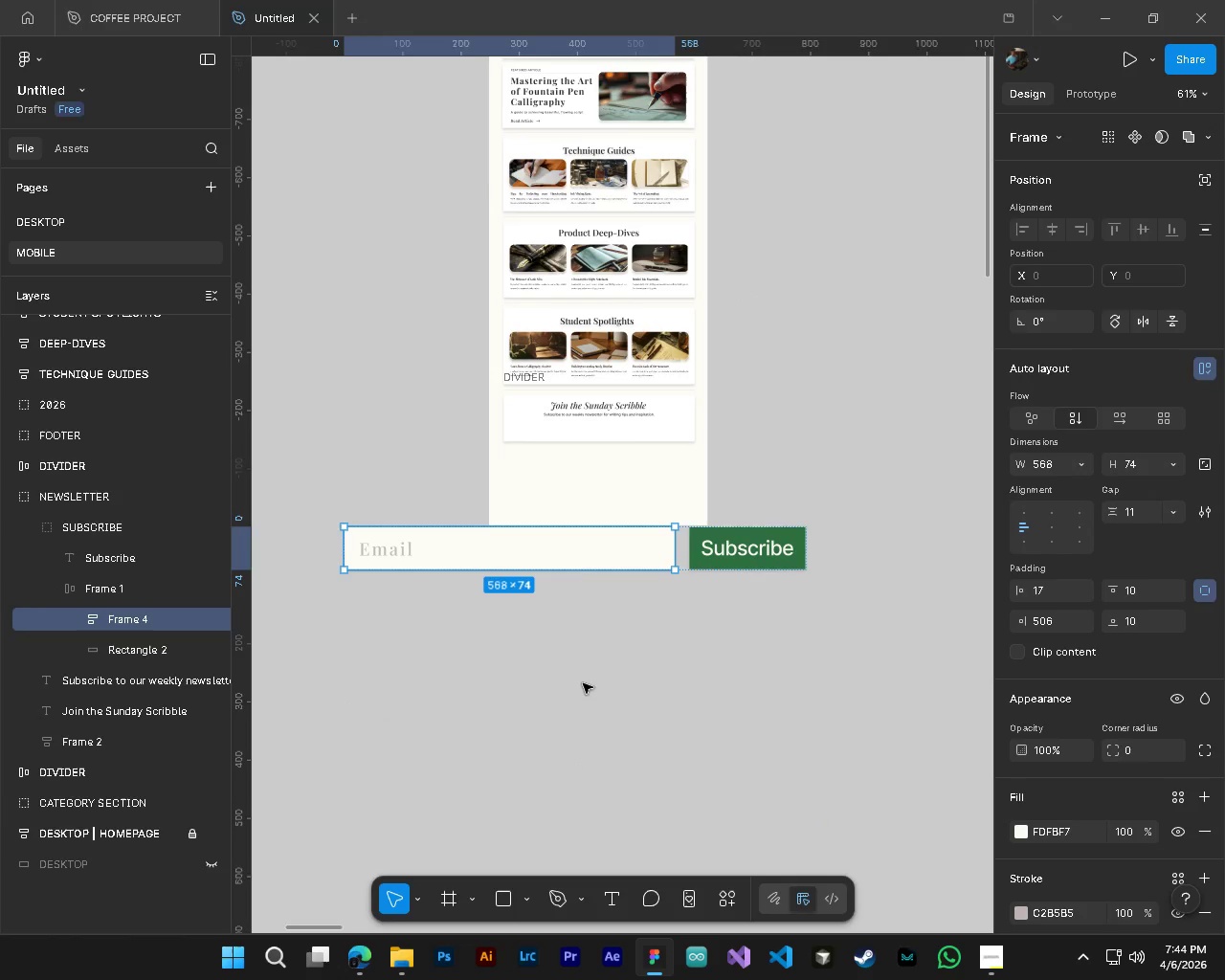 
hold_key(key=ControlLeft, duration=0.84)
 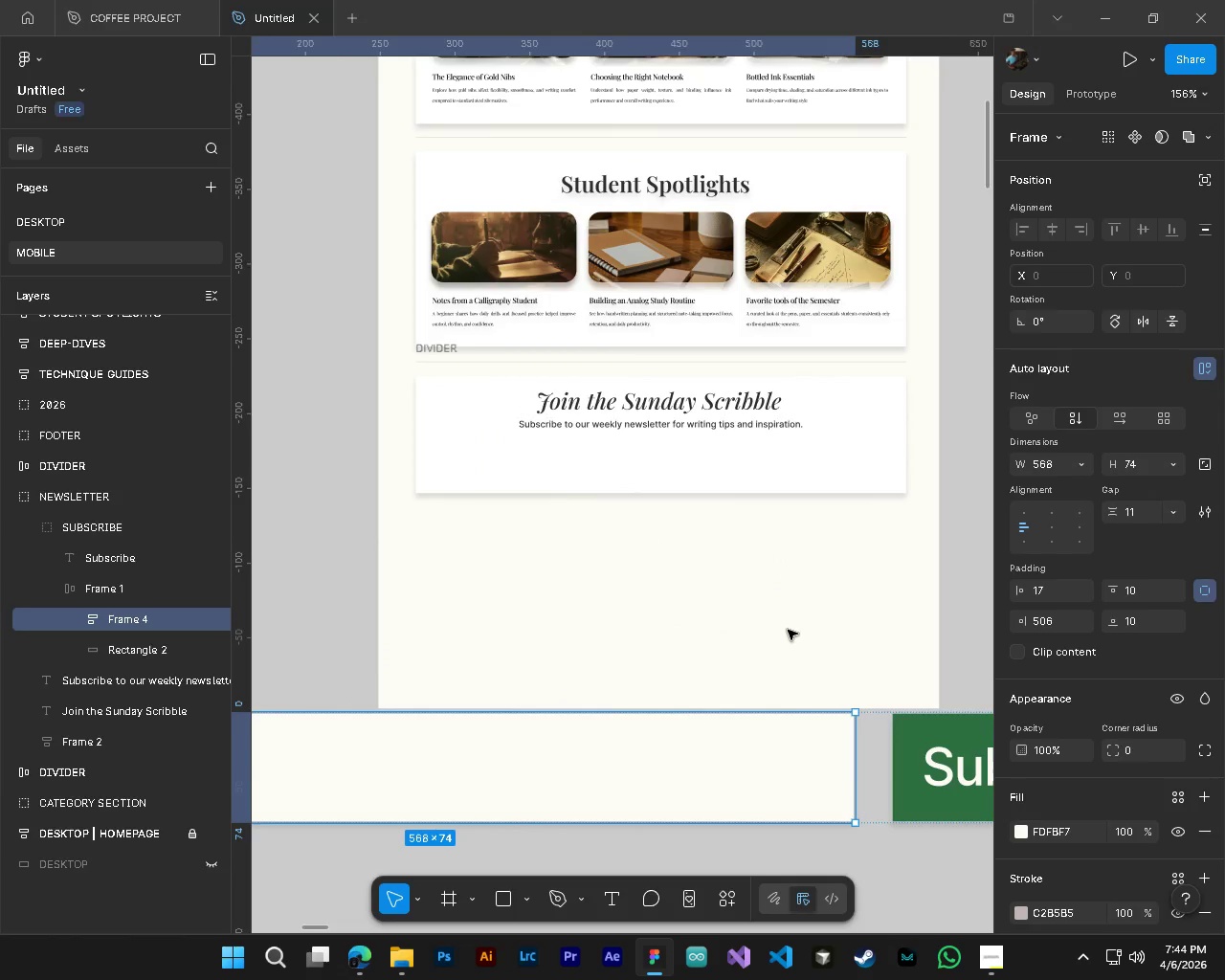 
hold_key(key=AltLeft, duration=0.77)
 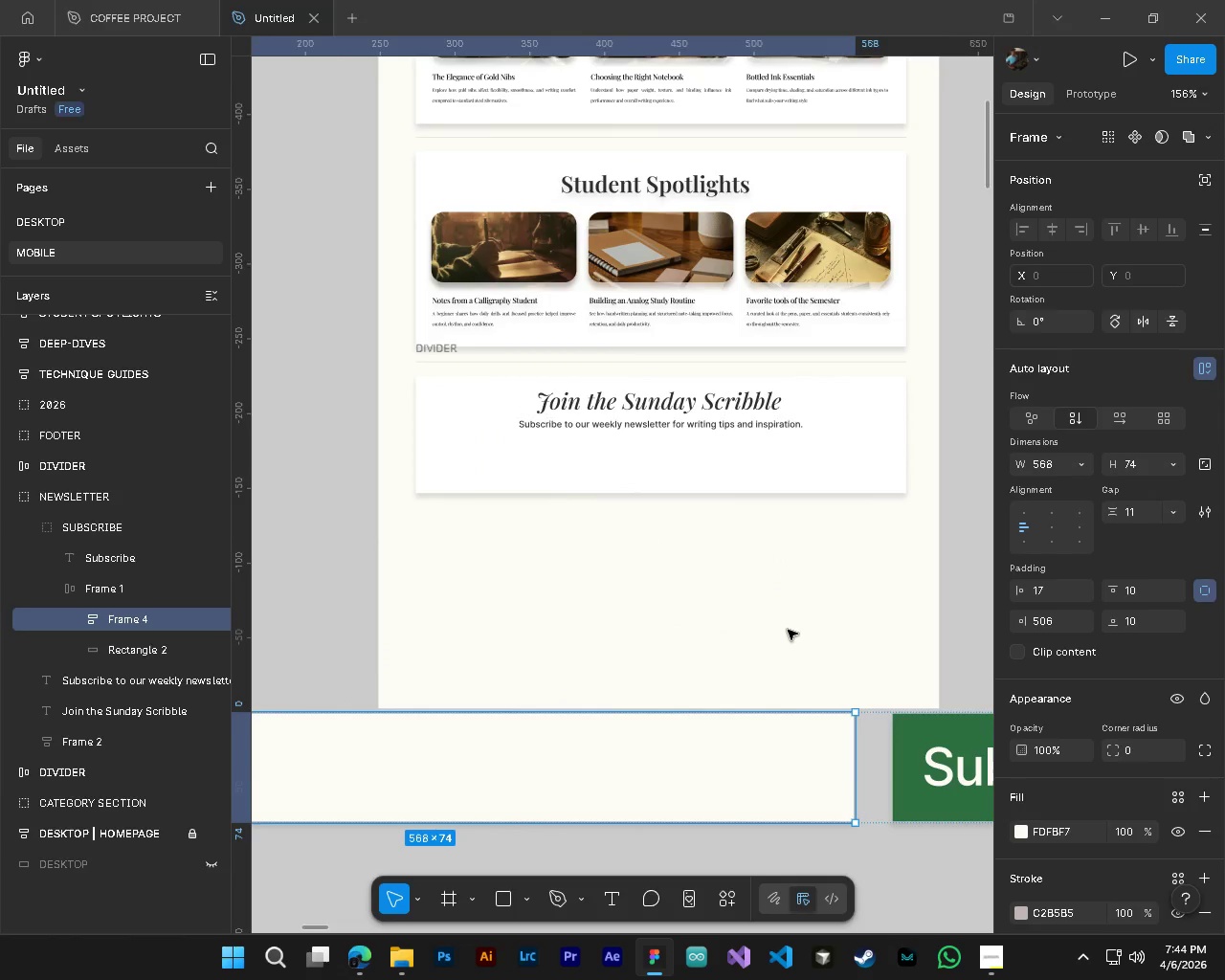 
scroll: coordinate [586, 787], scroll_direction: down, amount: 2.0
 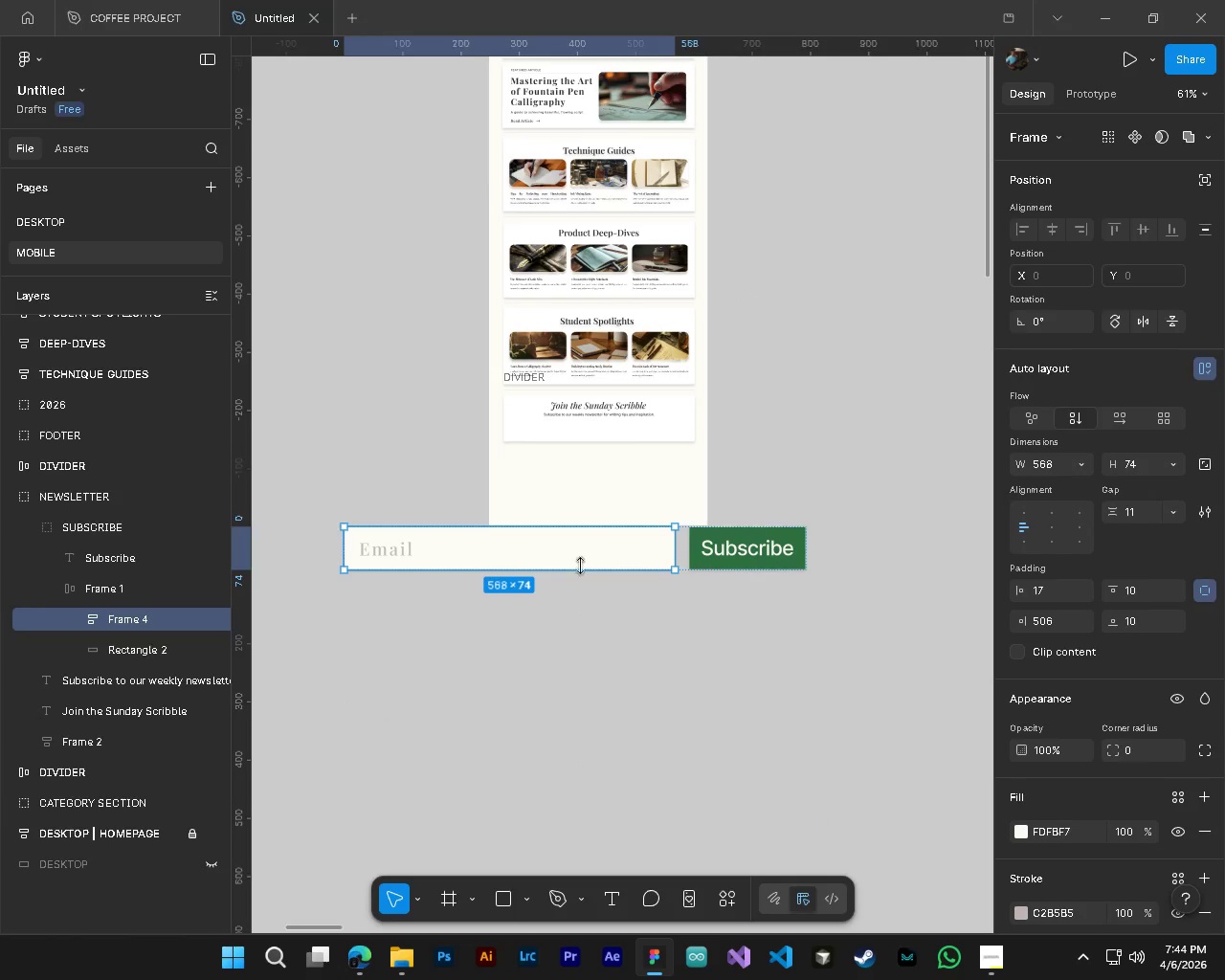 
hold_key(key=AltLeft, duration=3.7)
 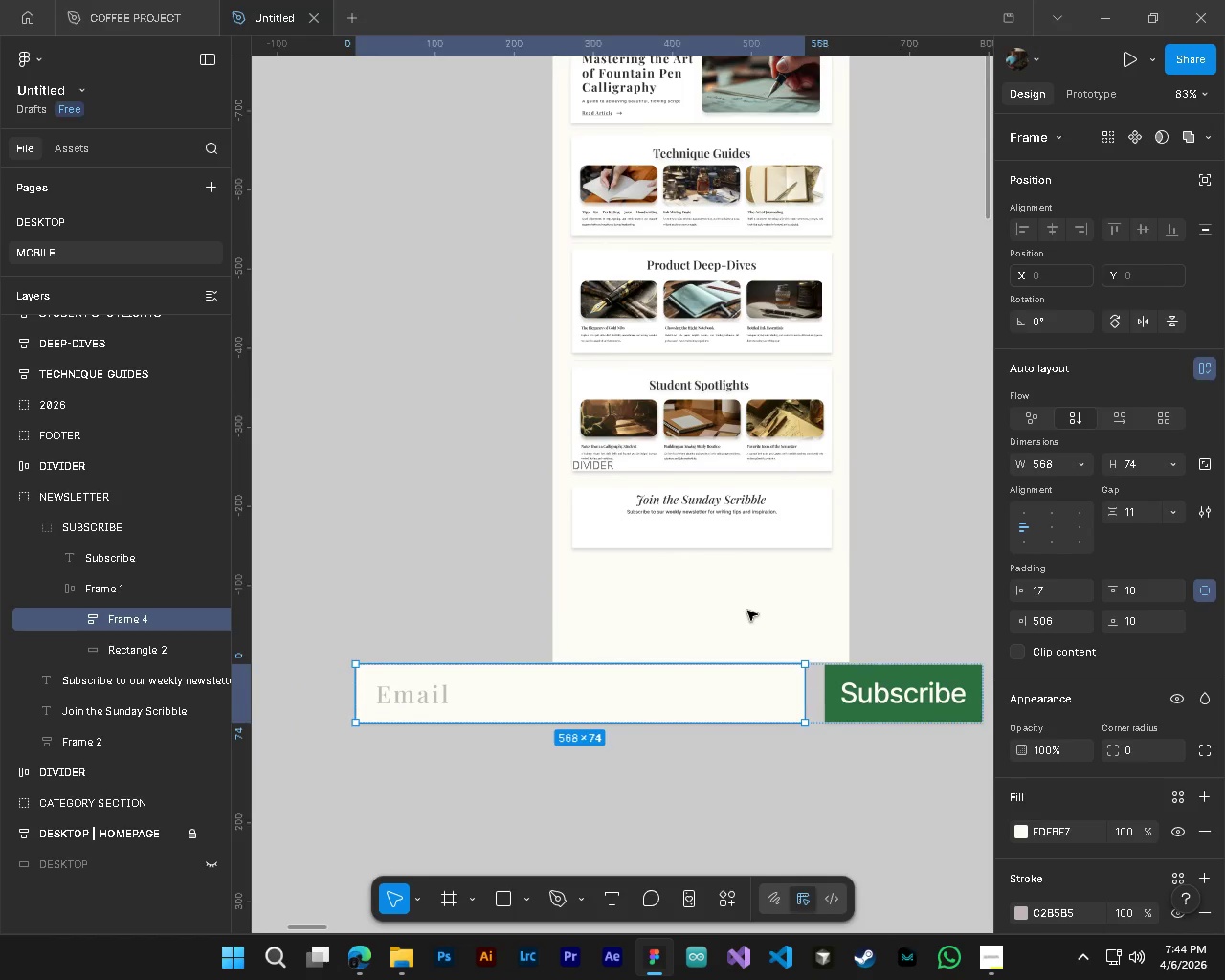 
scroll: coordinate [548, 407], scroll_direction: up, amount: 9.0
 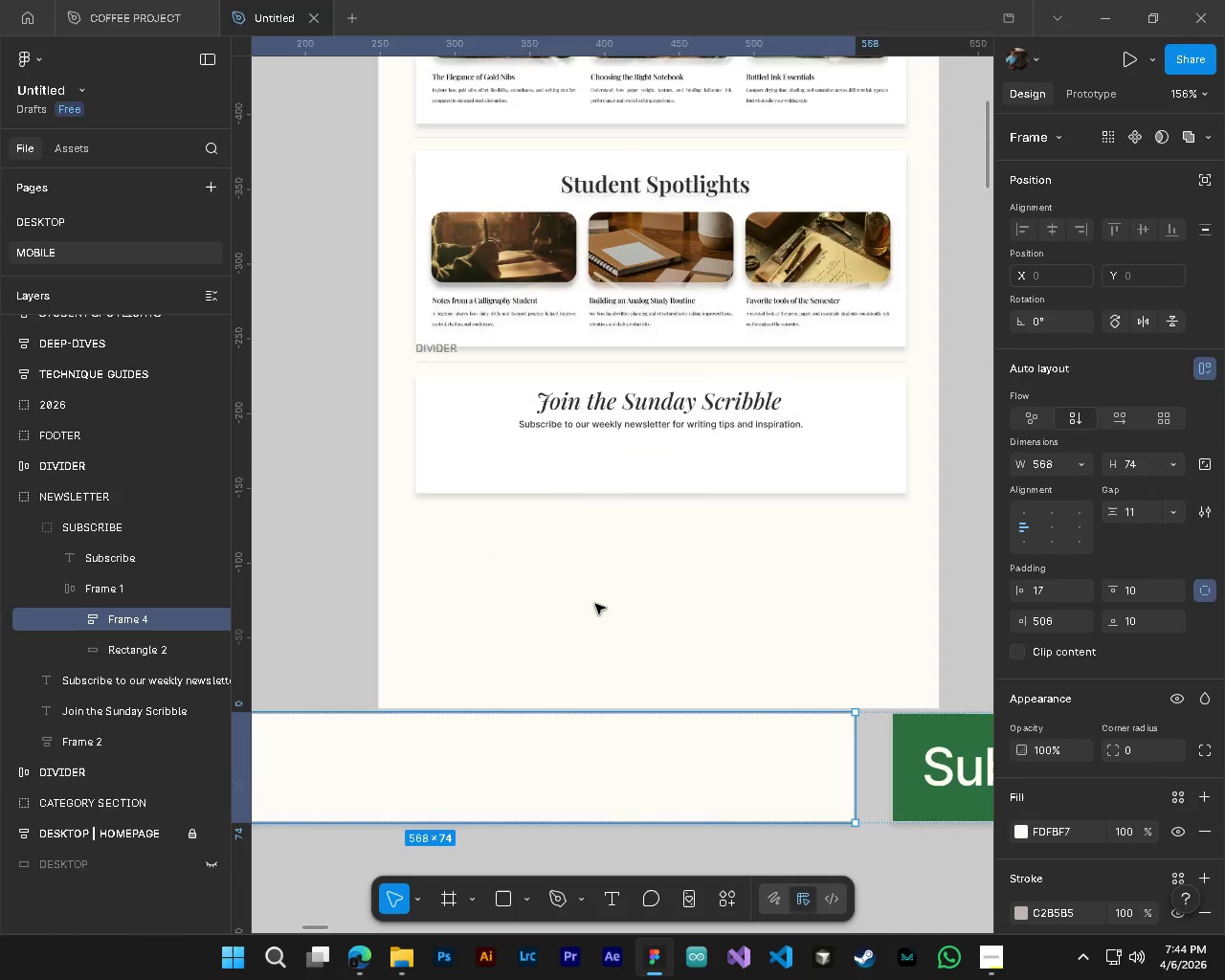 
hold_key(key=ControlLeft, duration=0.77)
hold_key(key=AltLeft, duration=0.44)
scroll: coordinate [747, 611], scroll_direction: down, amount: 5.0
 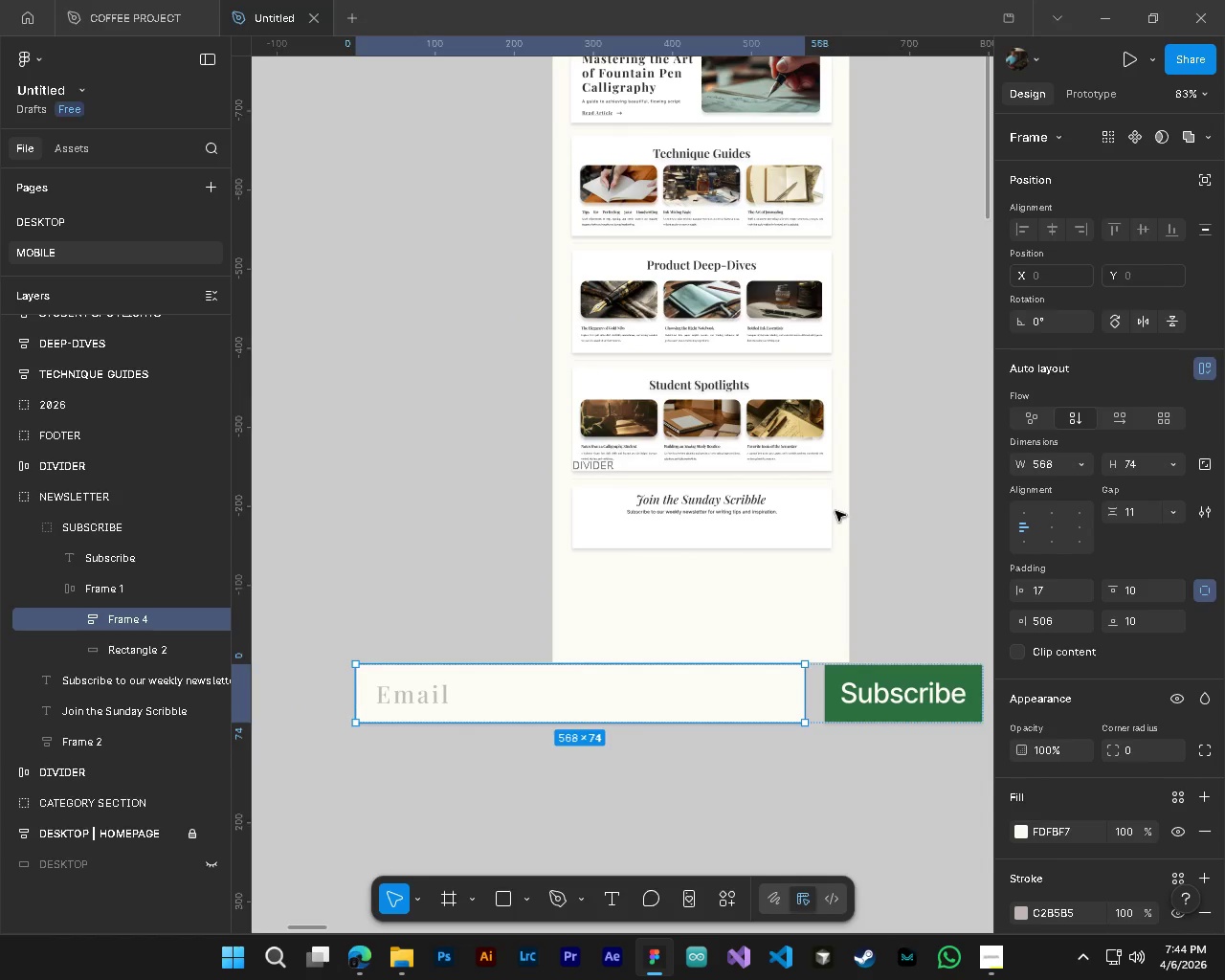 
hold_key(key=AltLeft, duration=3.0)
hold_key(key=ControlLeft, duration=1.5)
scroll: coordinate [599, 503], scroll_direction: up, amount: 12.0
 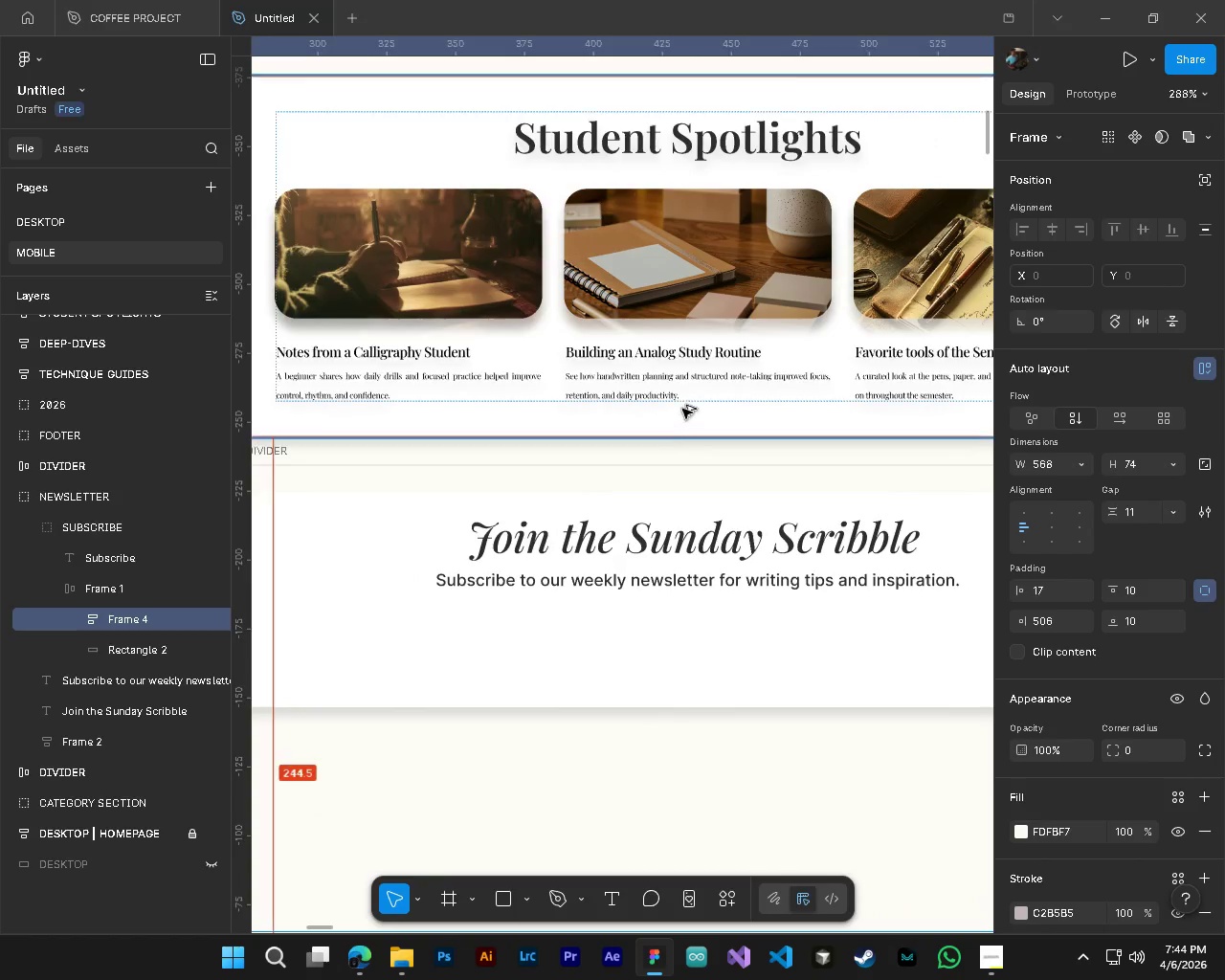 
hold_key(key=ControlLeft, duration=1.55)
scroll: coordinate [693, 580], scroll_direction: down, amount: 10.0
 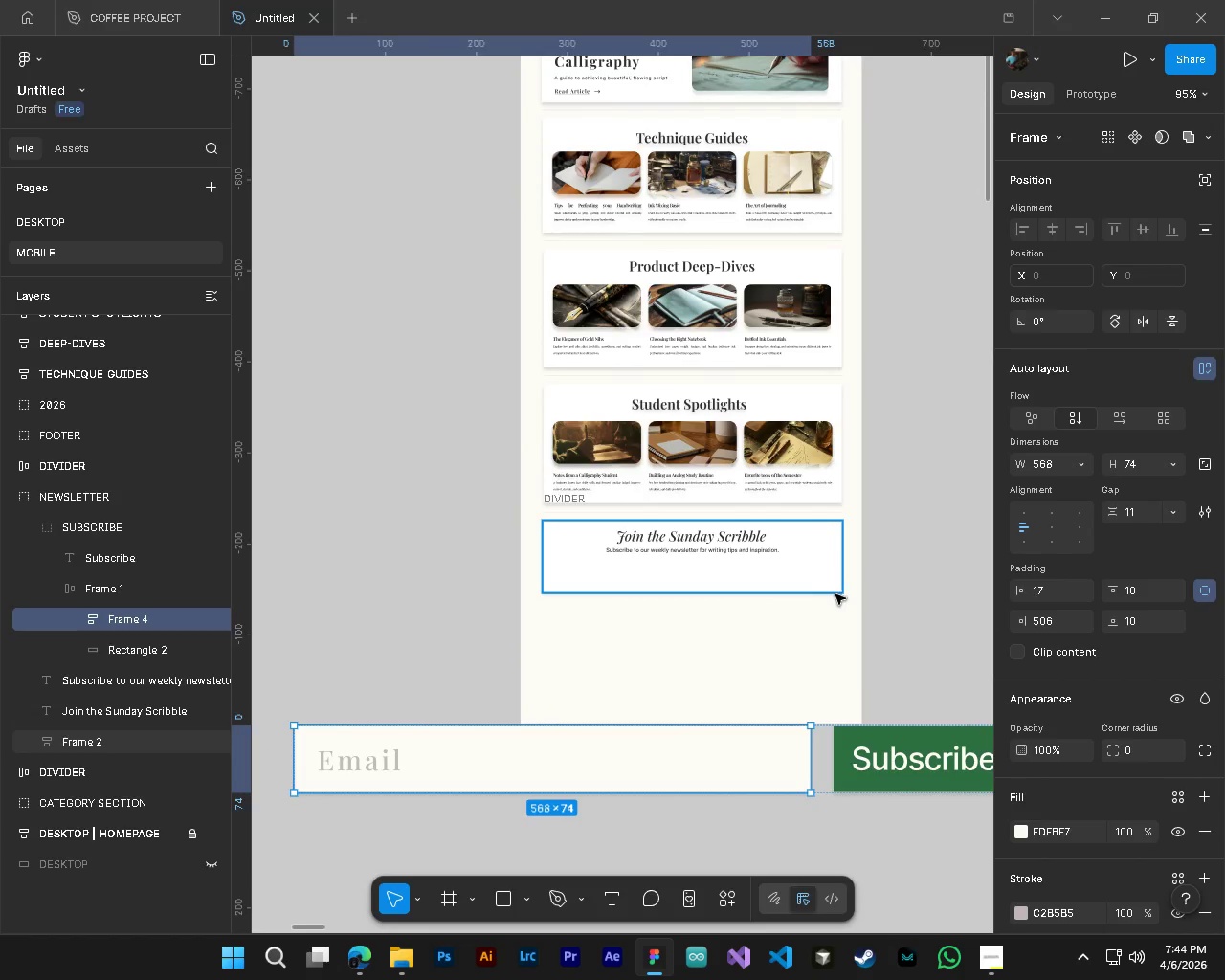 
key(Control+S)
 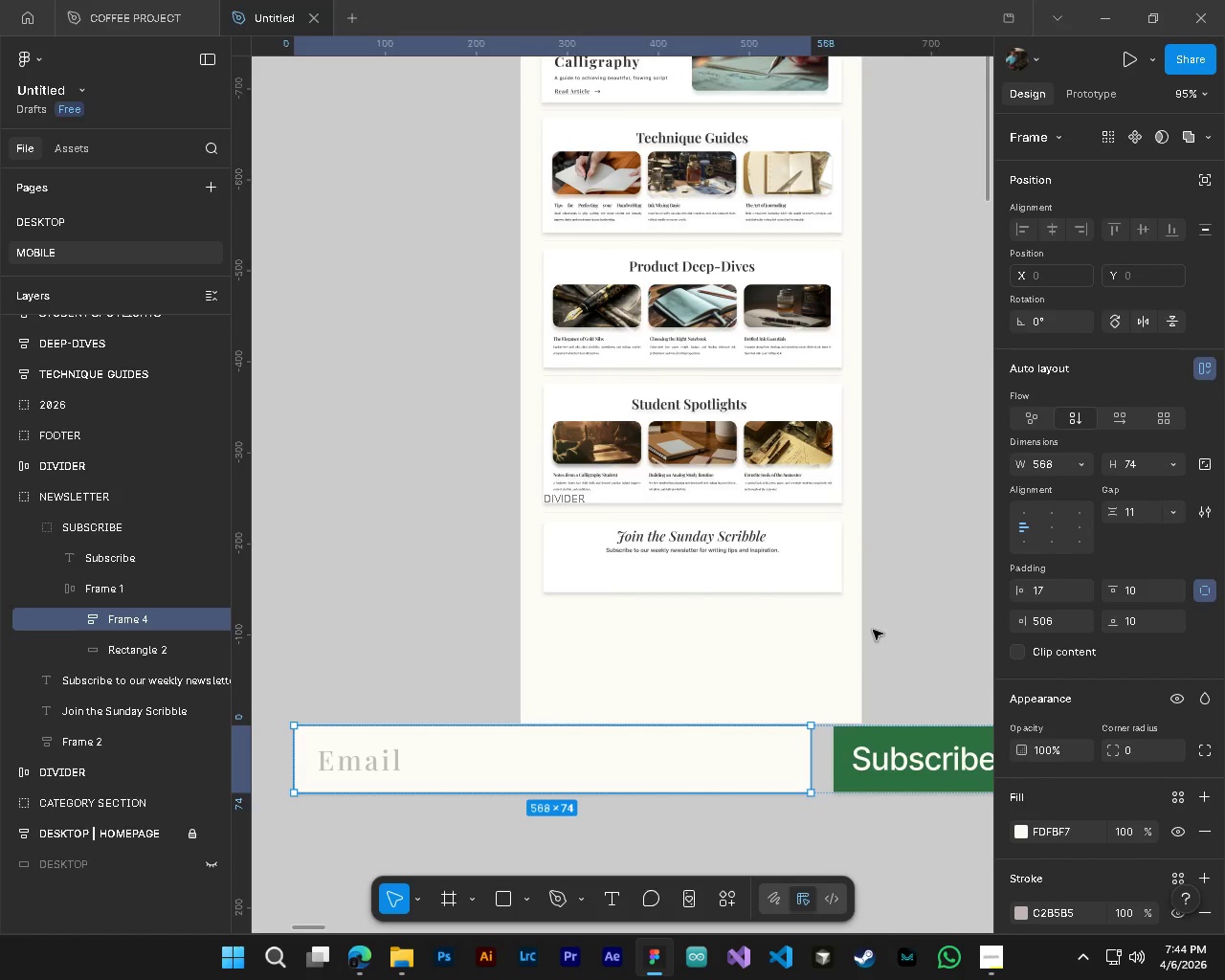 
hold_key(key=ControlLeft, duration=0.62)
 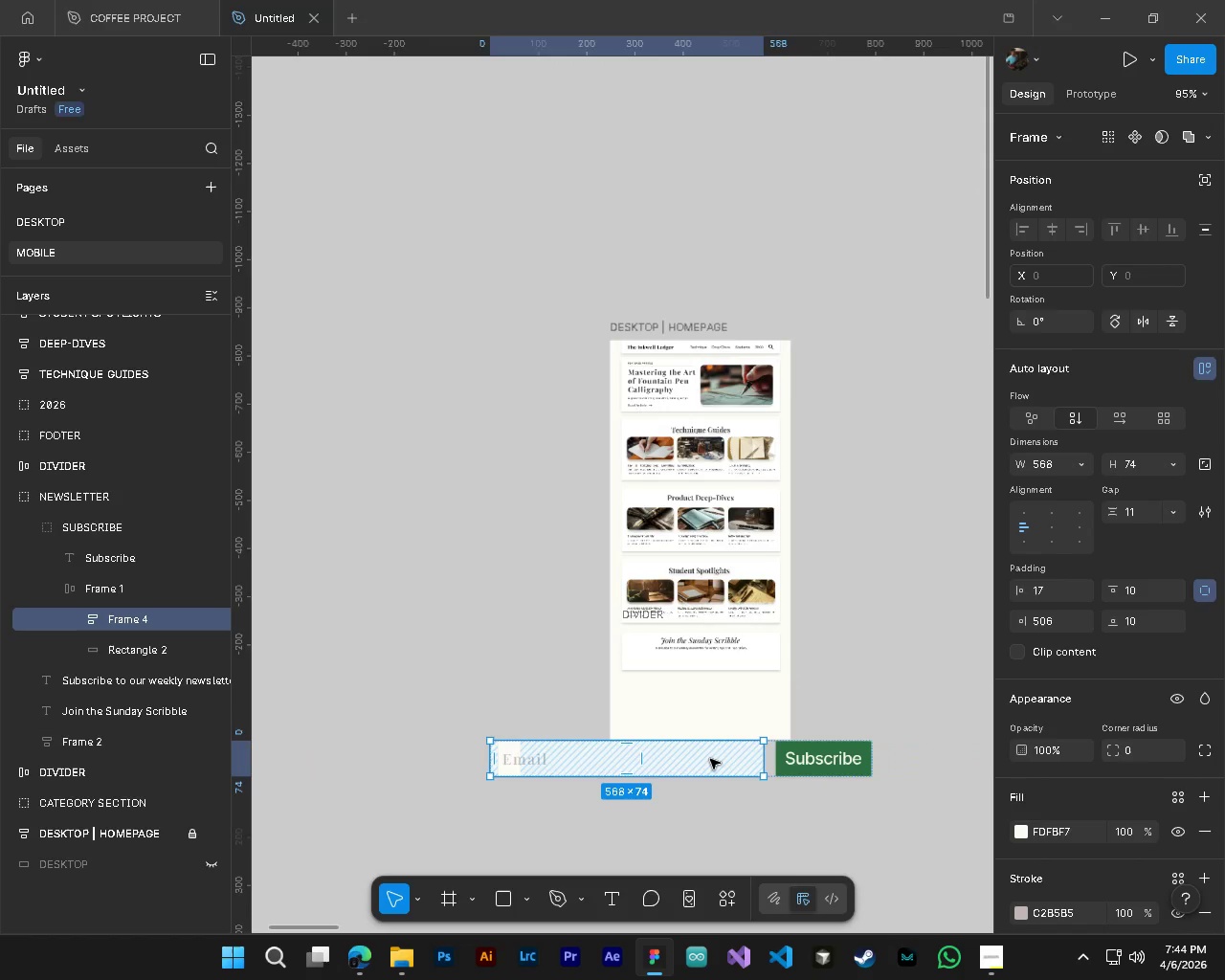 
hold_key(key=AltLeft, duration=0.59)
 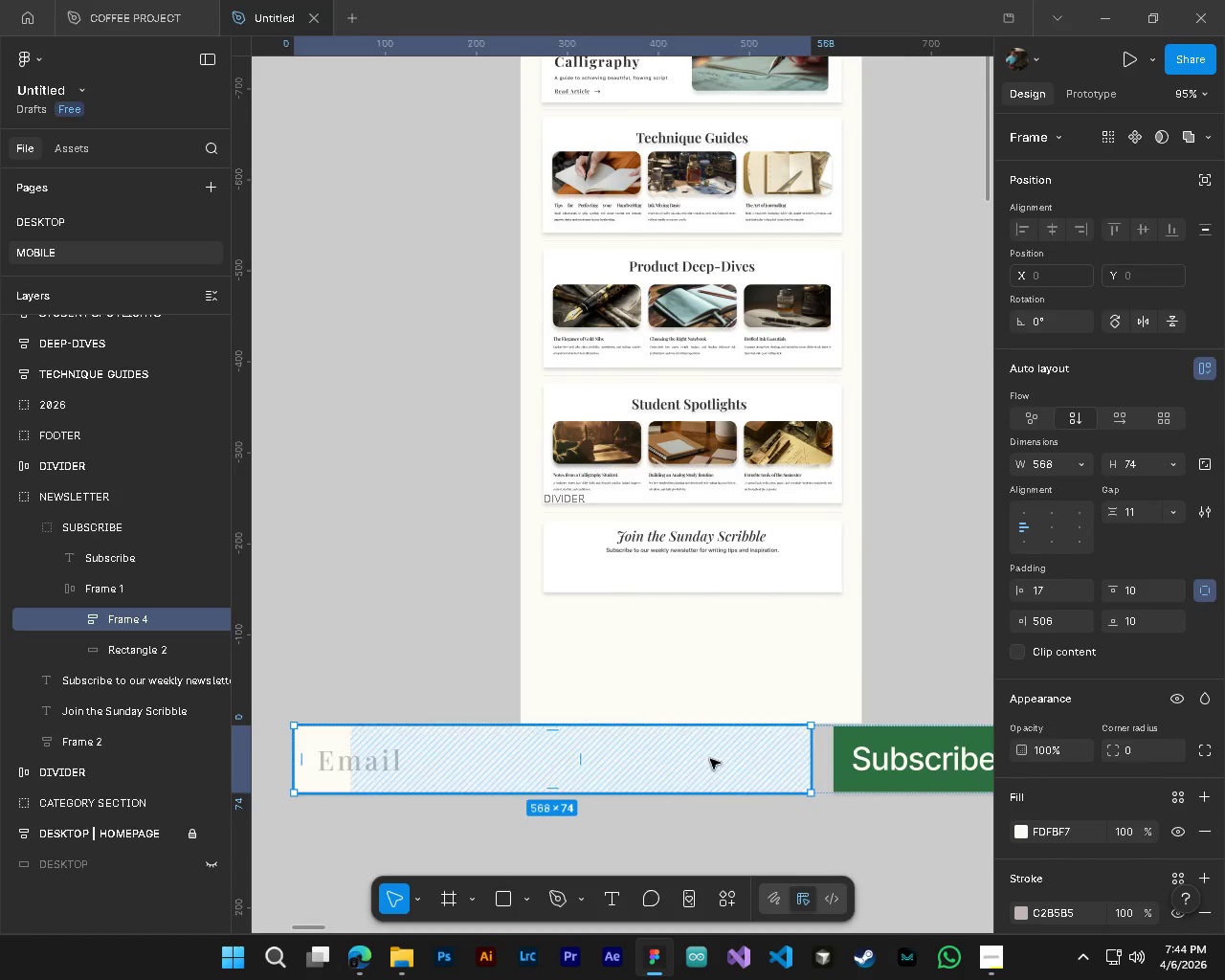 
key(Control+ControlLeft)
 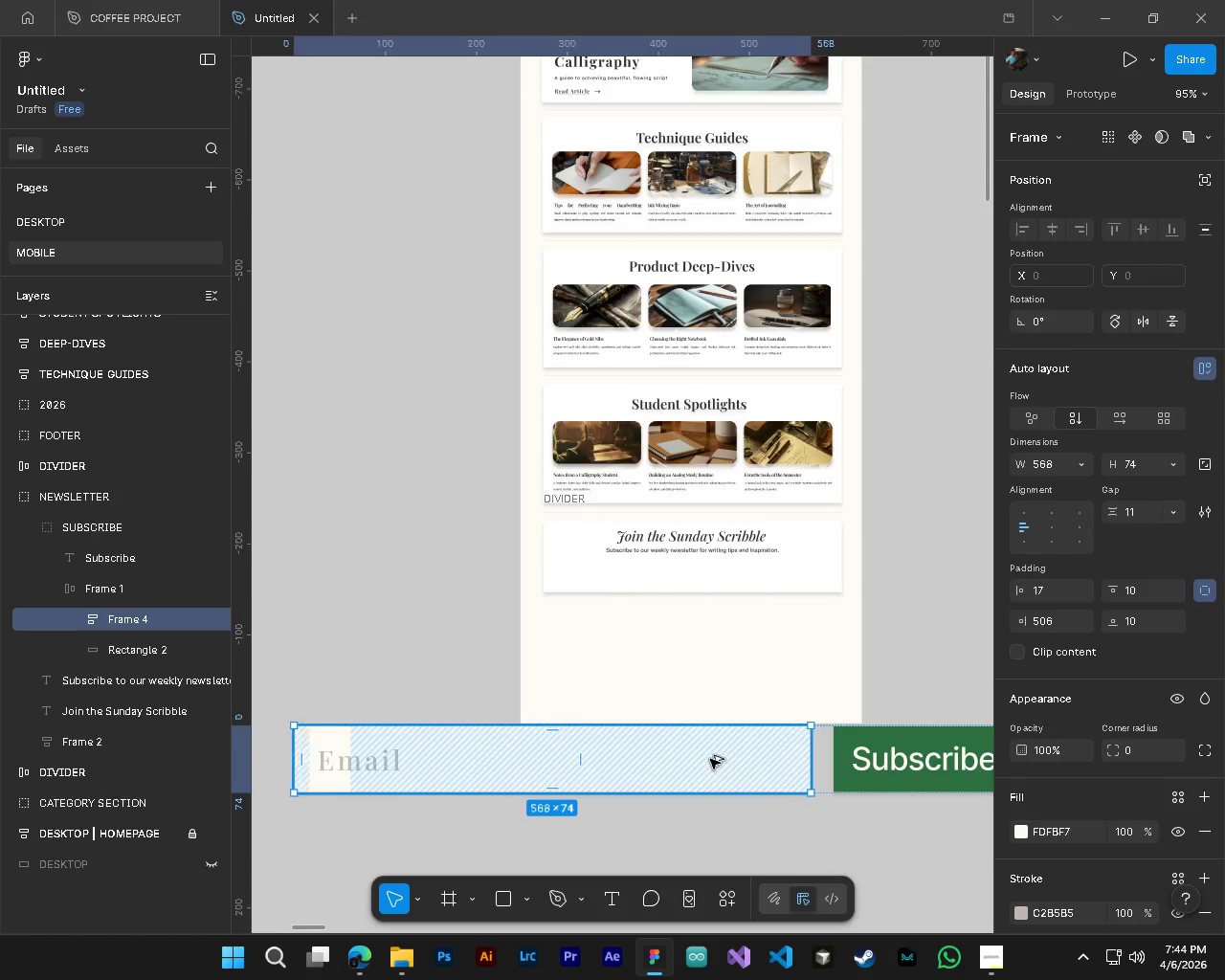 
key(Alt+Control+AltLeft)
 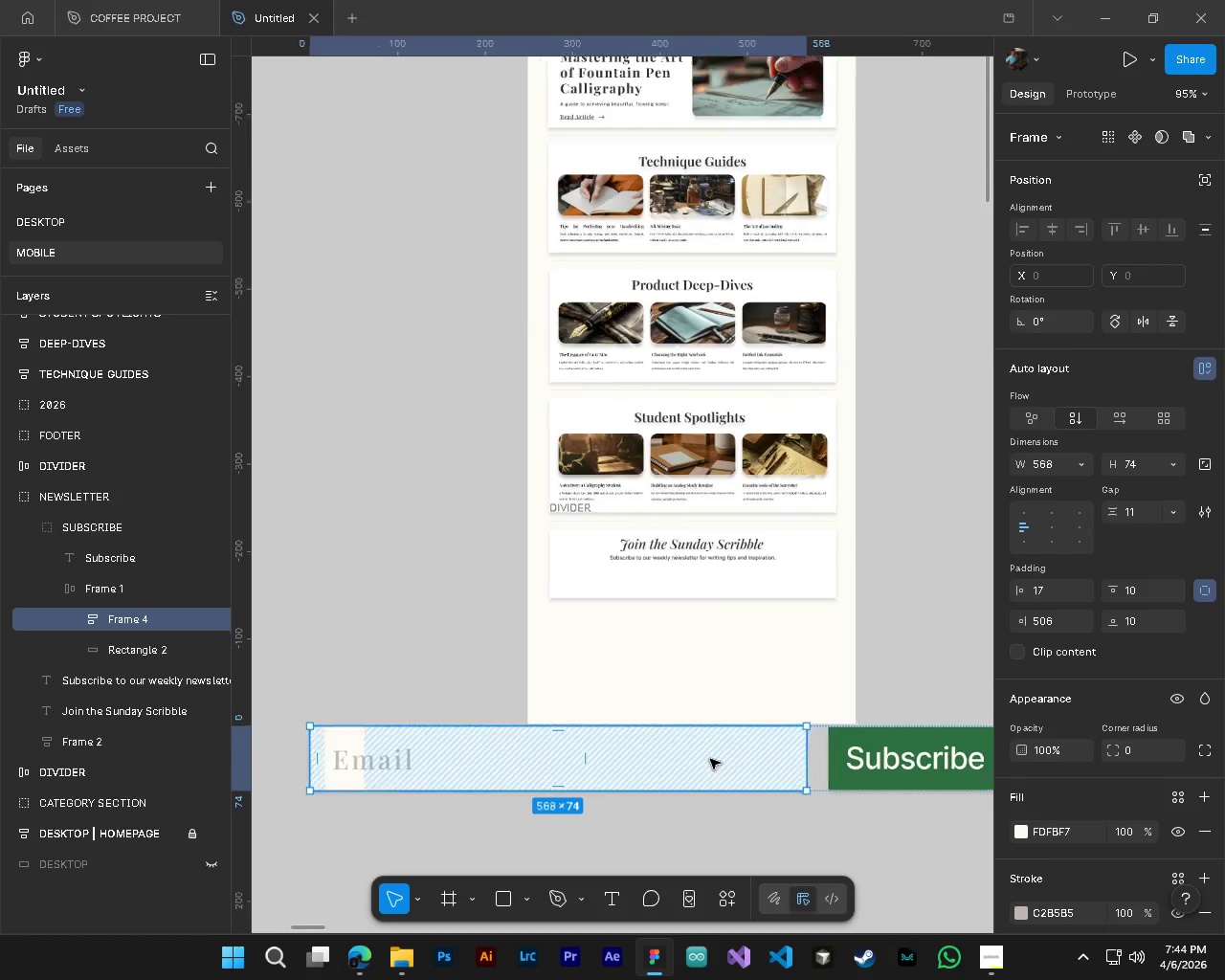 
scroll: coordinate [710, 759], scroll_direction: down, amount: 5.0
 